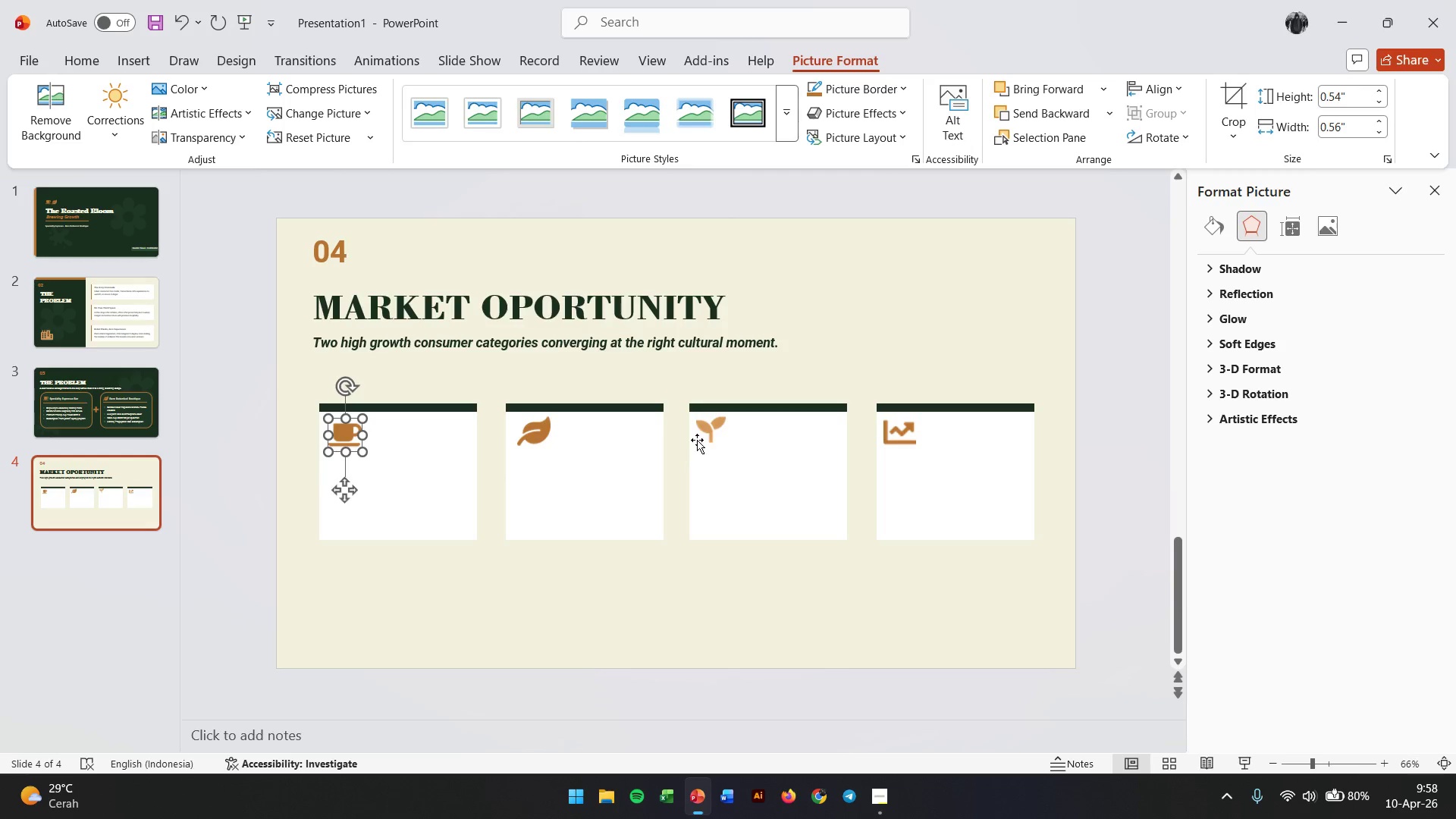 
left_click([721, 432])
 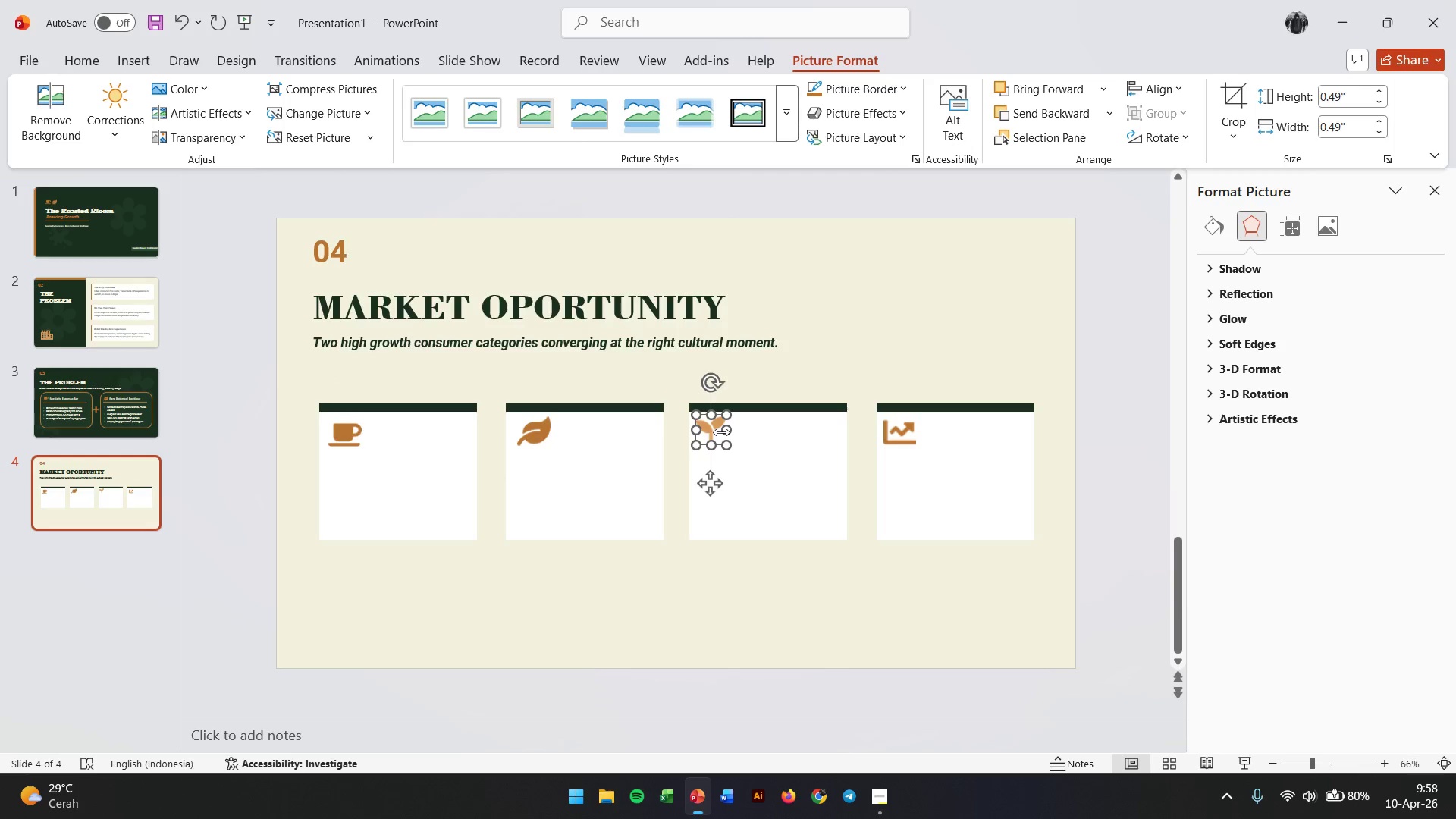 
key(ArrowRight)
 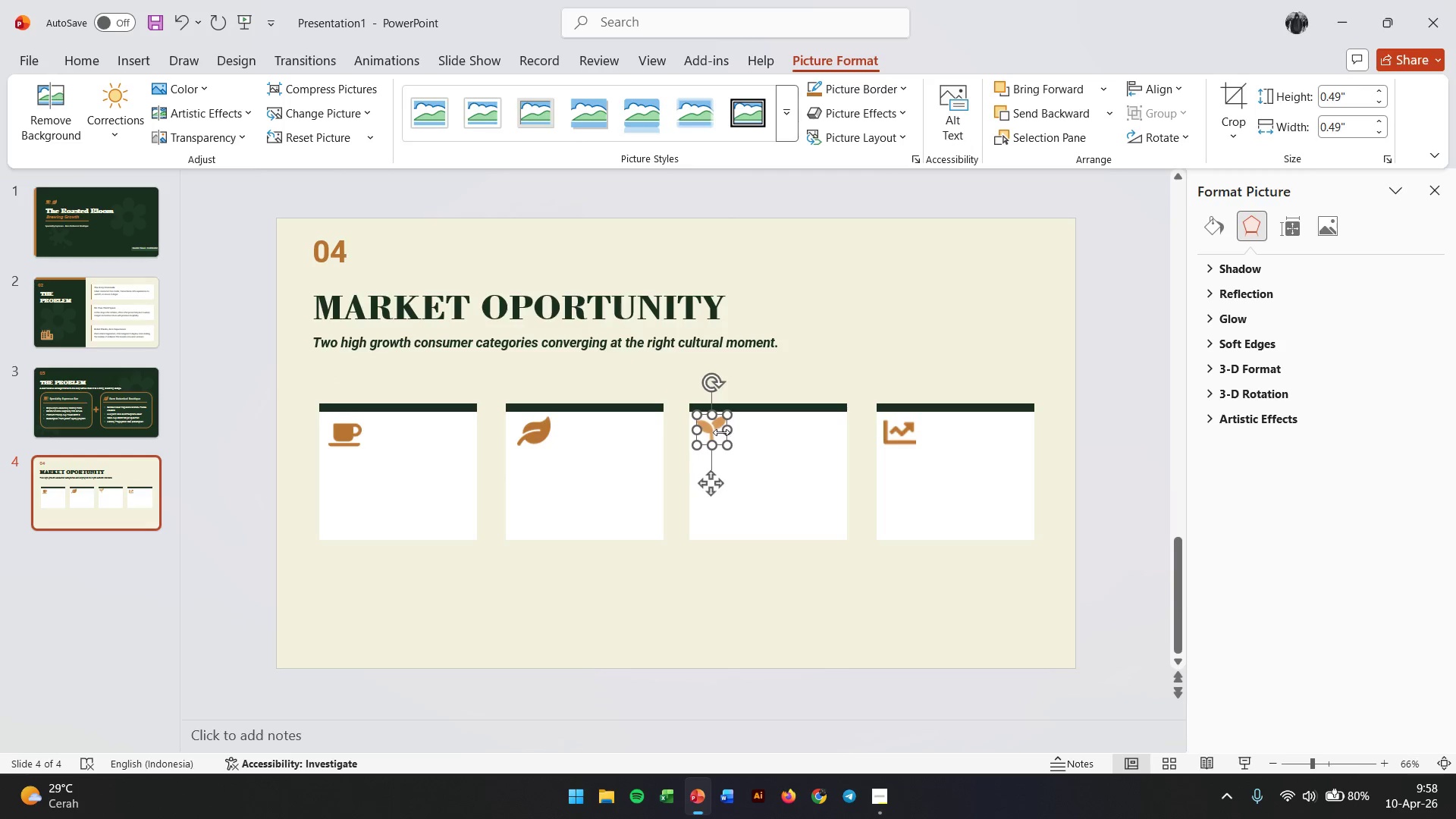 
key(ArrowRight)
 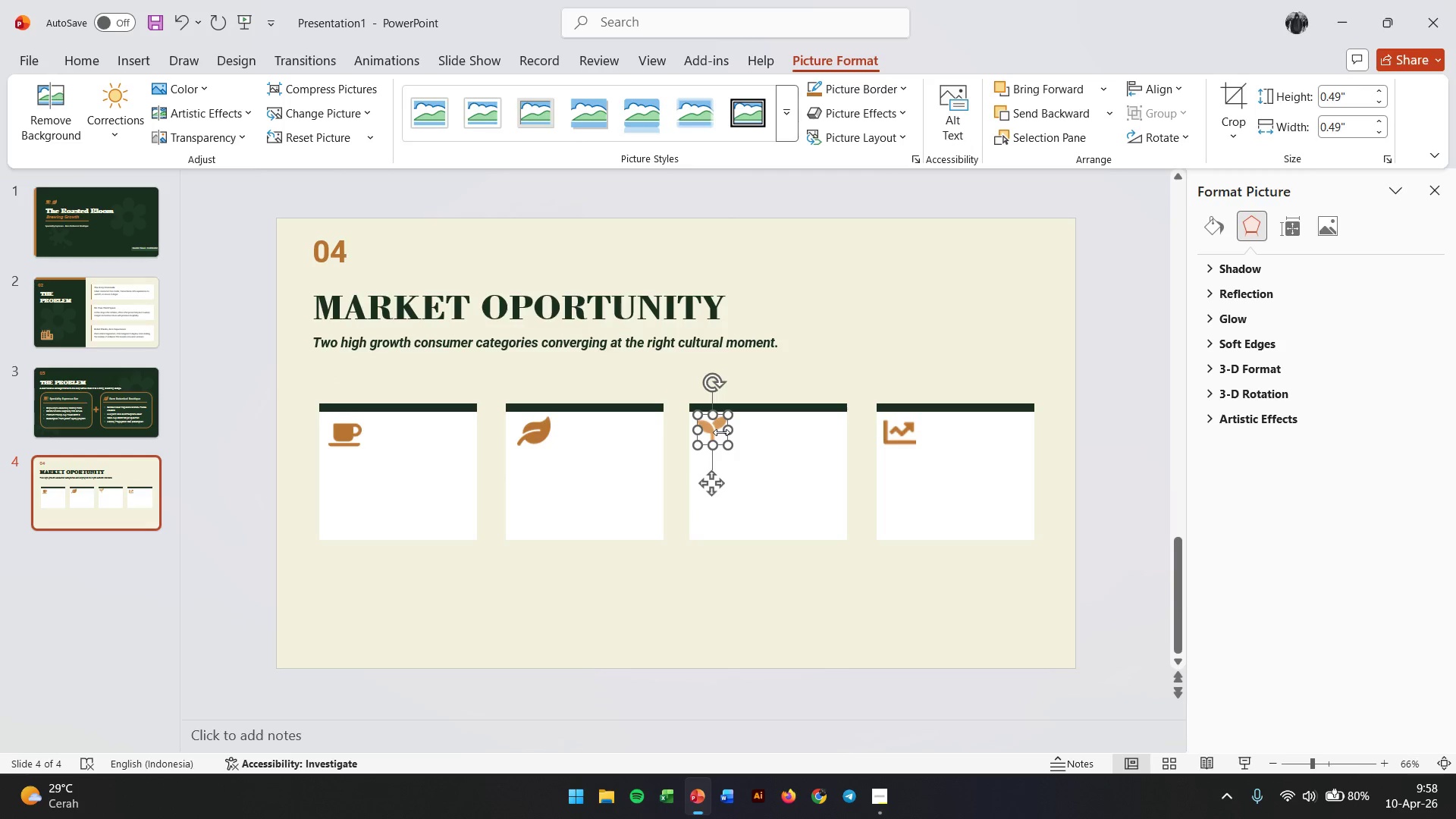 
key(ArrowLeft)
 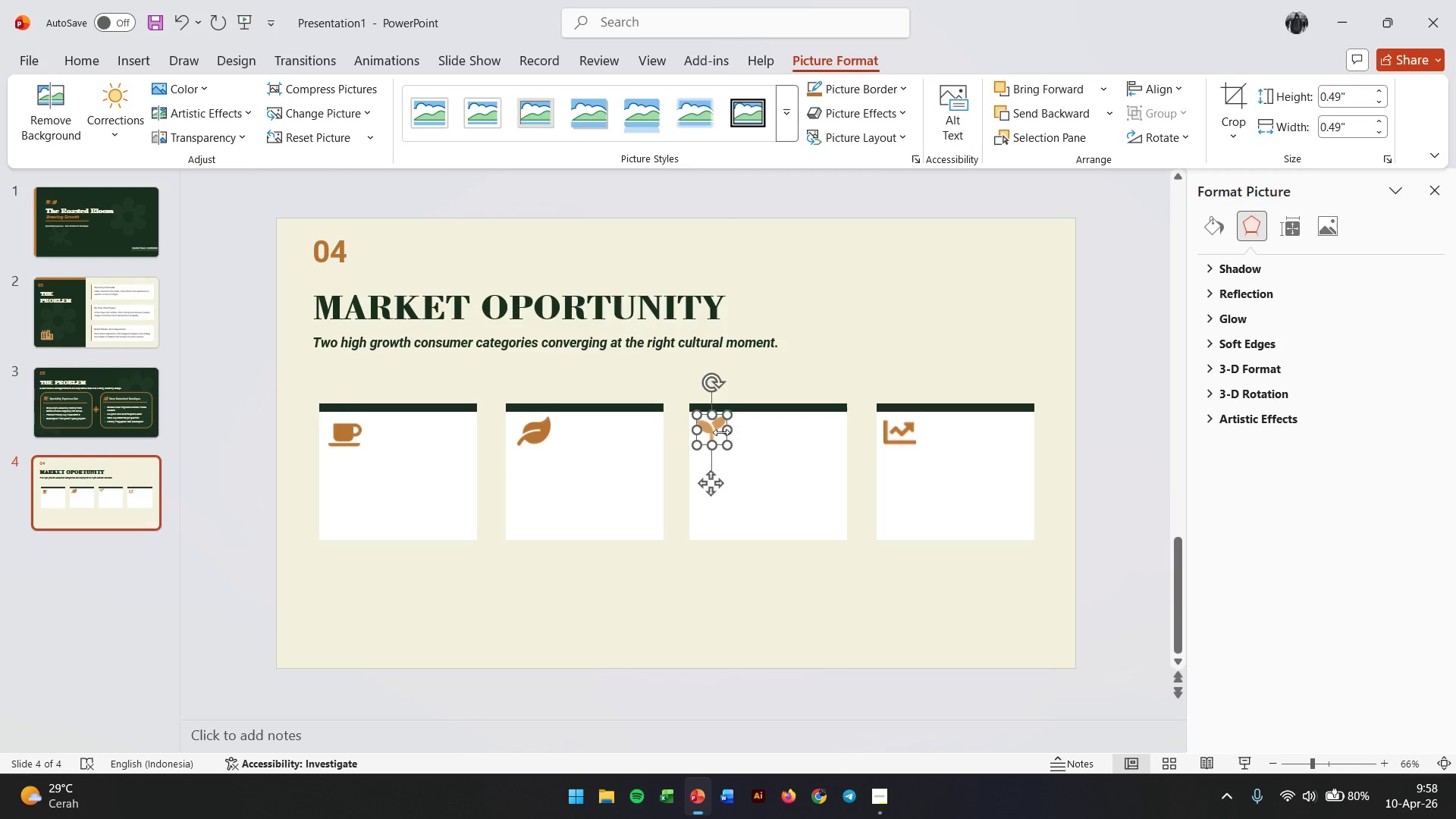 
key(ArrowLeft)
 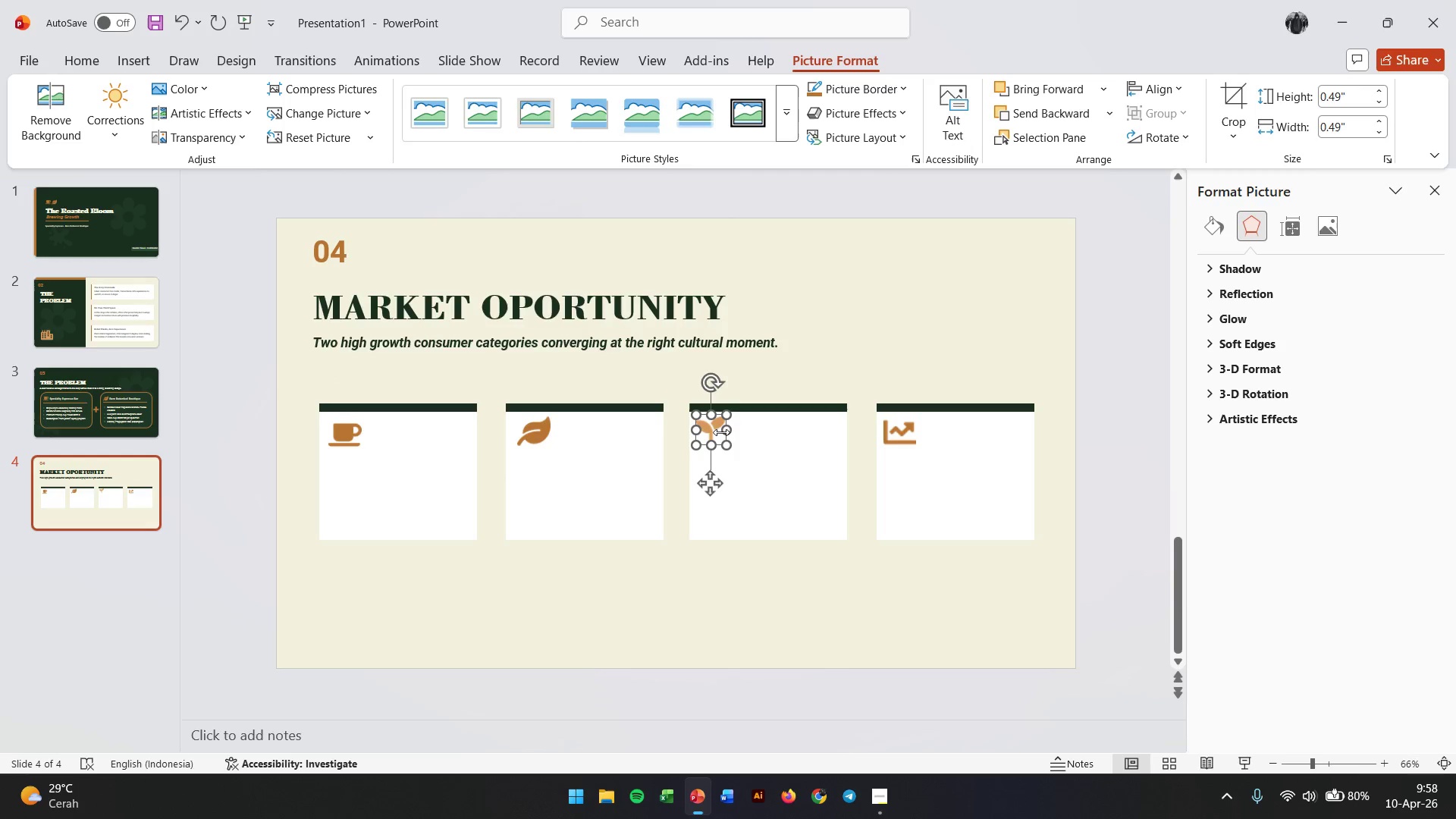 
key(ArrowDown)
 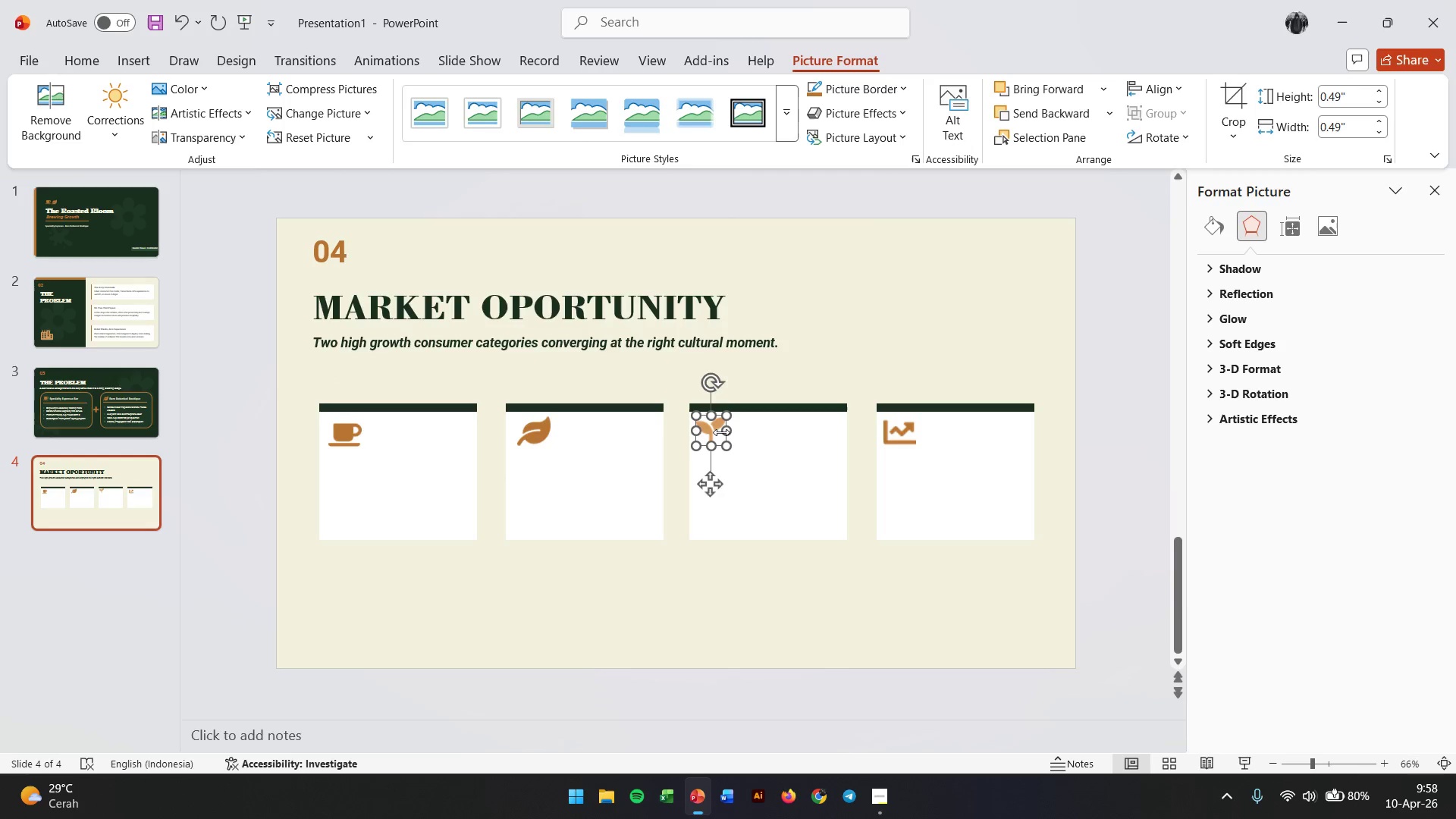 
key(ArrowDown)
 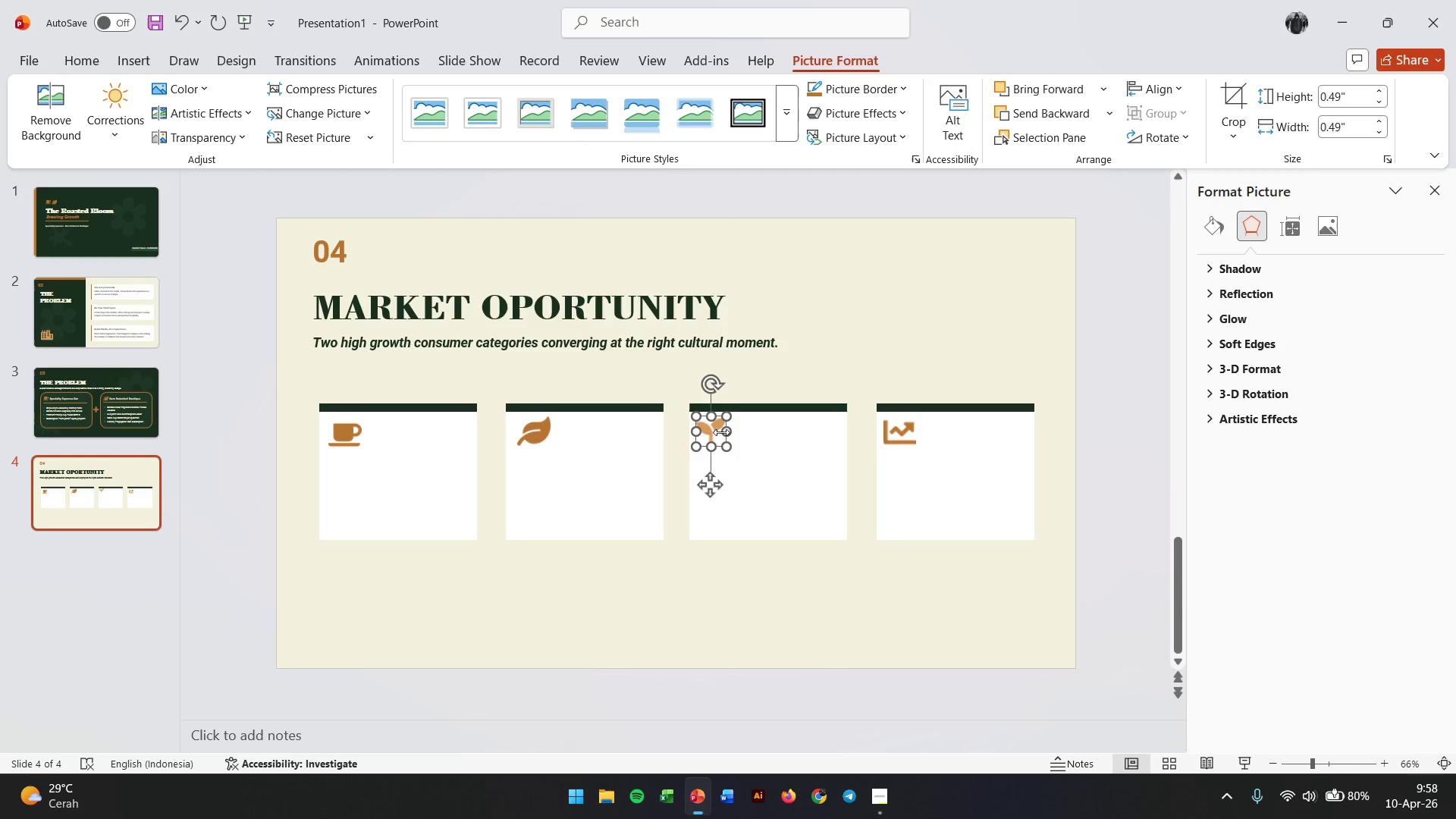 
key(ArrowDown)
 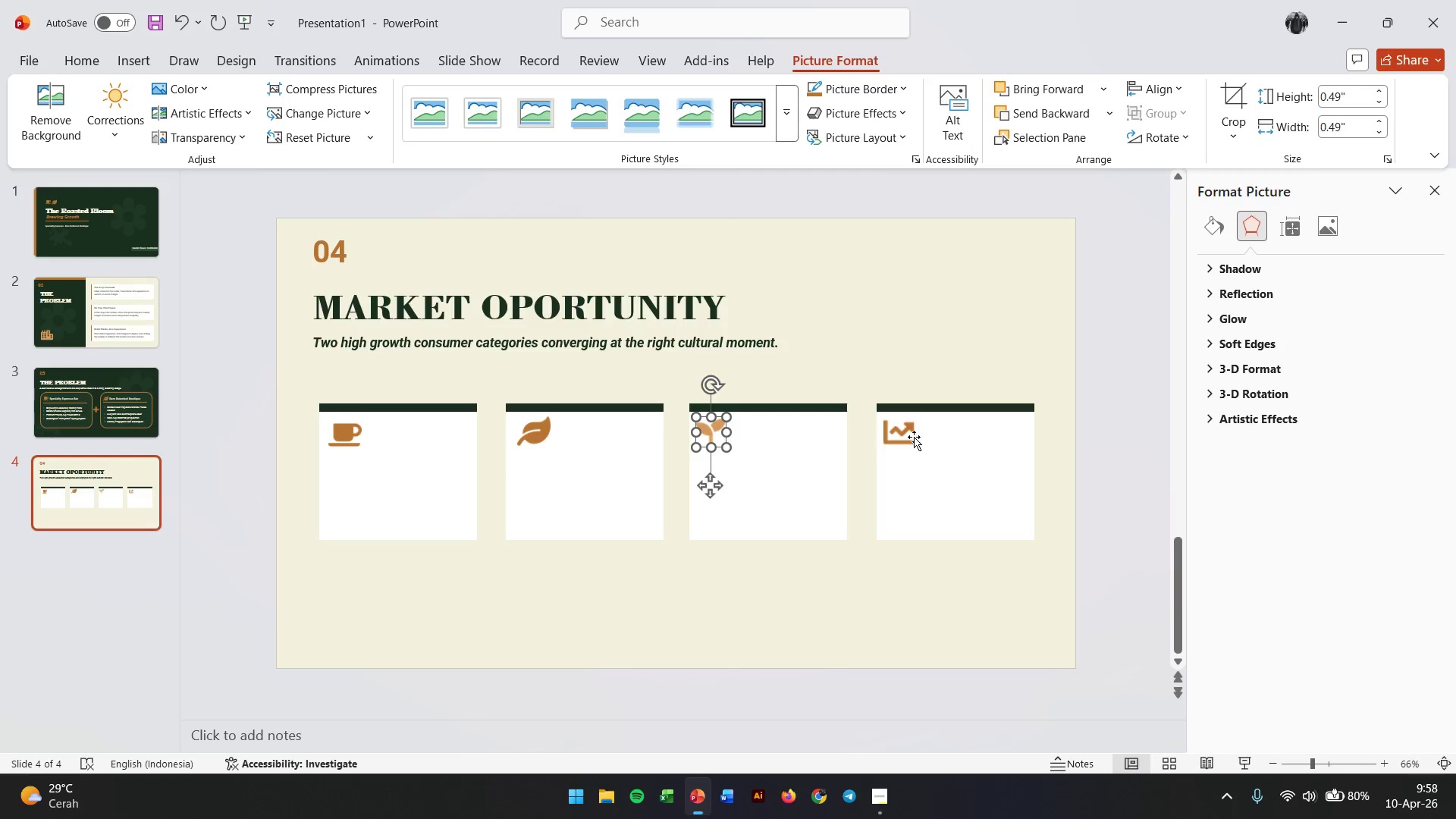 
left_click([914, 437])
 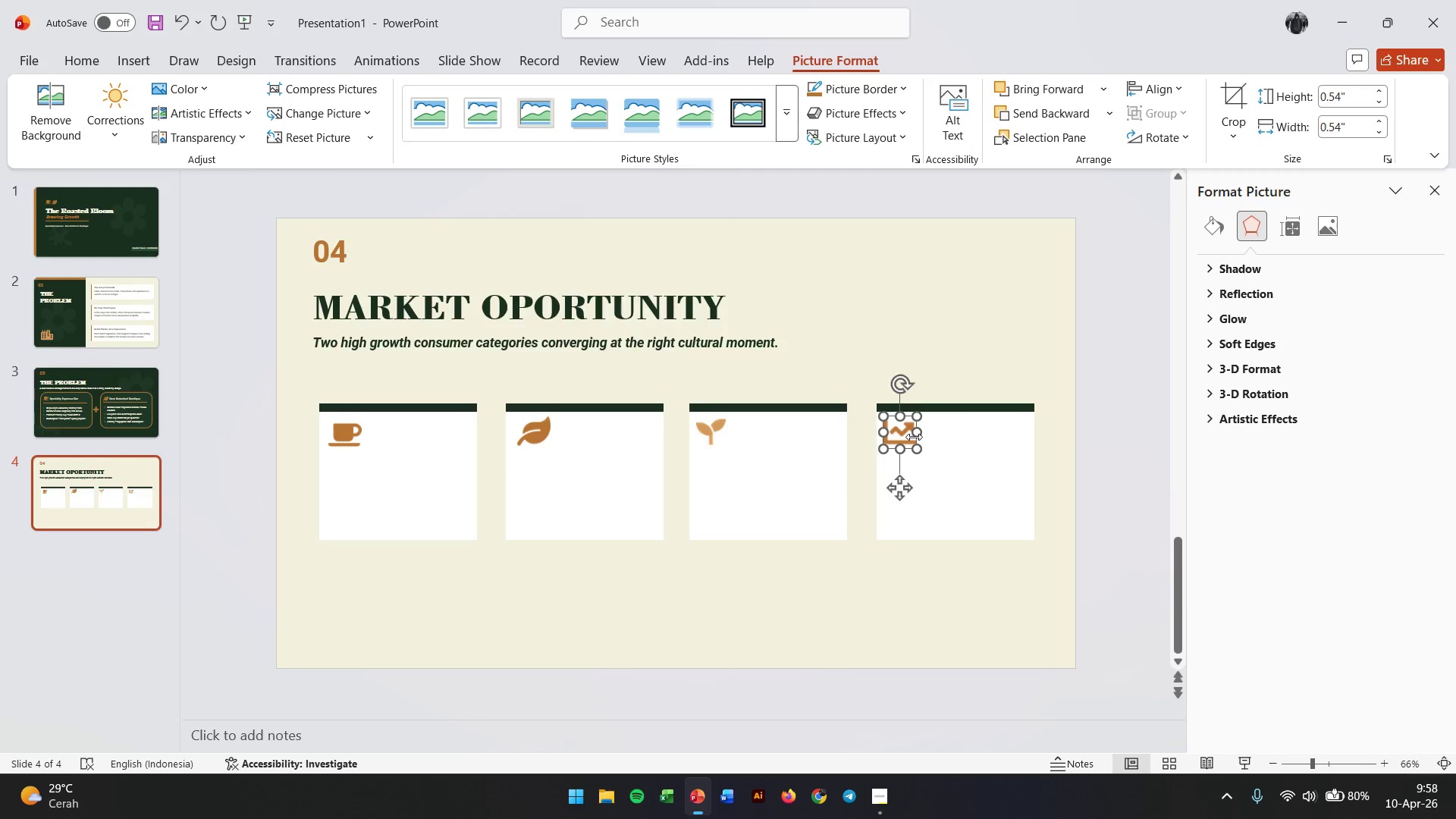 
key(ArrowRight)
 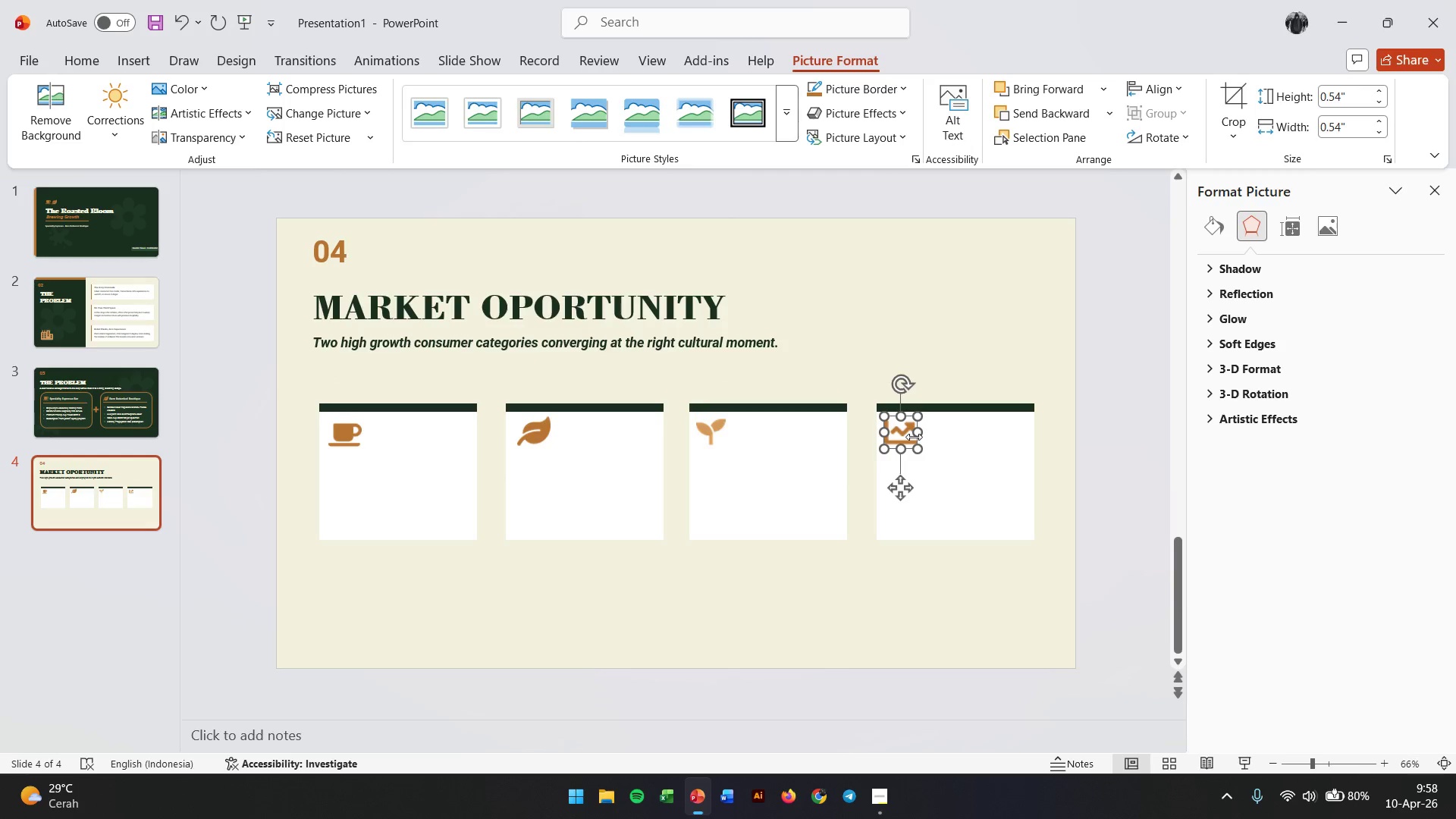 
key(ArrowDown)
 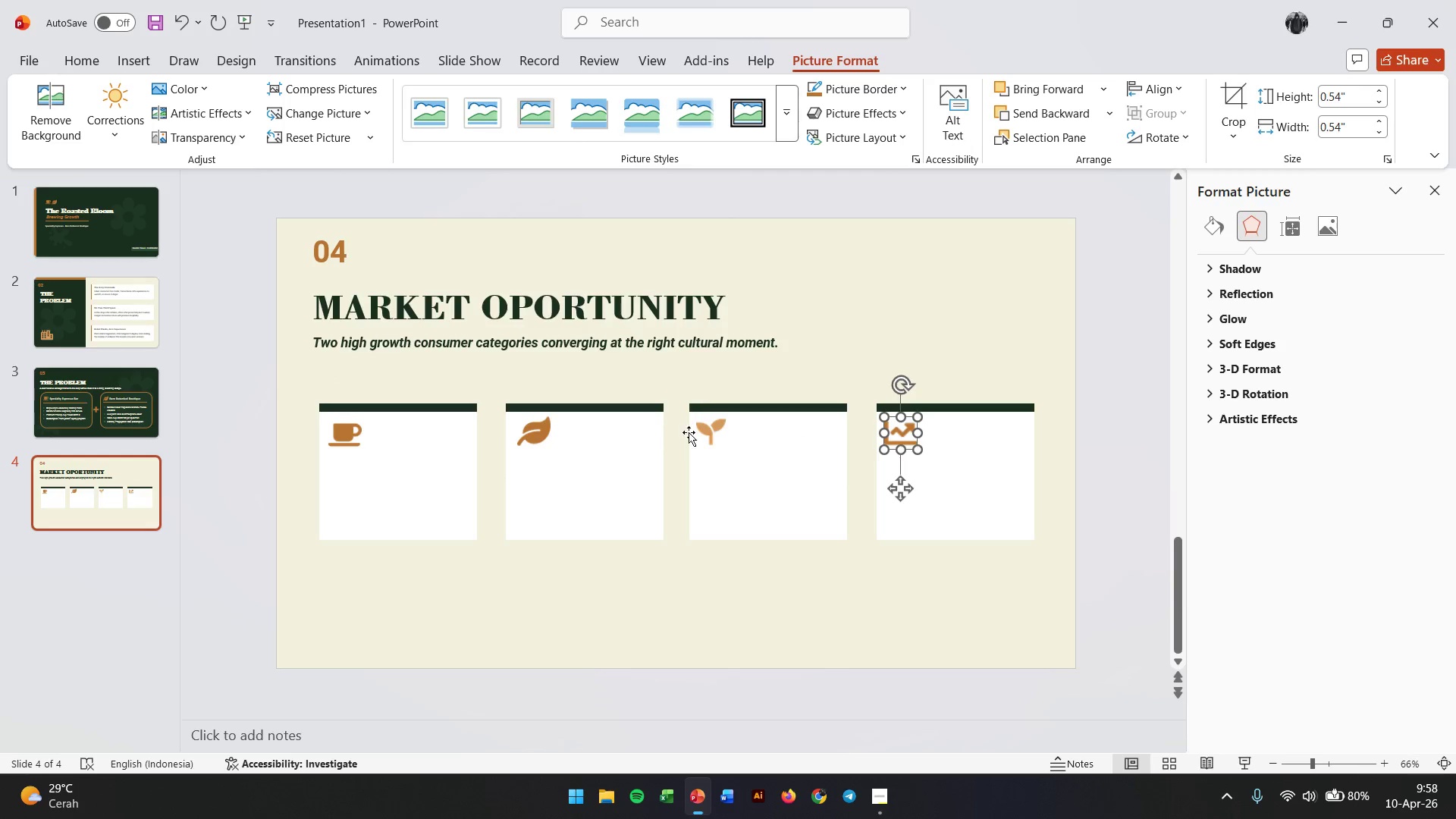 
left_click([704, 428])
 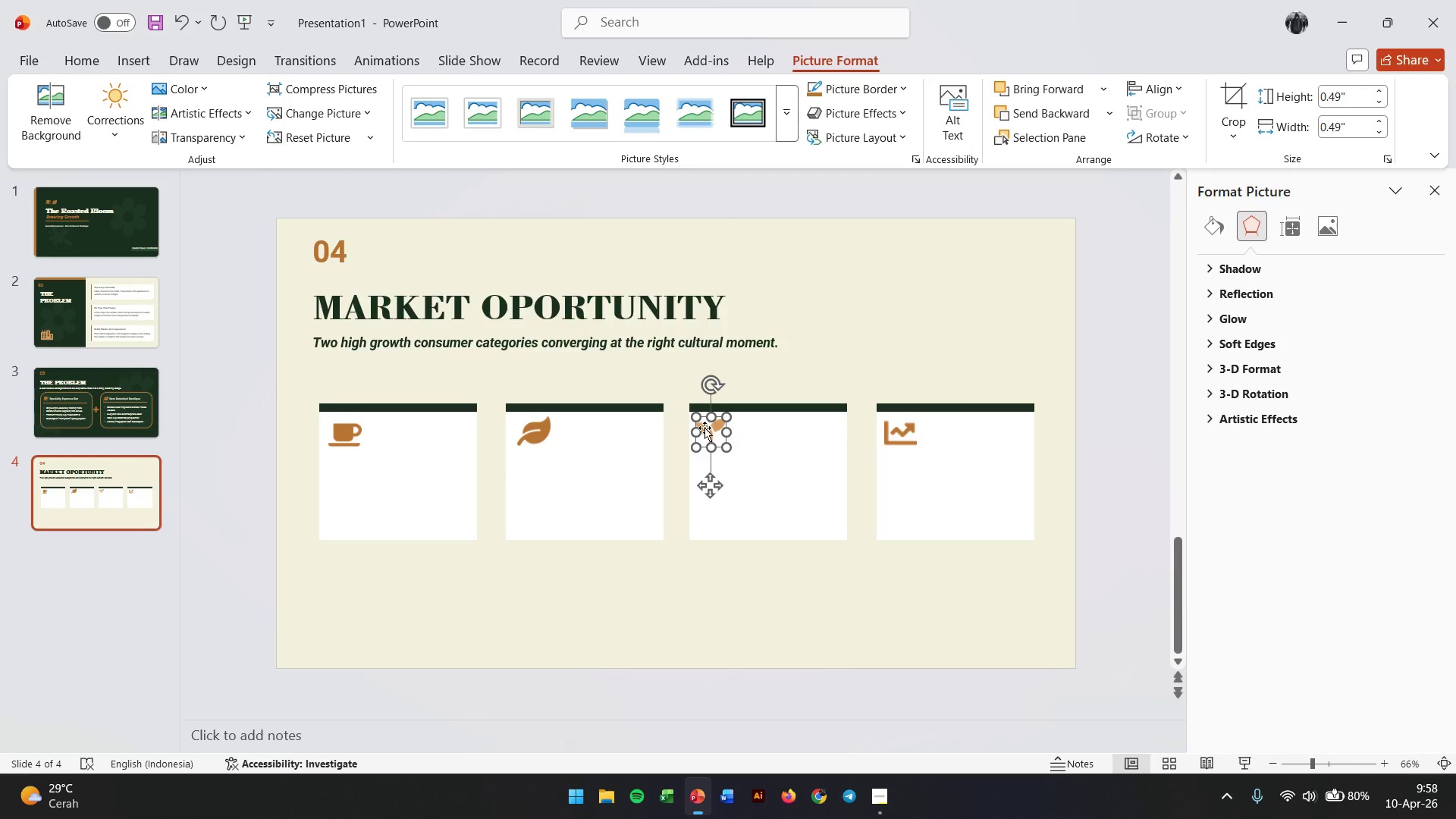 
key(ArrowDown)
 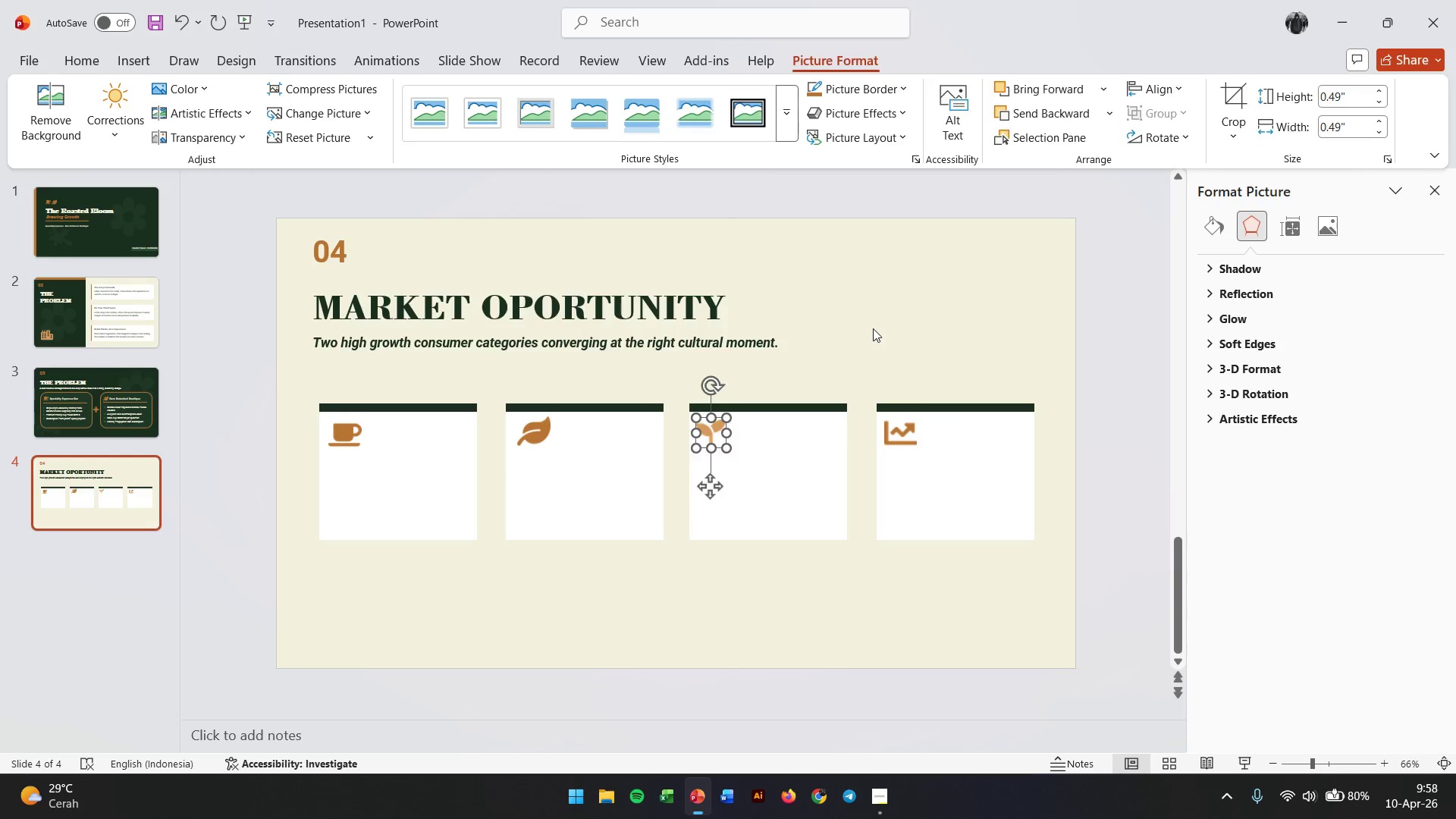 
left_click([873, 328])
 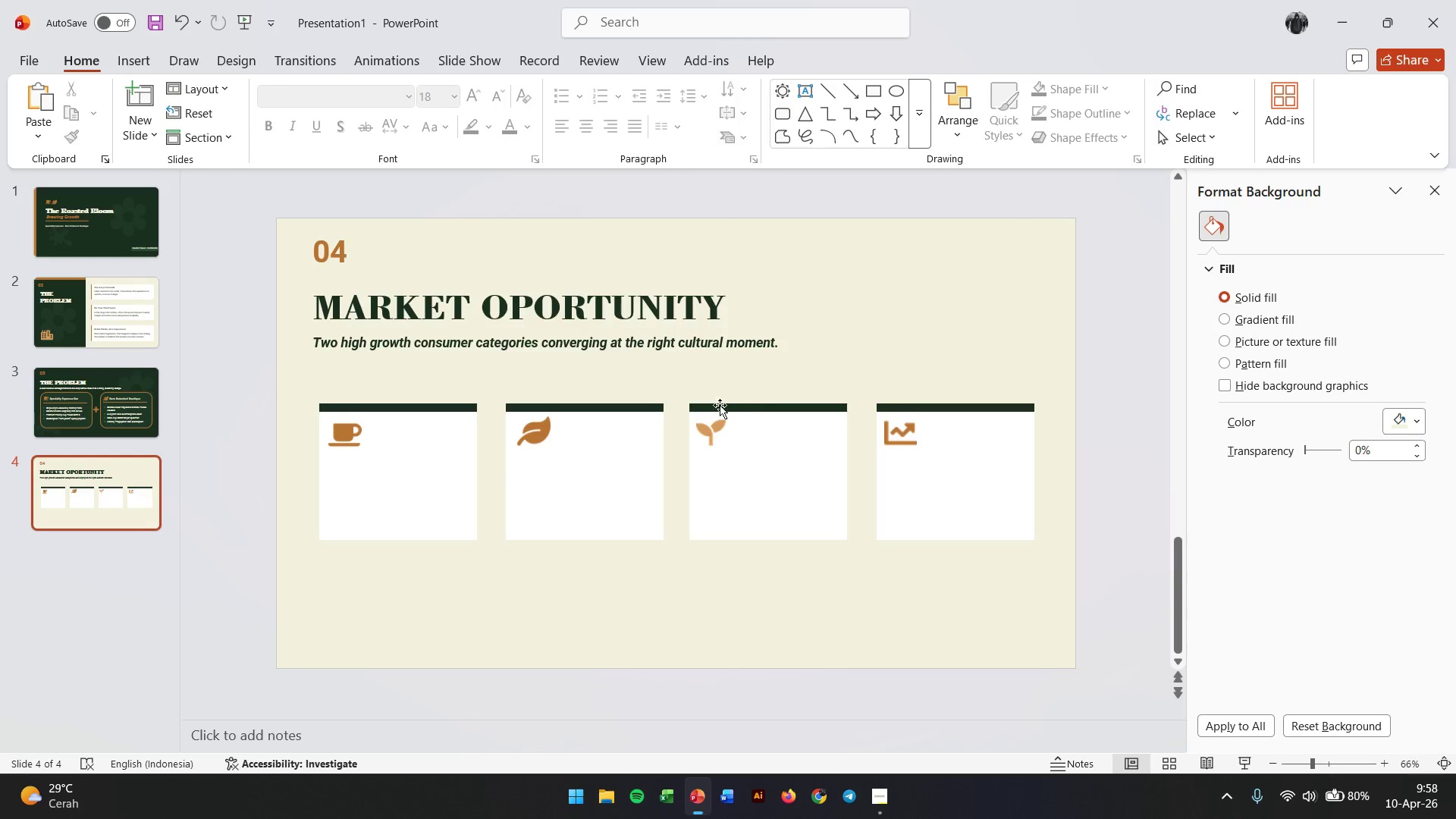 
left_click([717, 428])
 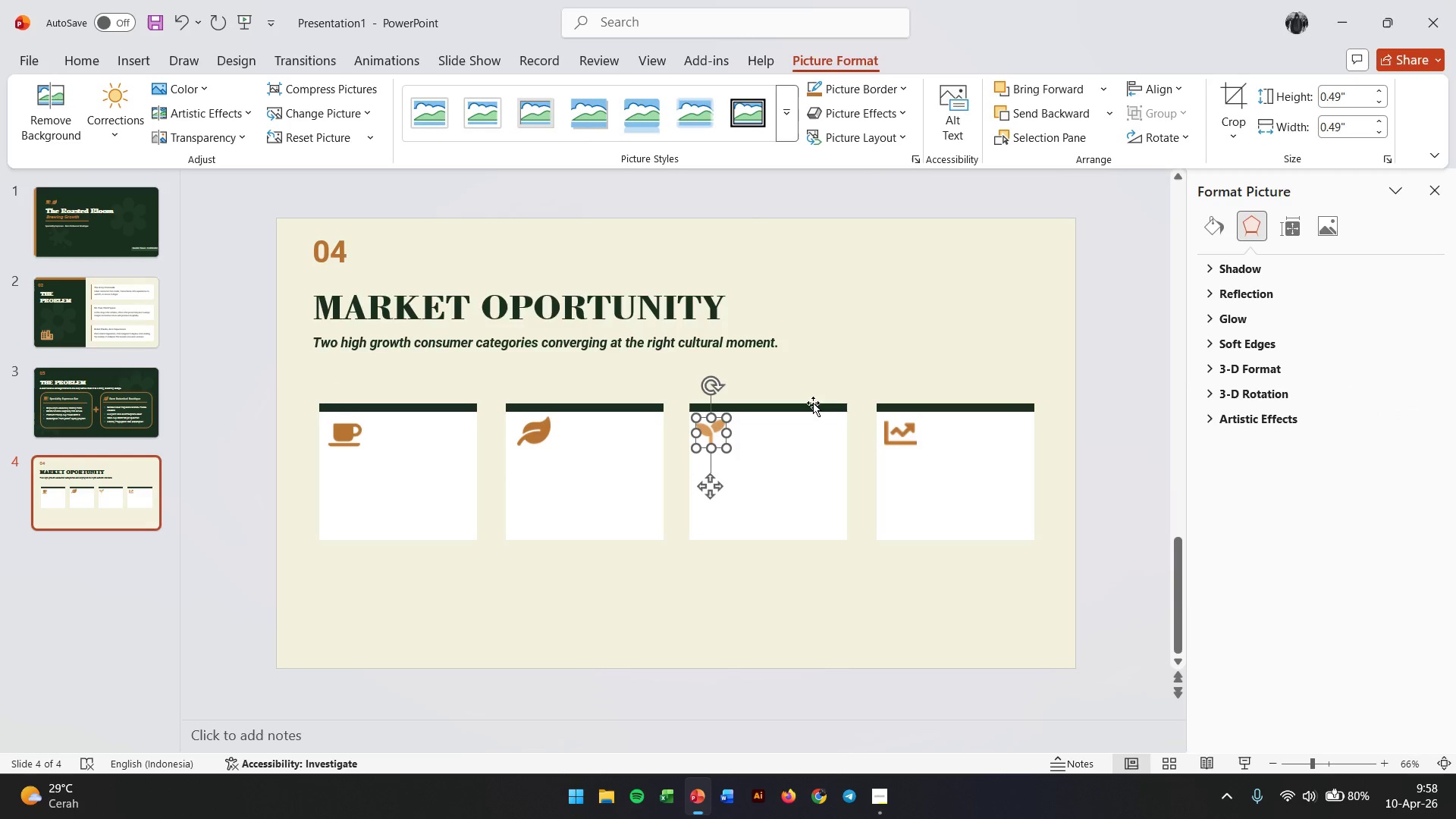 
left_click([969, 372])
 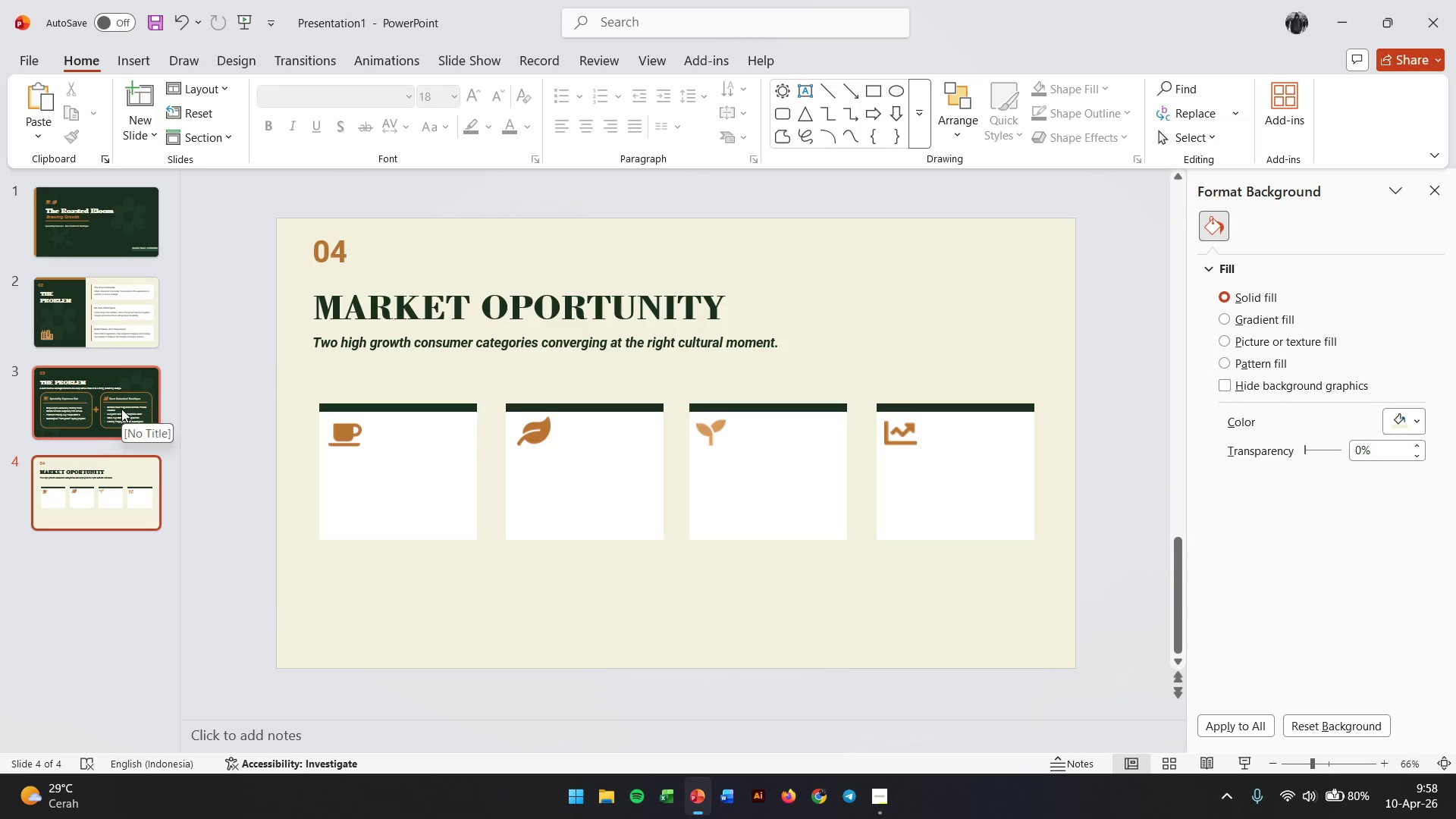 
wait(12.24)
 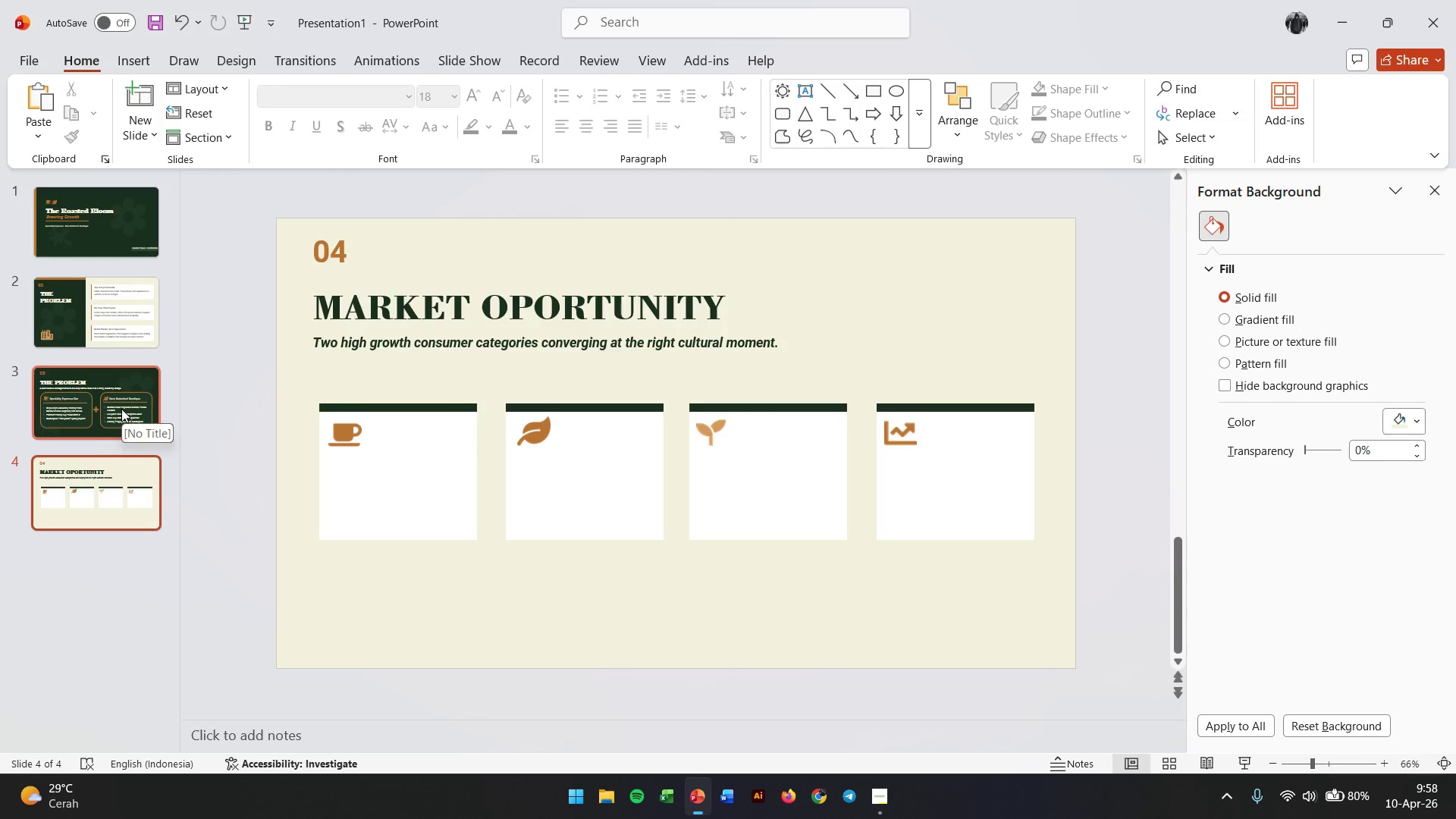 
left_click([340, 252])
 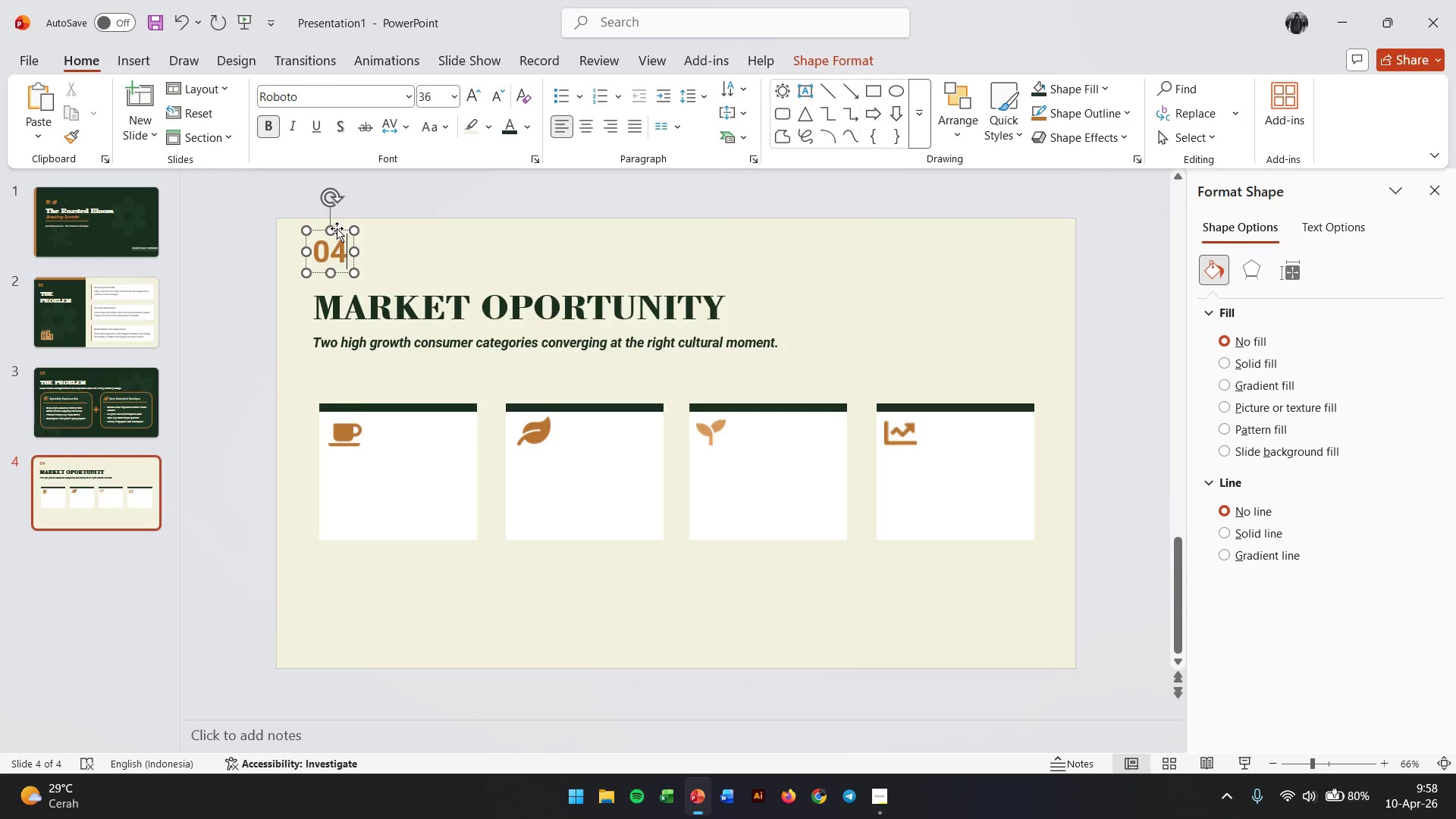 
left_click_drag(start_coordinate=[337, 228], to_coordinate=[368, 450])
 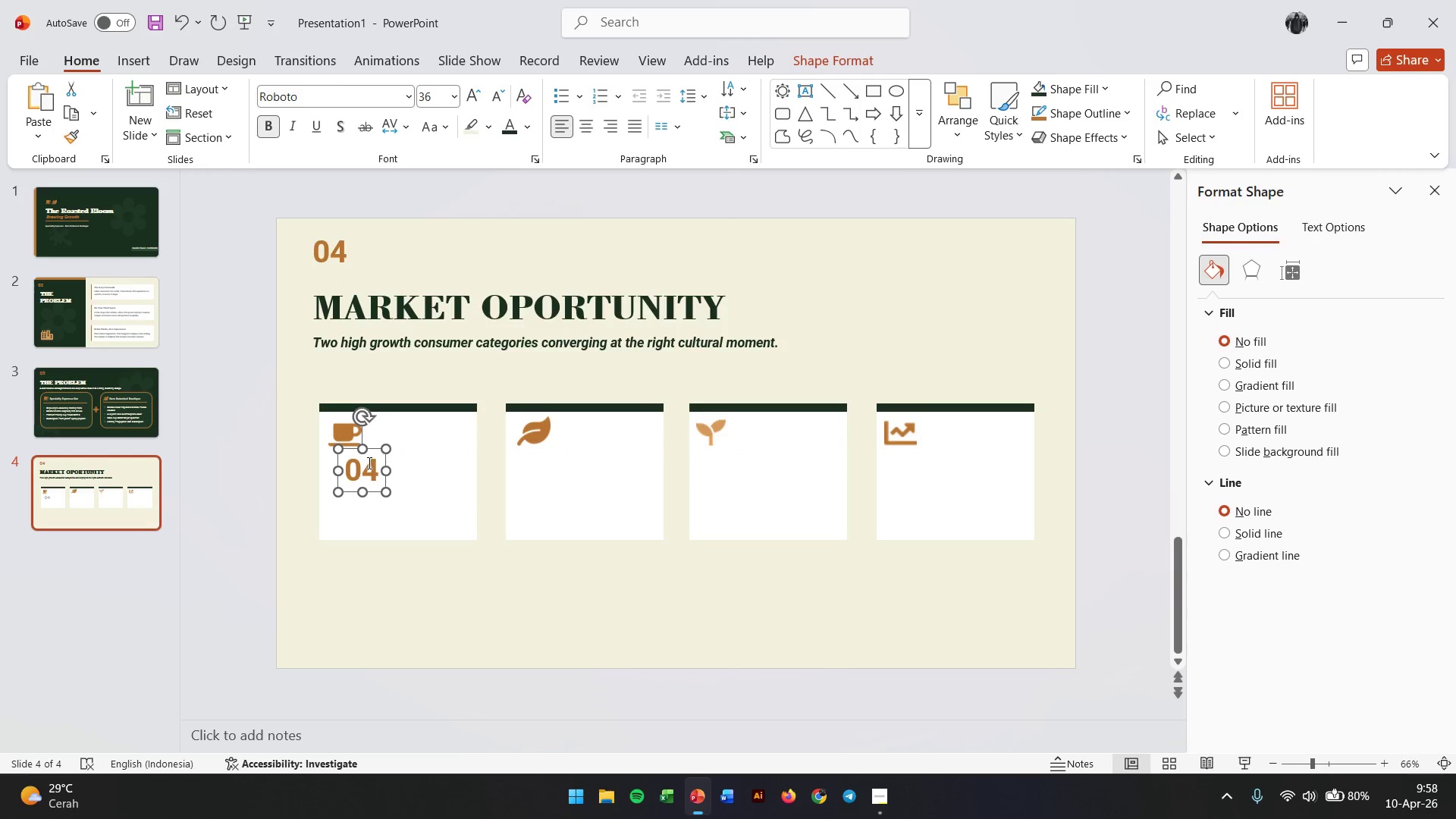 
hold_key(key=ShiftLeft, duration=0.39)
 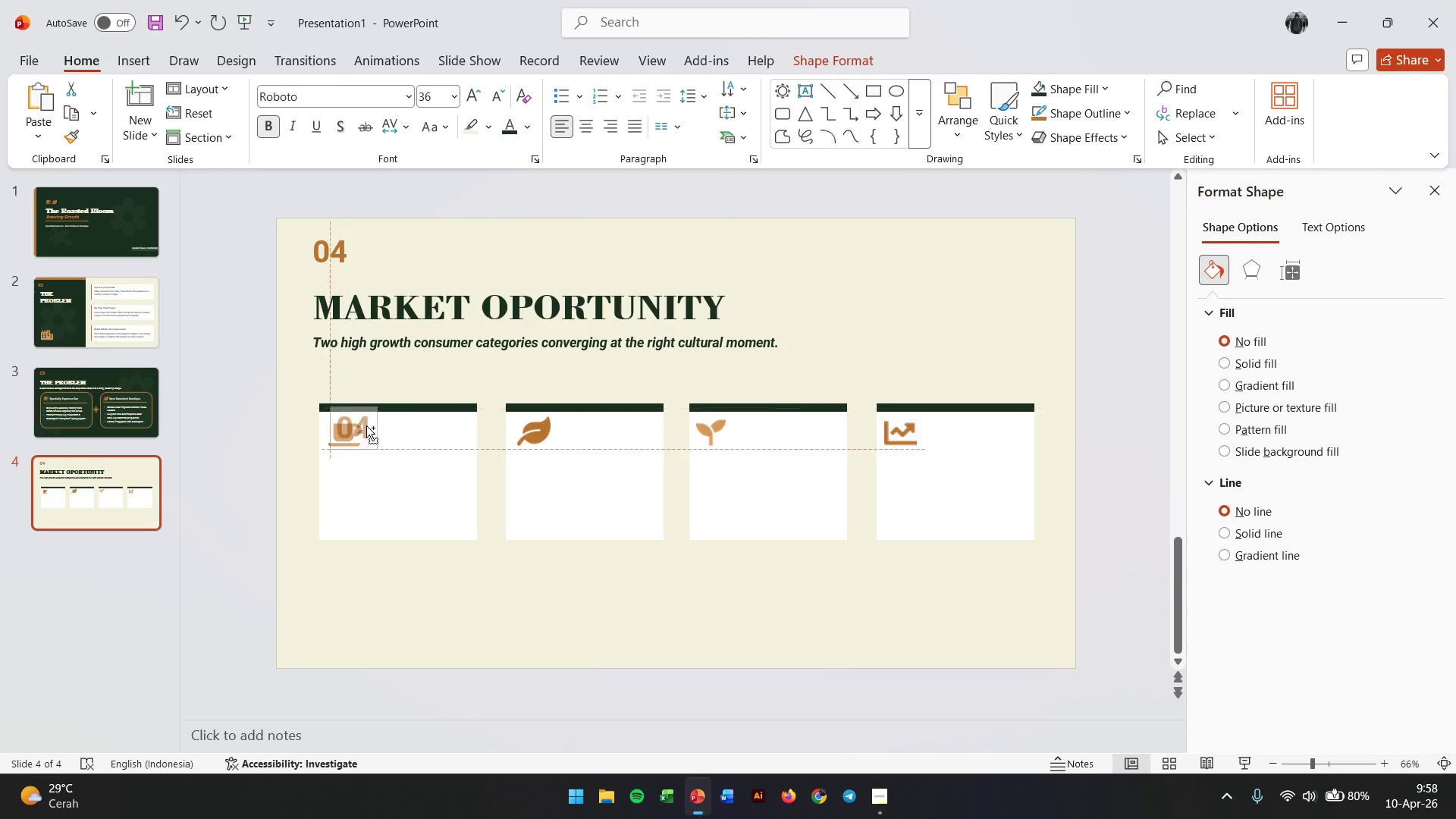 
key(Control+Shift+ControlLeft)
 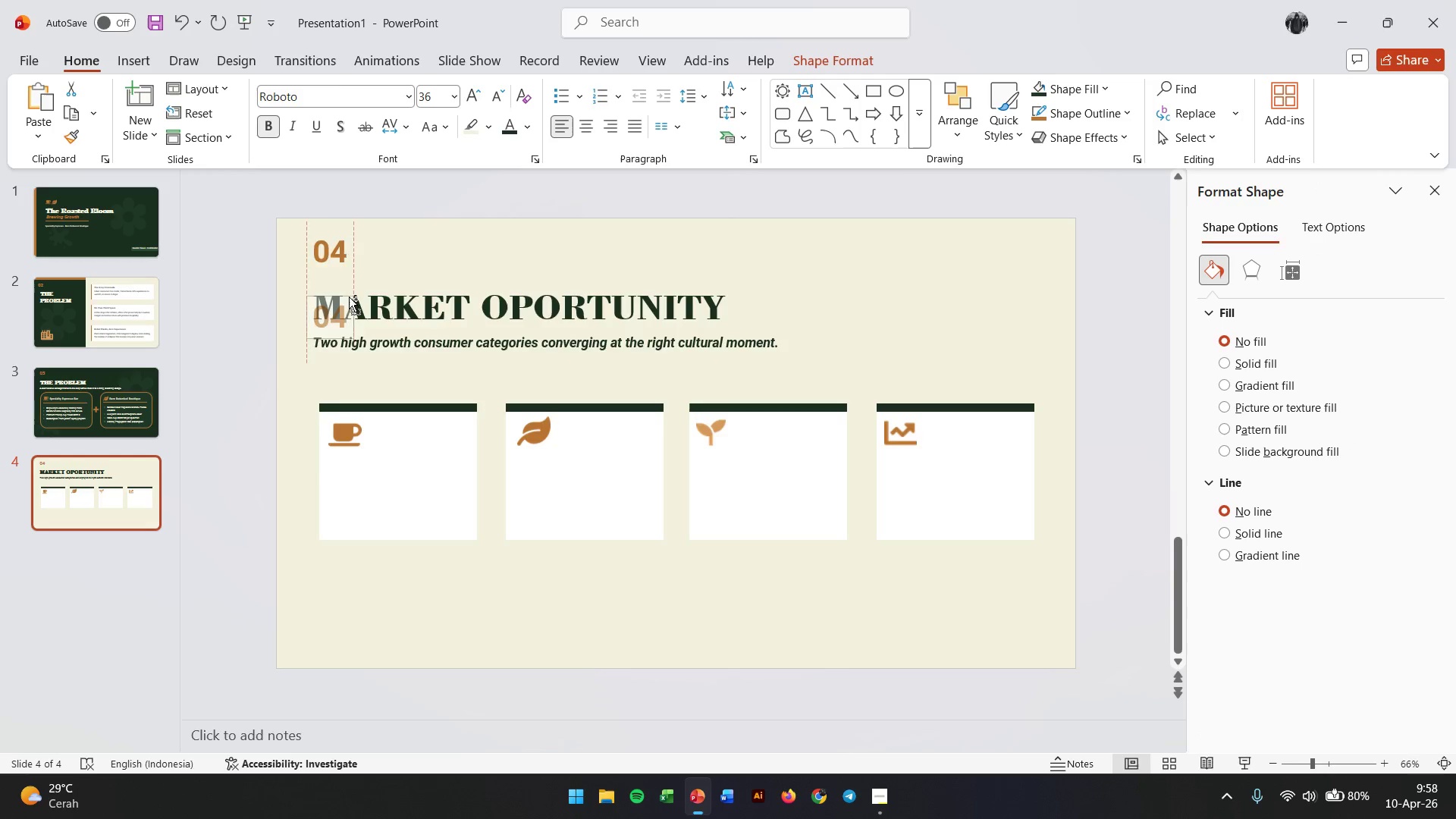 
hold_key(key=ControlLeft, duration=1.5)
 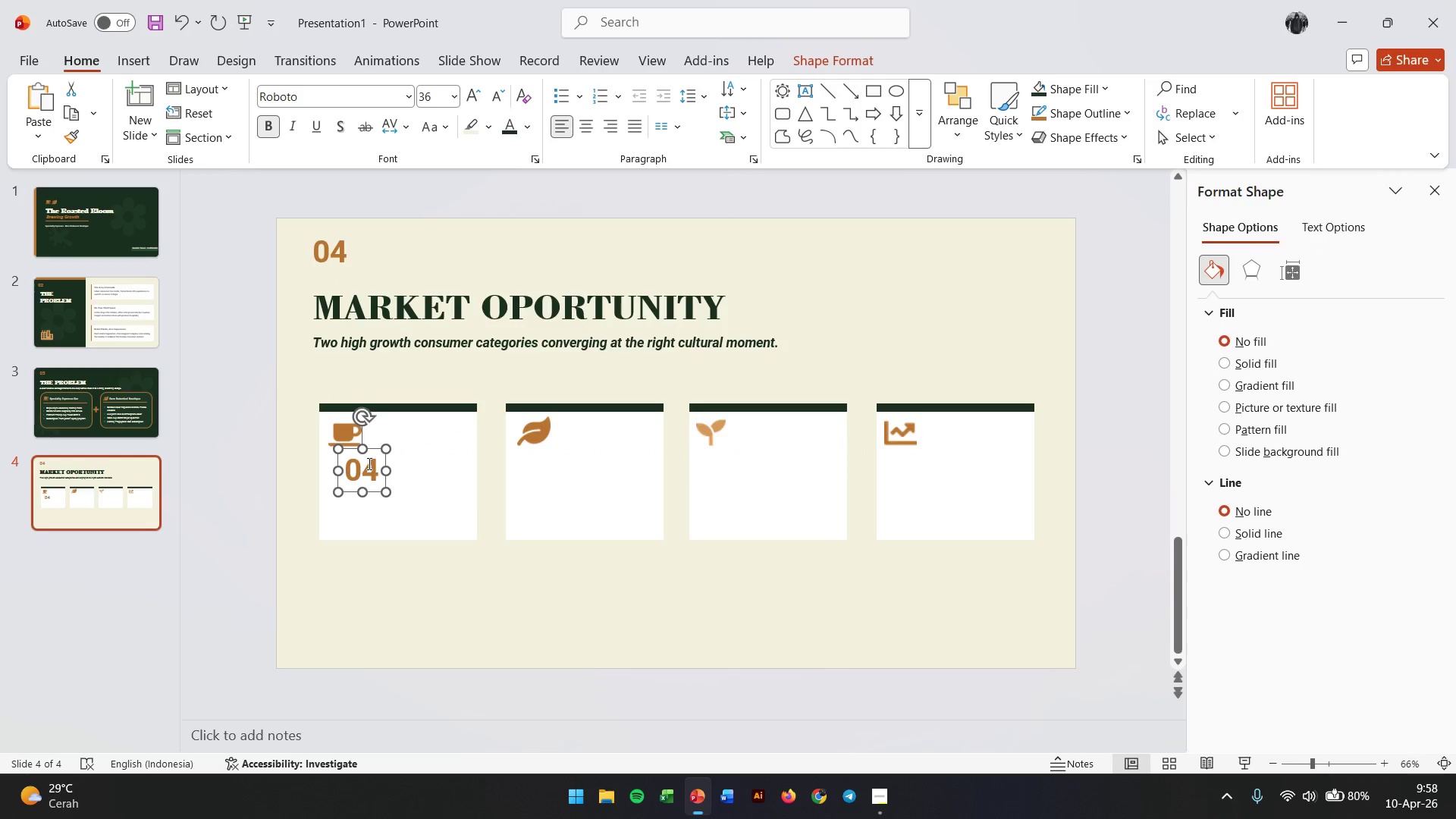 
double_click([368, 463])
 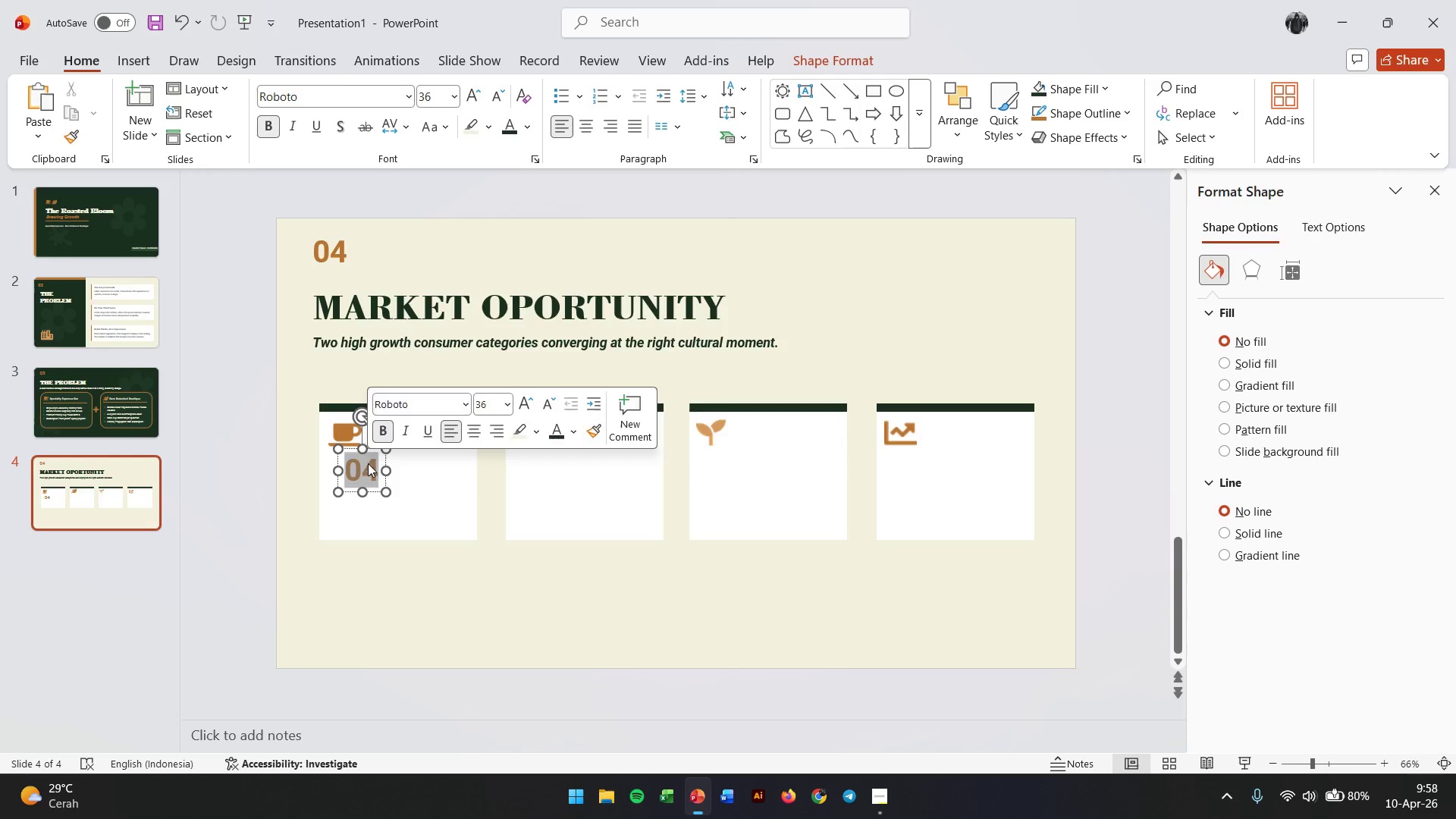 
triple_click([368, 463])
 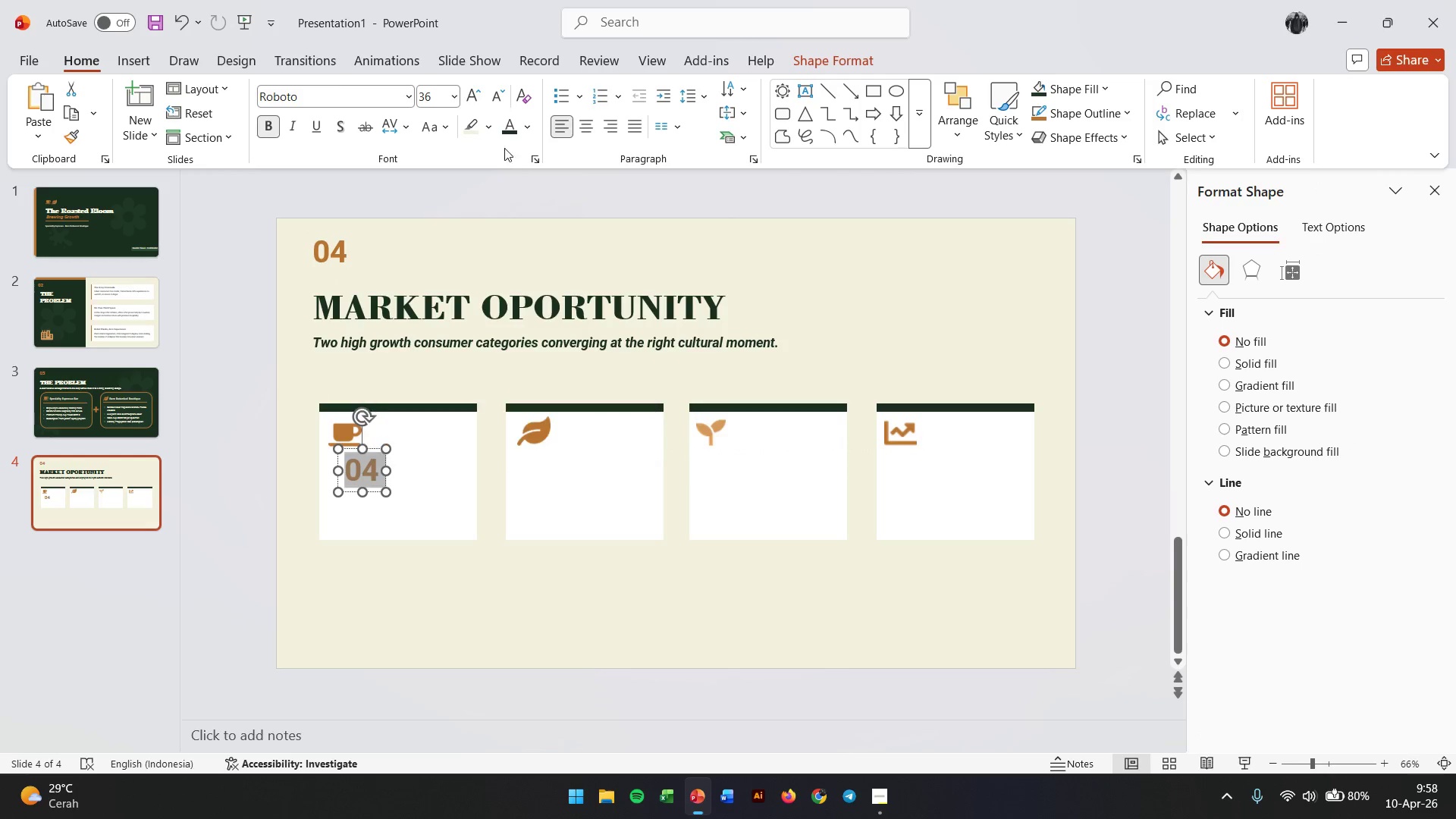 
left_click([510, 136])
 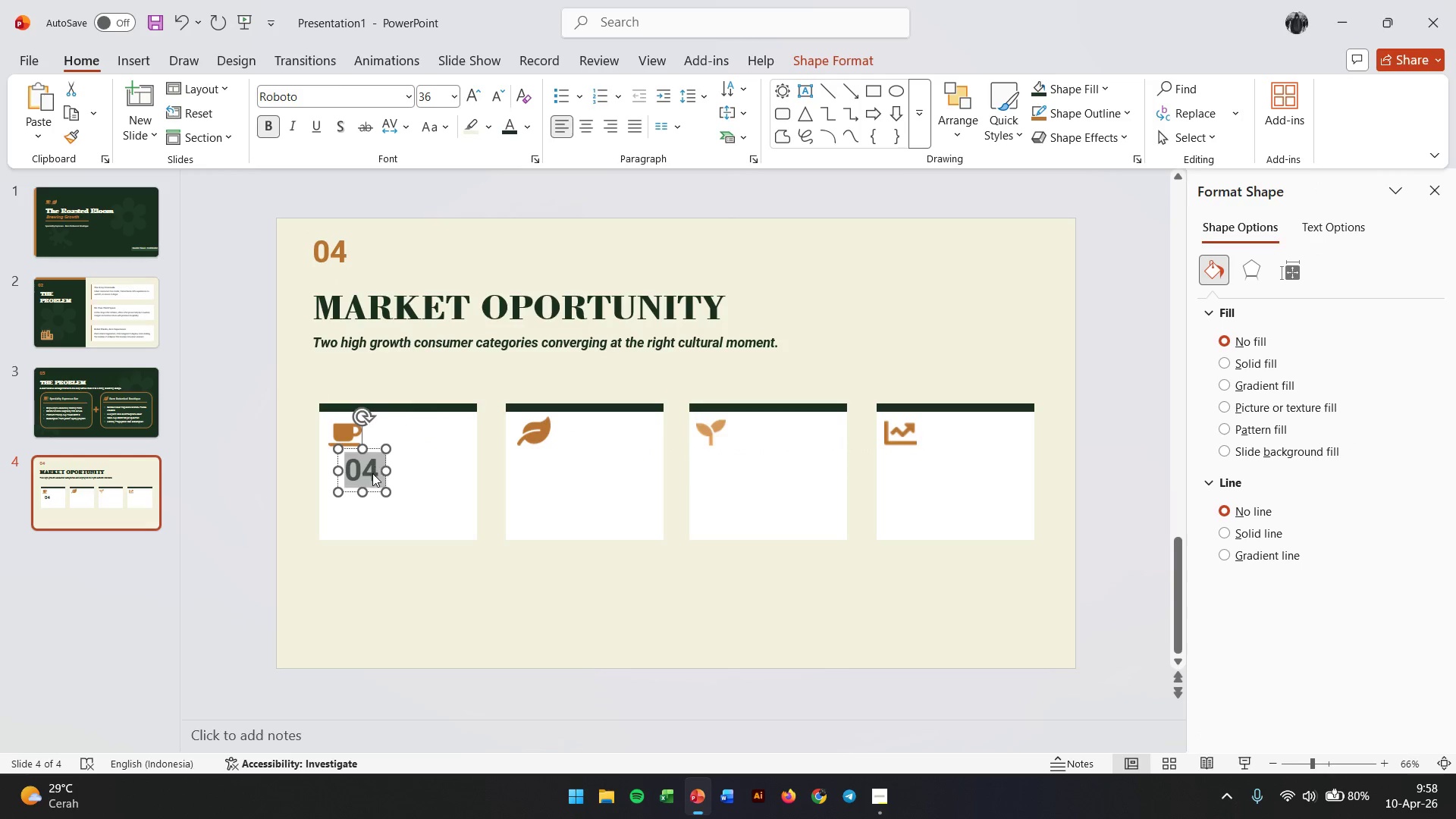 
double_click([372, 473])
 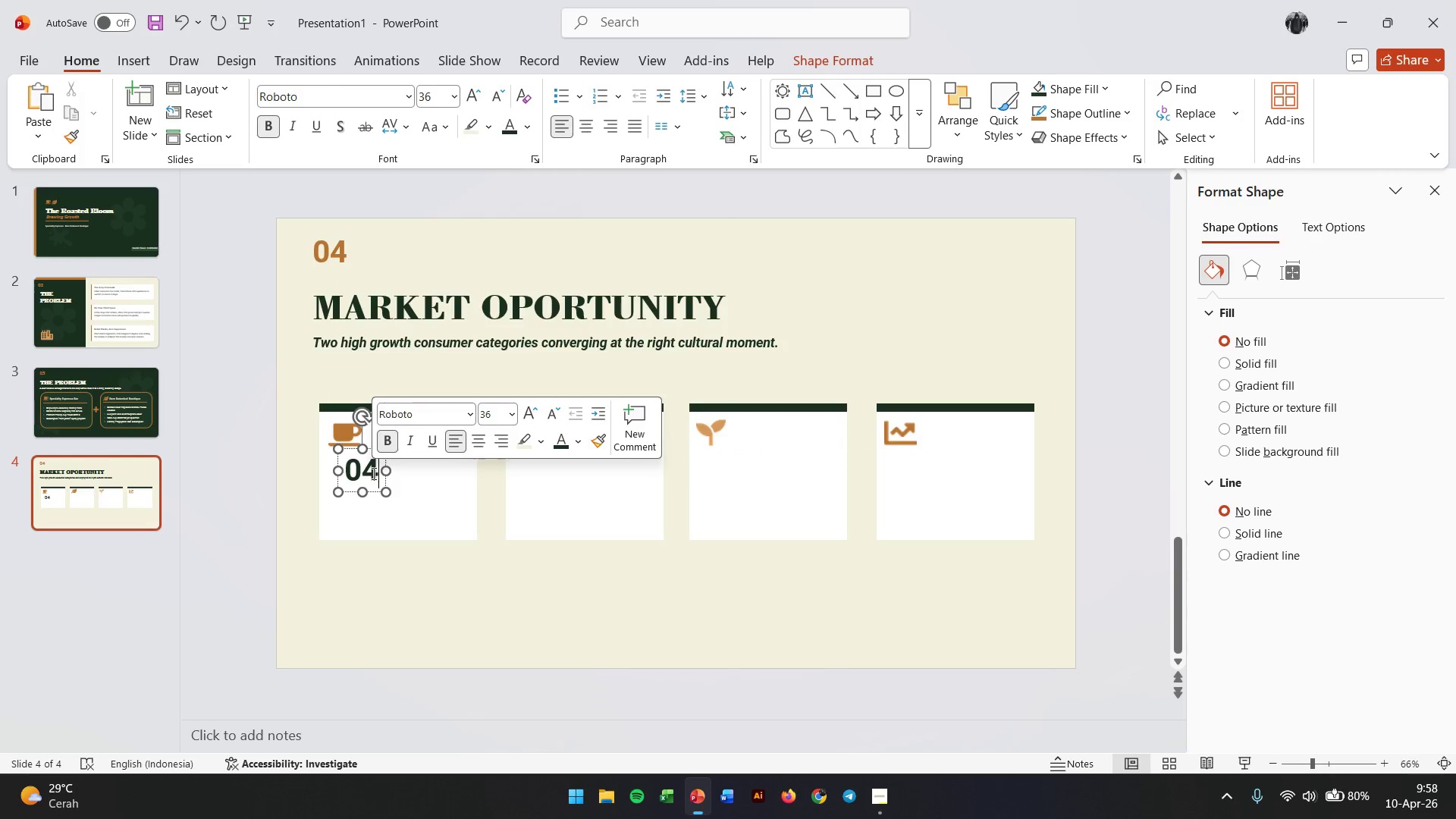 
triple_click([372, 473])
 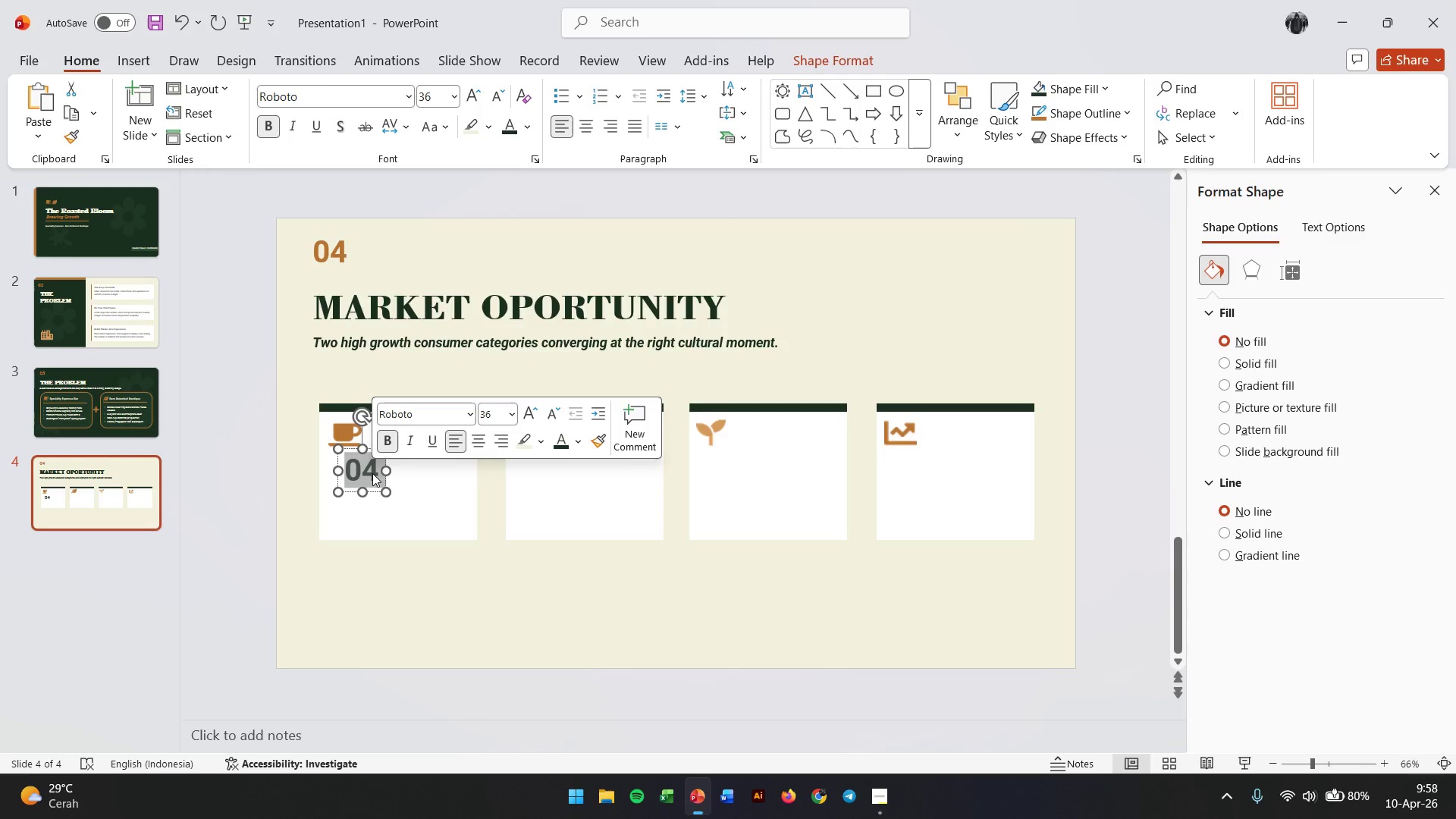 
key(Shift+4)
 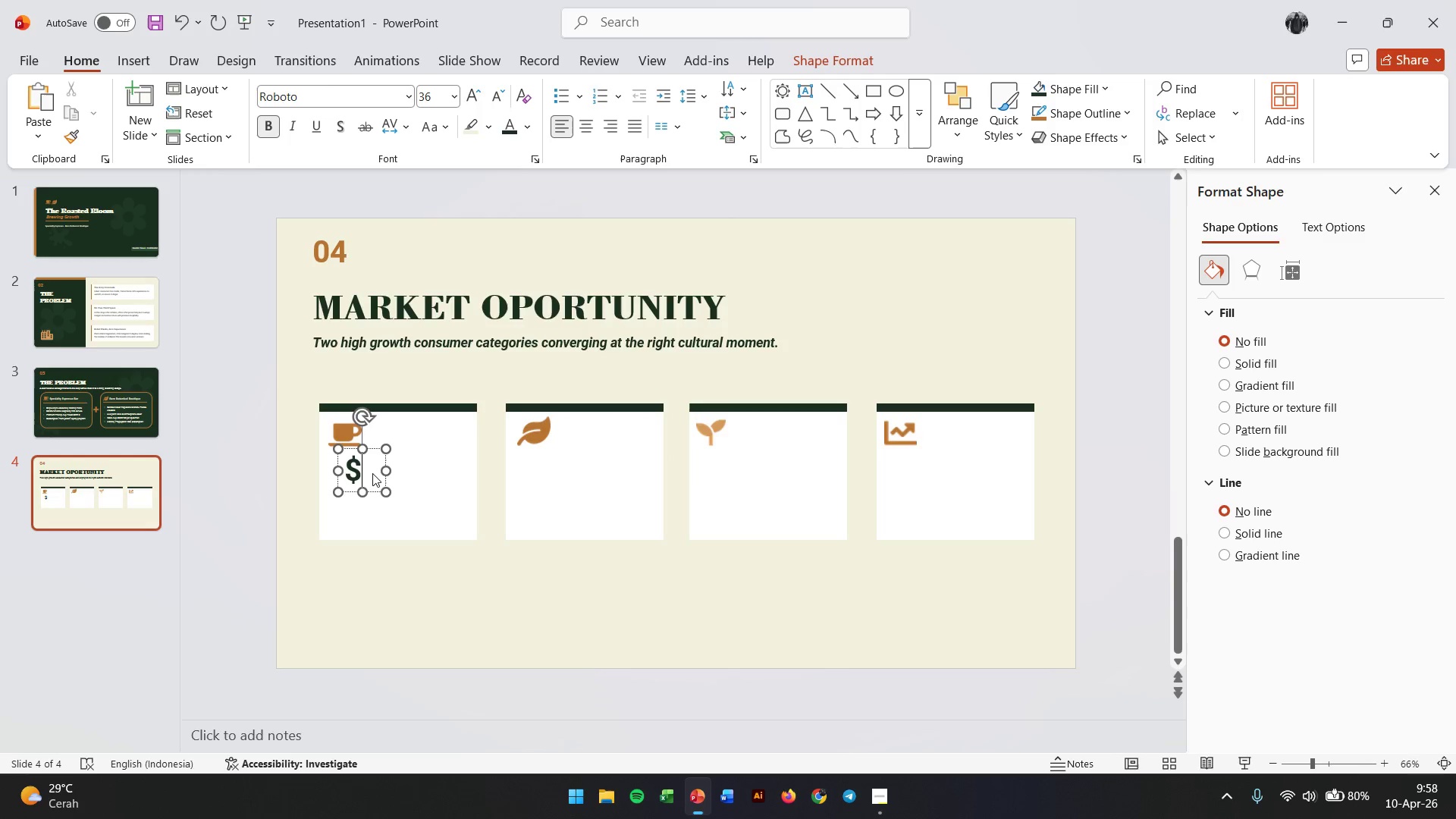 
key(Numpad4)
 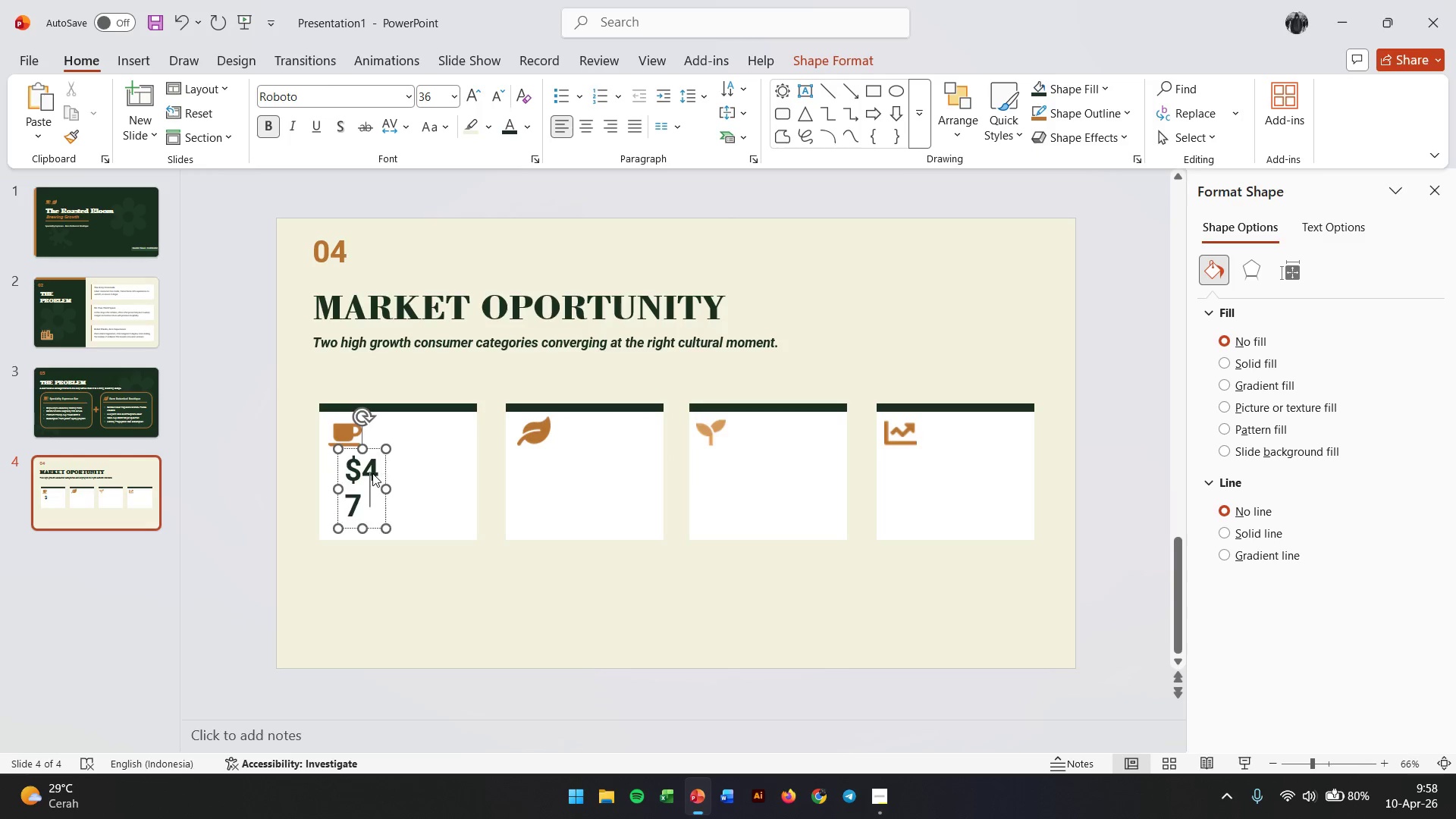 
key(Numpad7)
 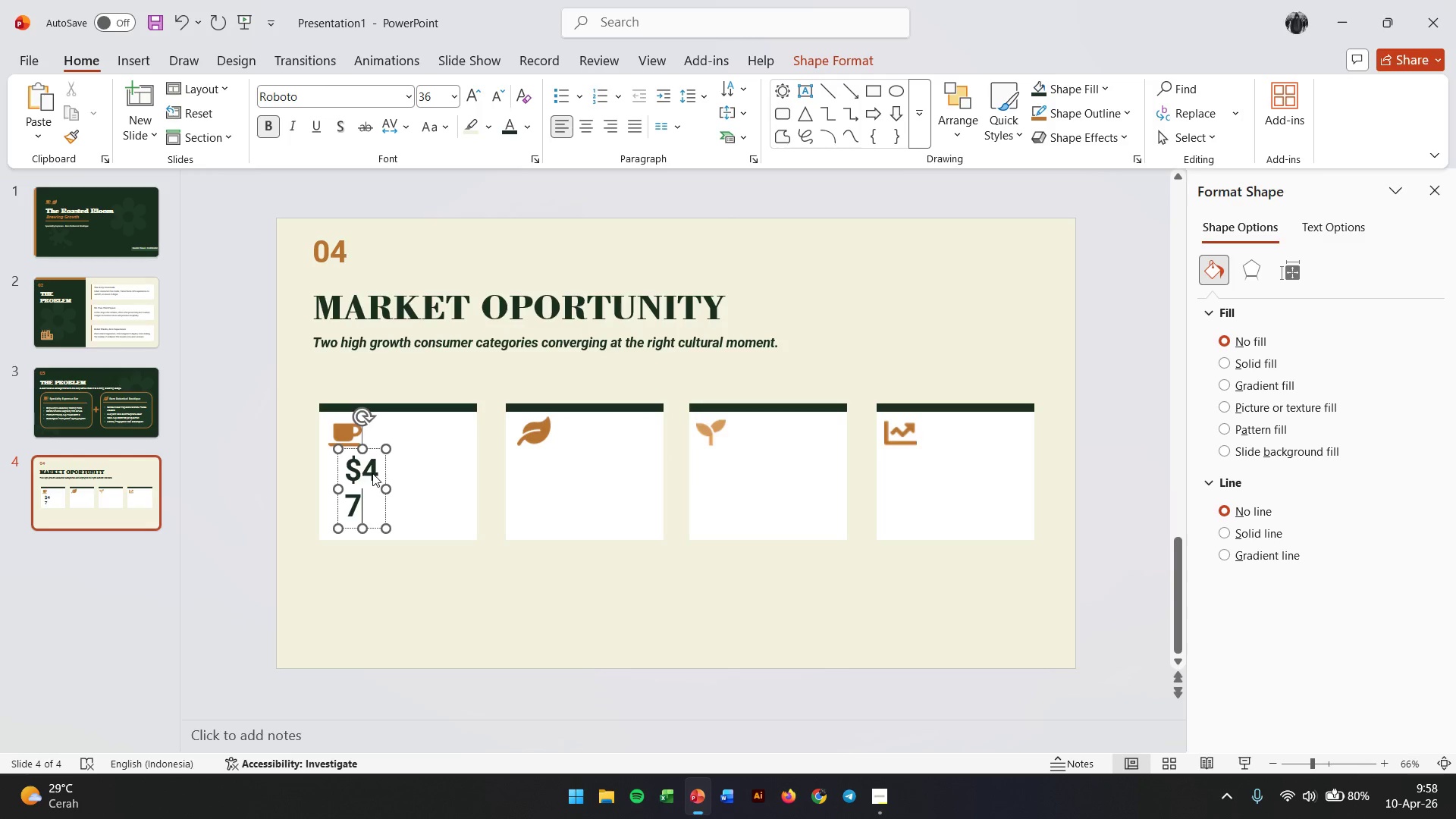 
key(NumpadDecimal)
 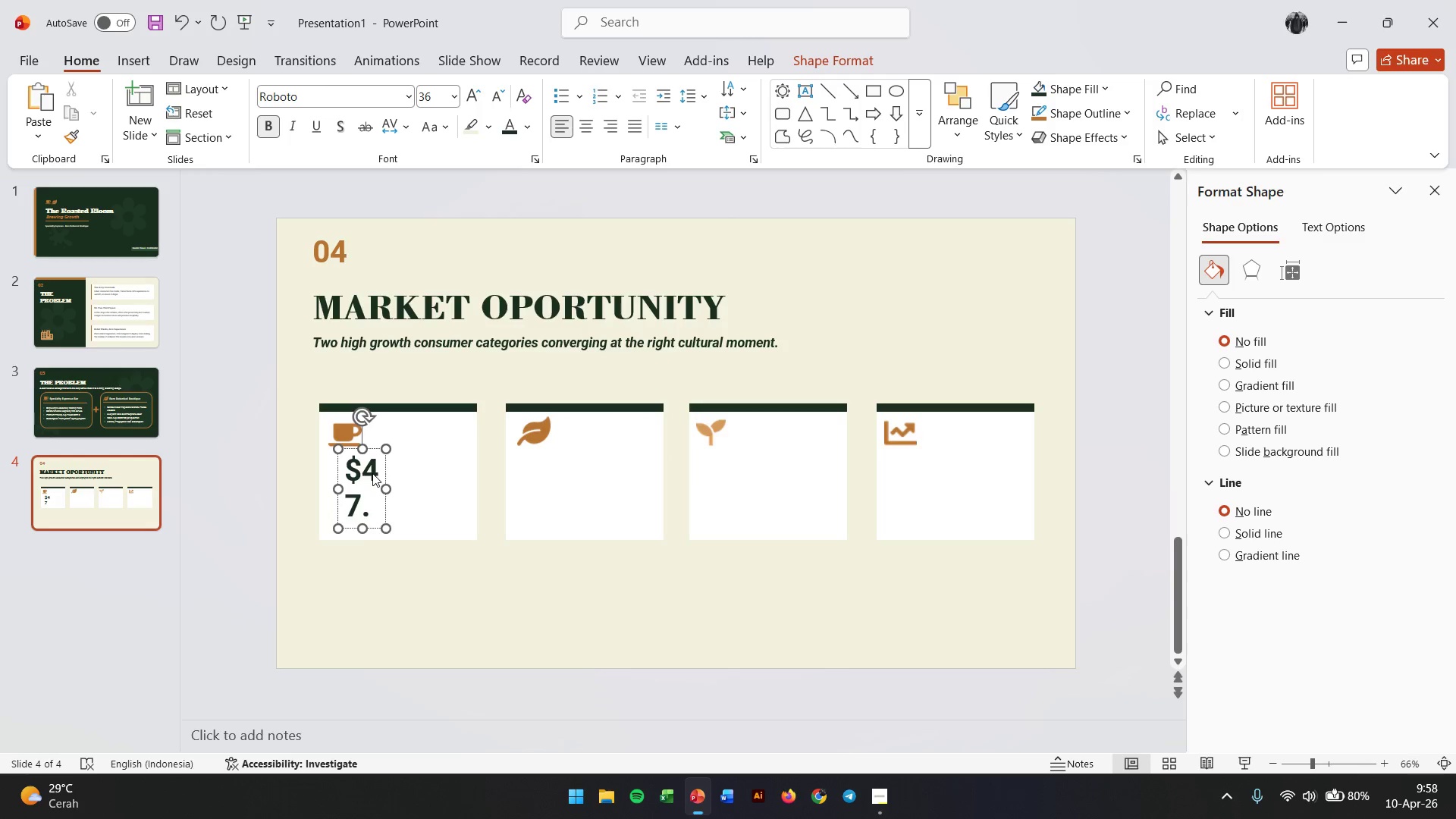 
key(Numpad5)
 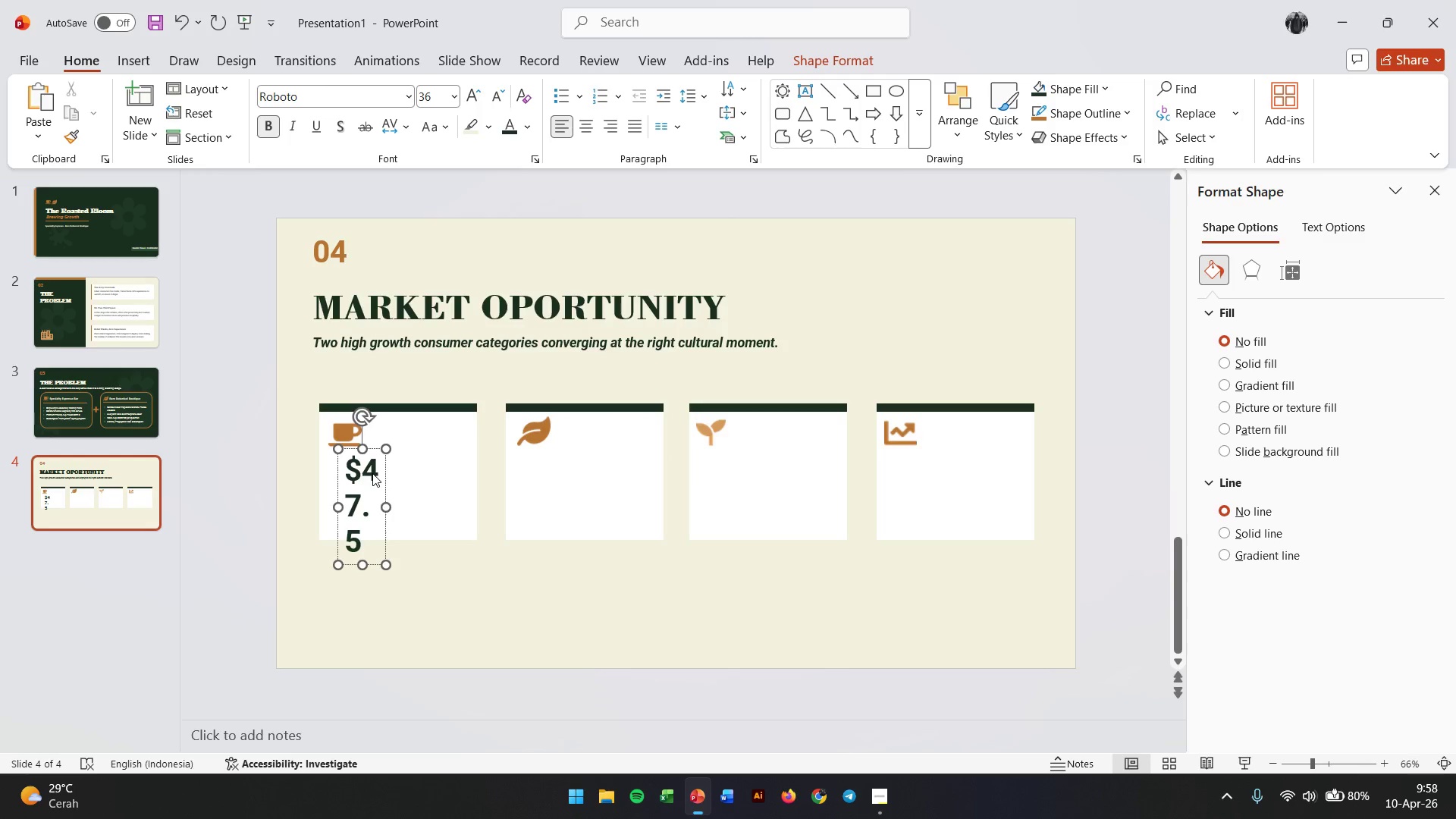 
key(Shift+B)
 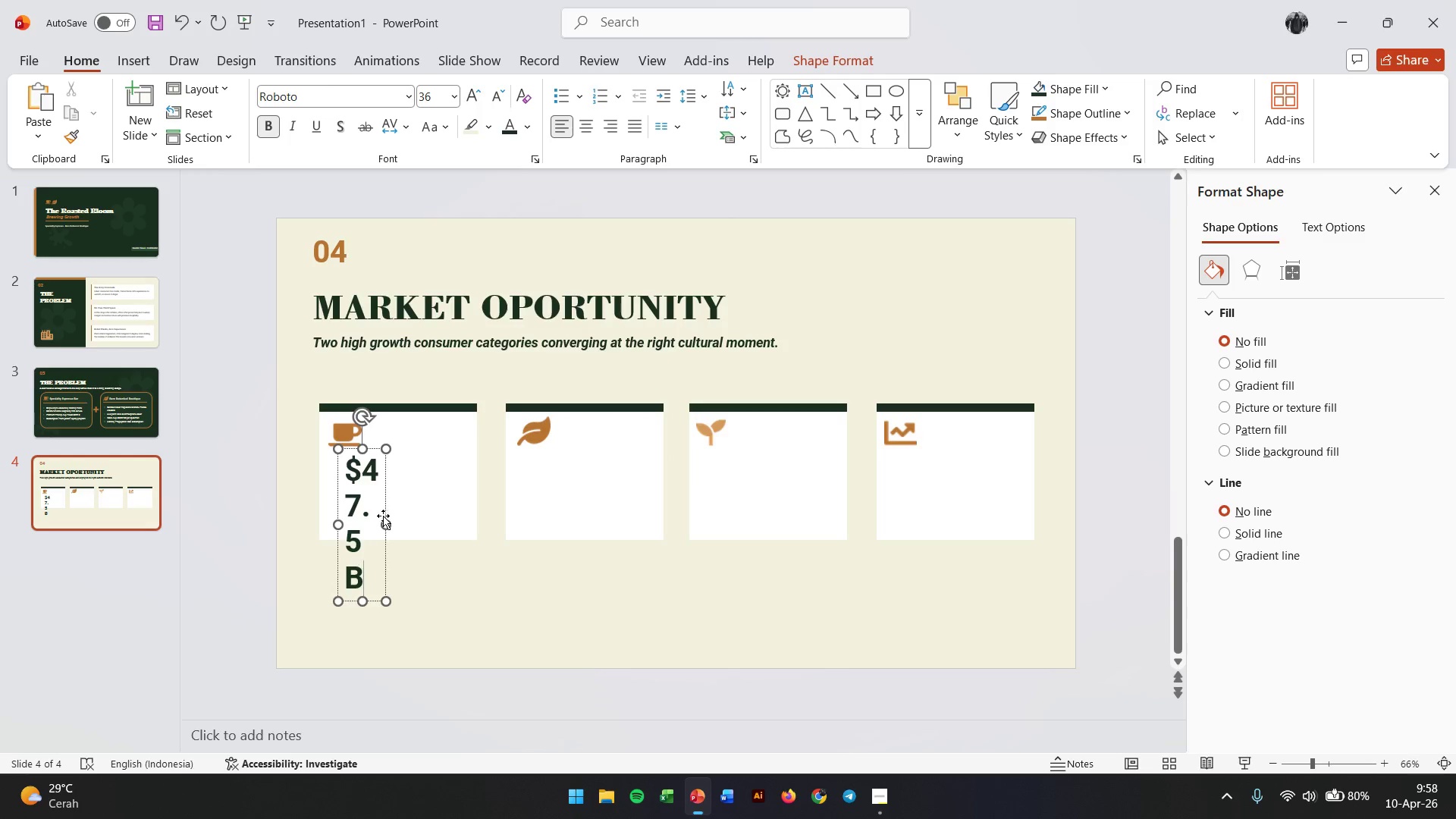 
left_click_drag(start_coordinate=[387, 526], to_coordinate=[450, 491])
 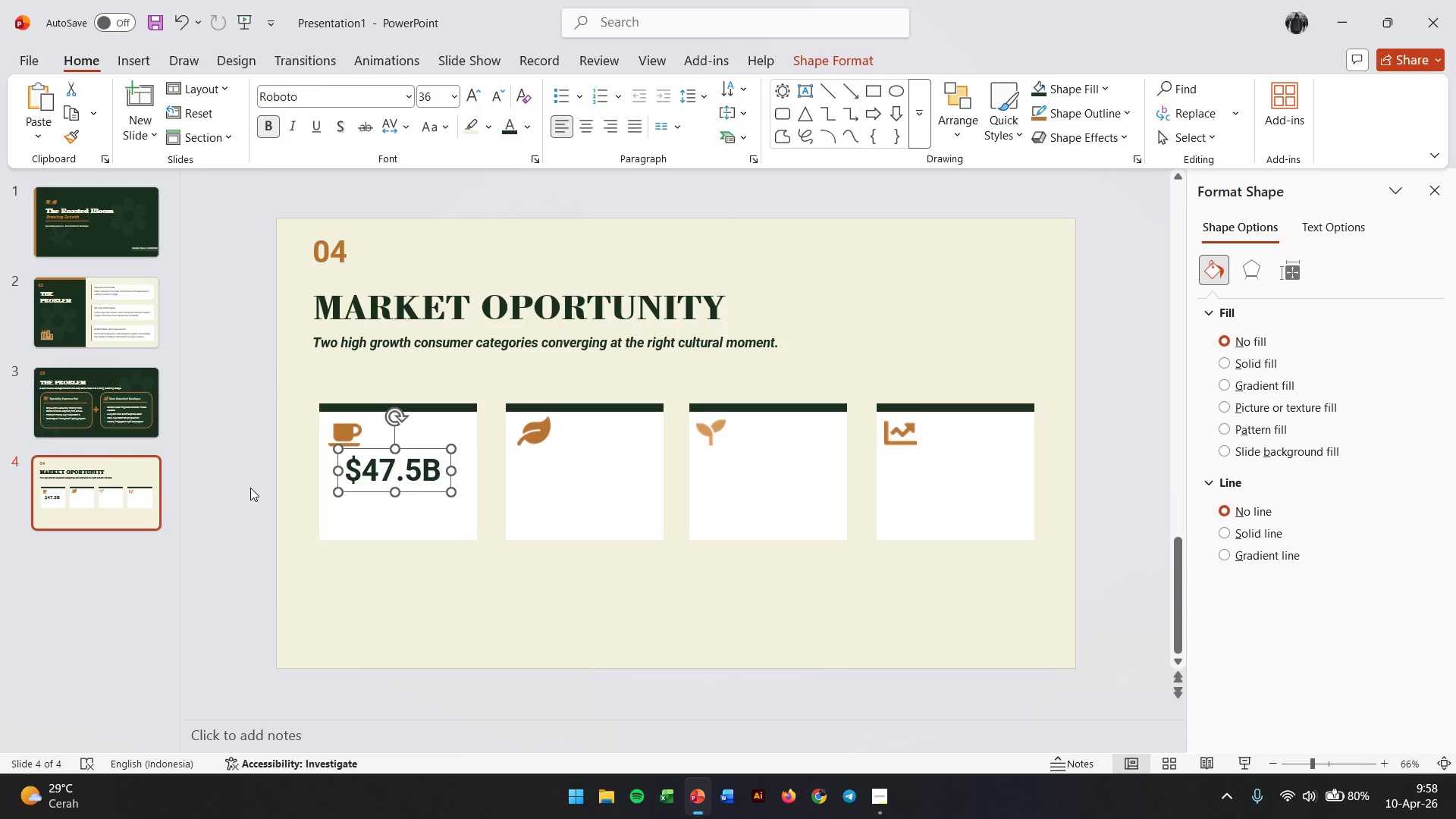 
left_click([250, 488])
 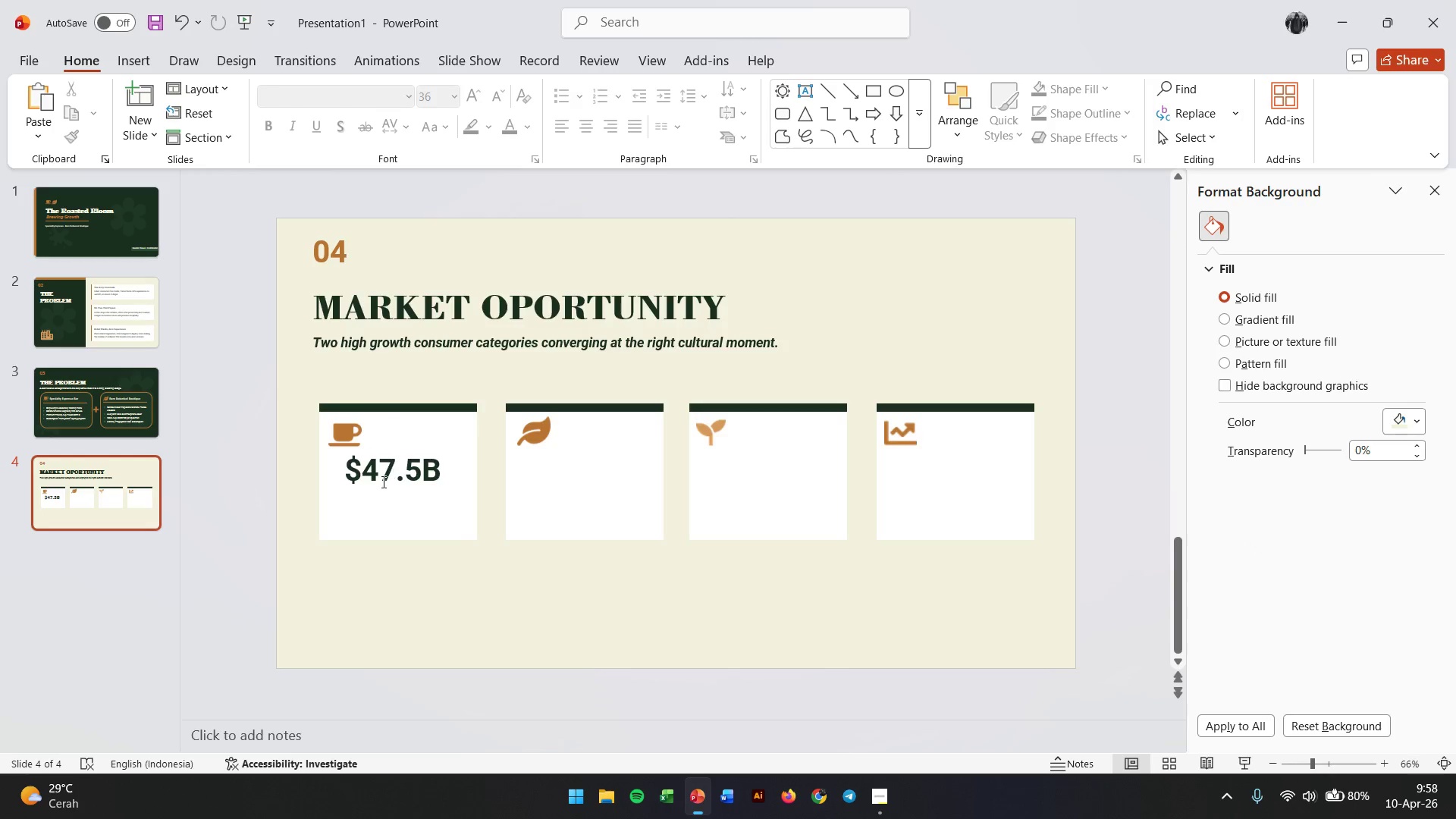 
left_click([381, 469])
 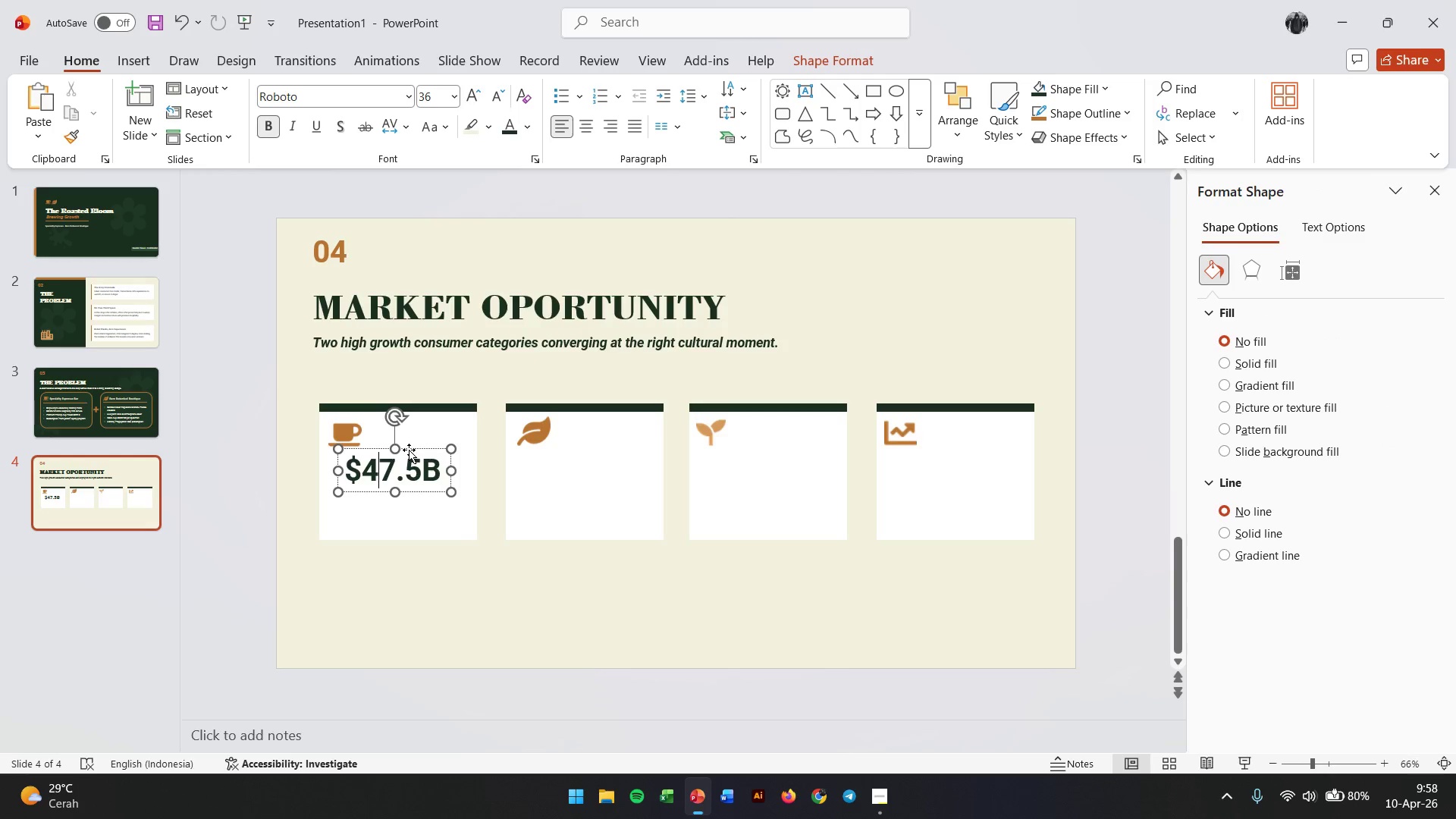 
left_click_drag(start_coordinate=[410, 450], to_coordinate=[413, 458])
 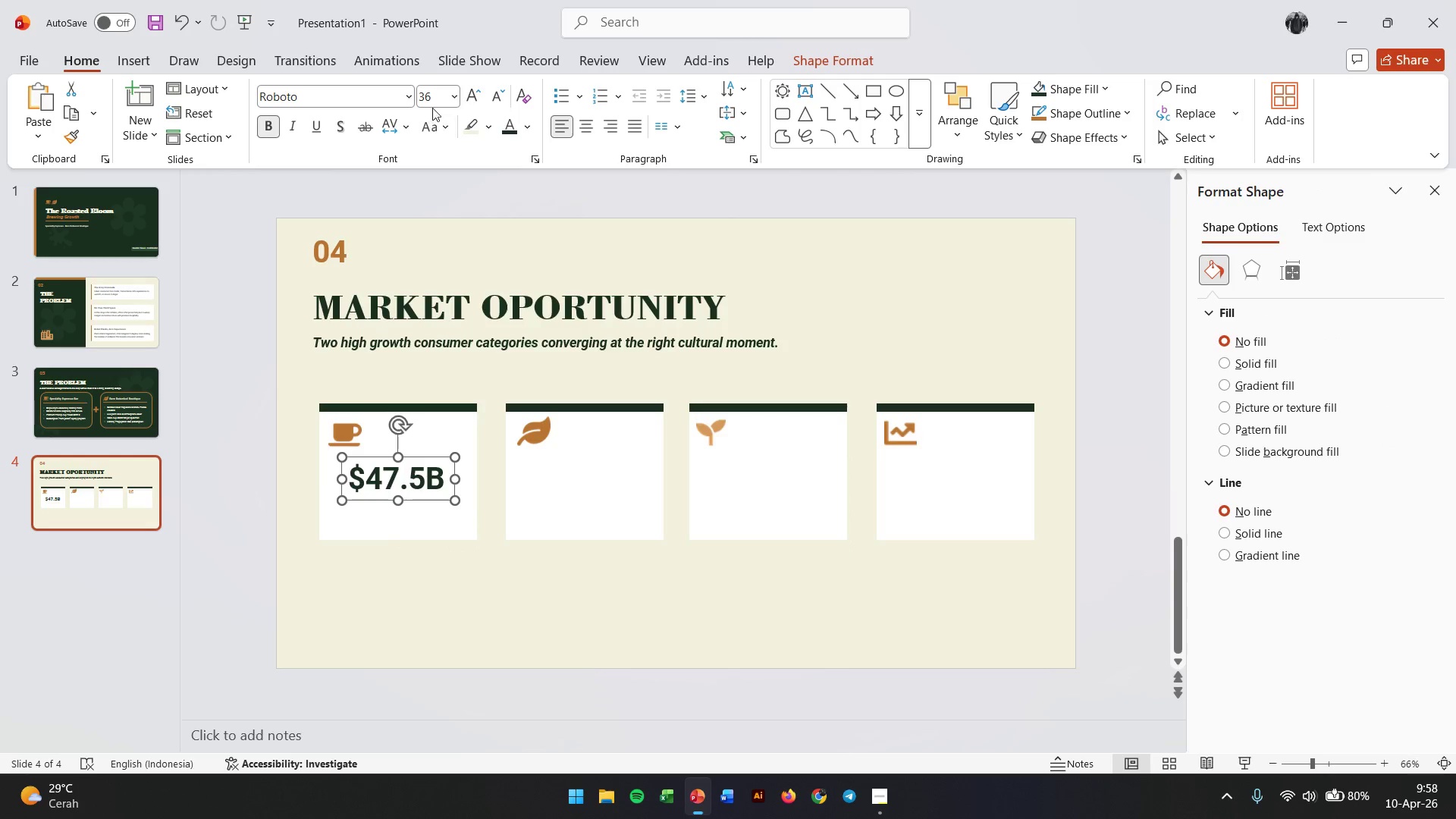 
double_click([434, 96])
 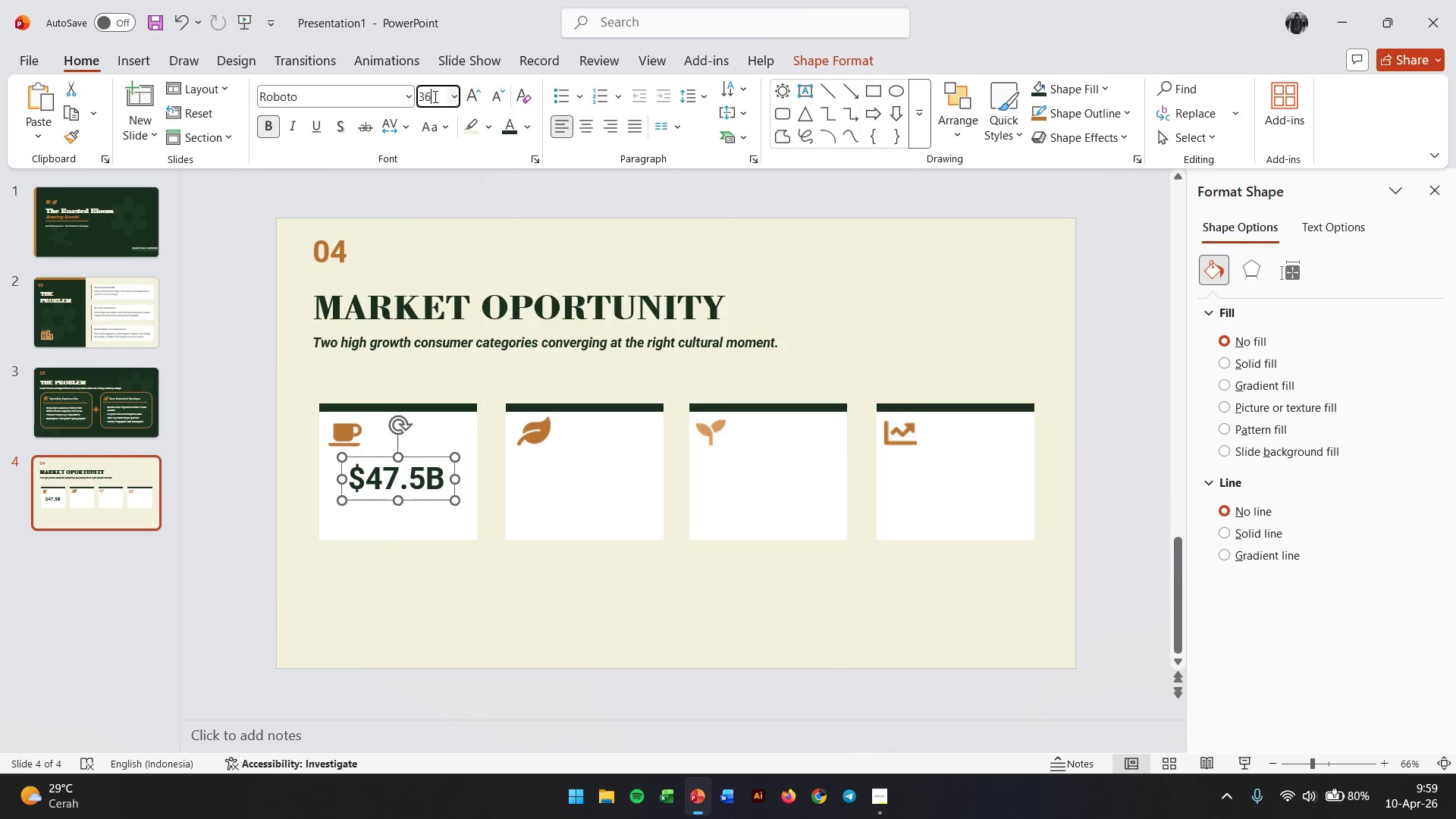 
triple_click([434, 96])
 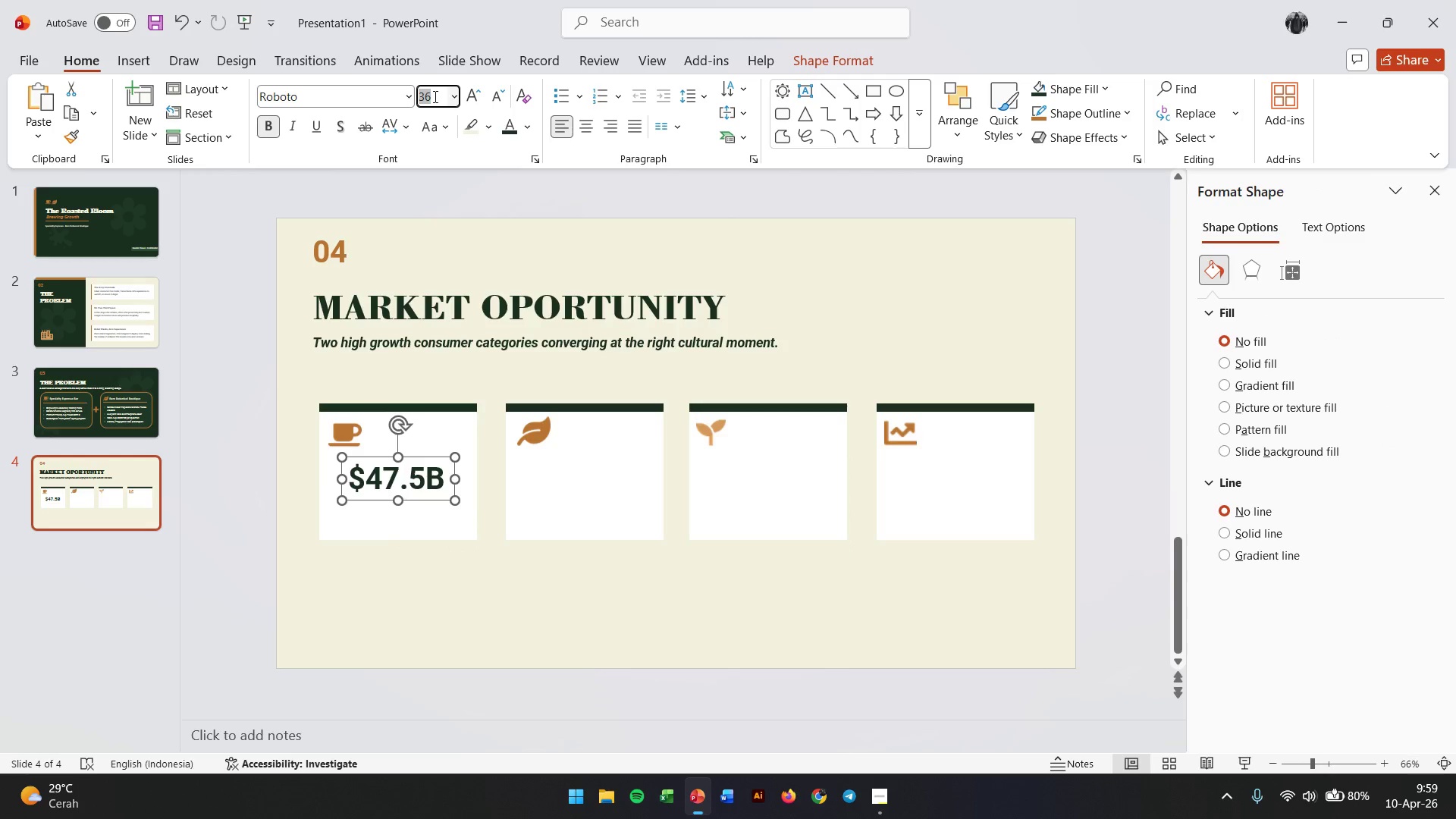 
key(Numpad3)
 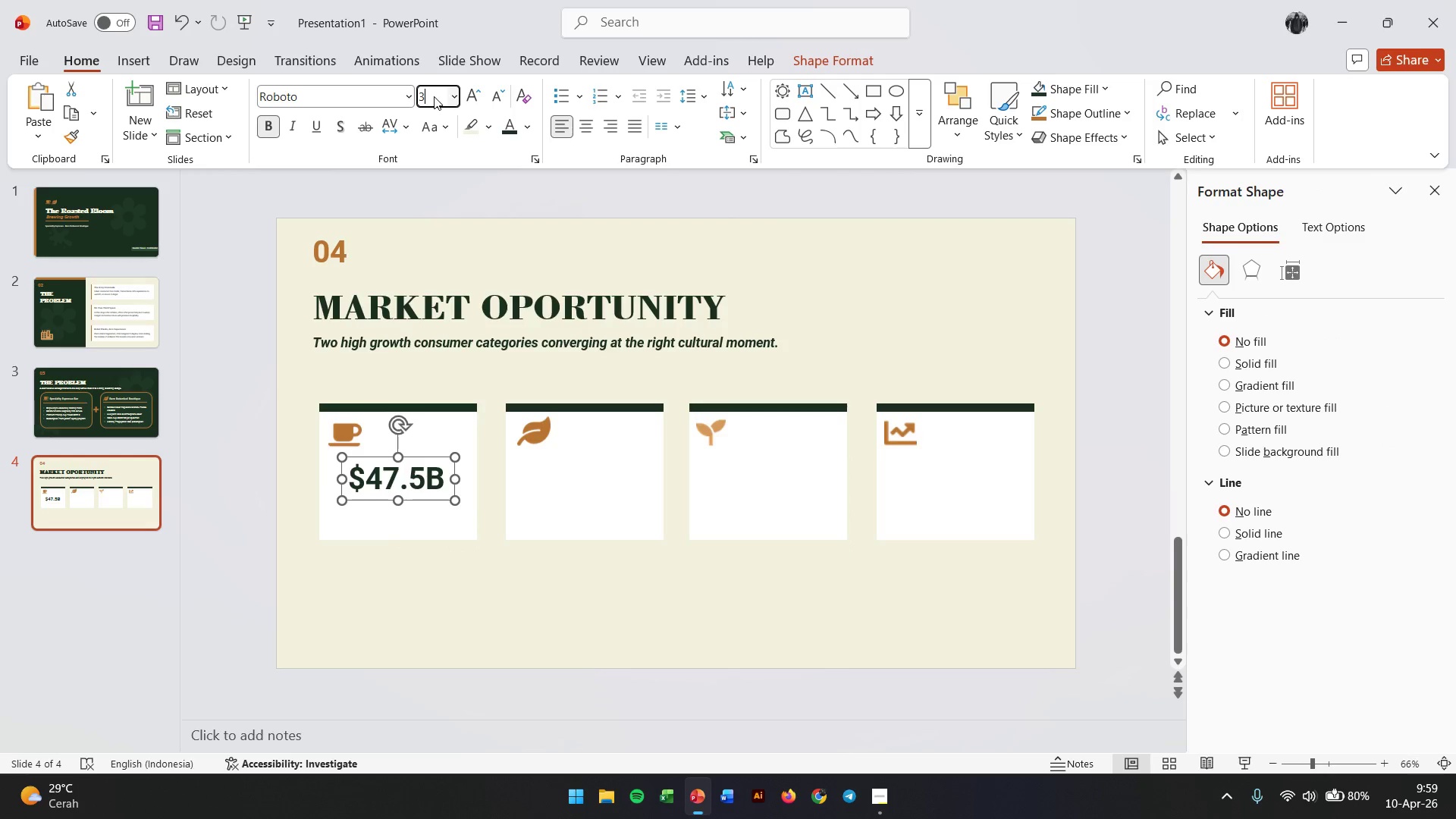 
key(Numpad8)
 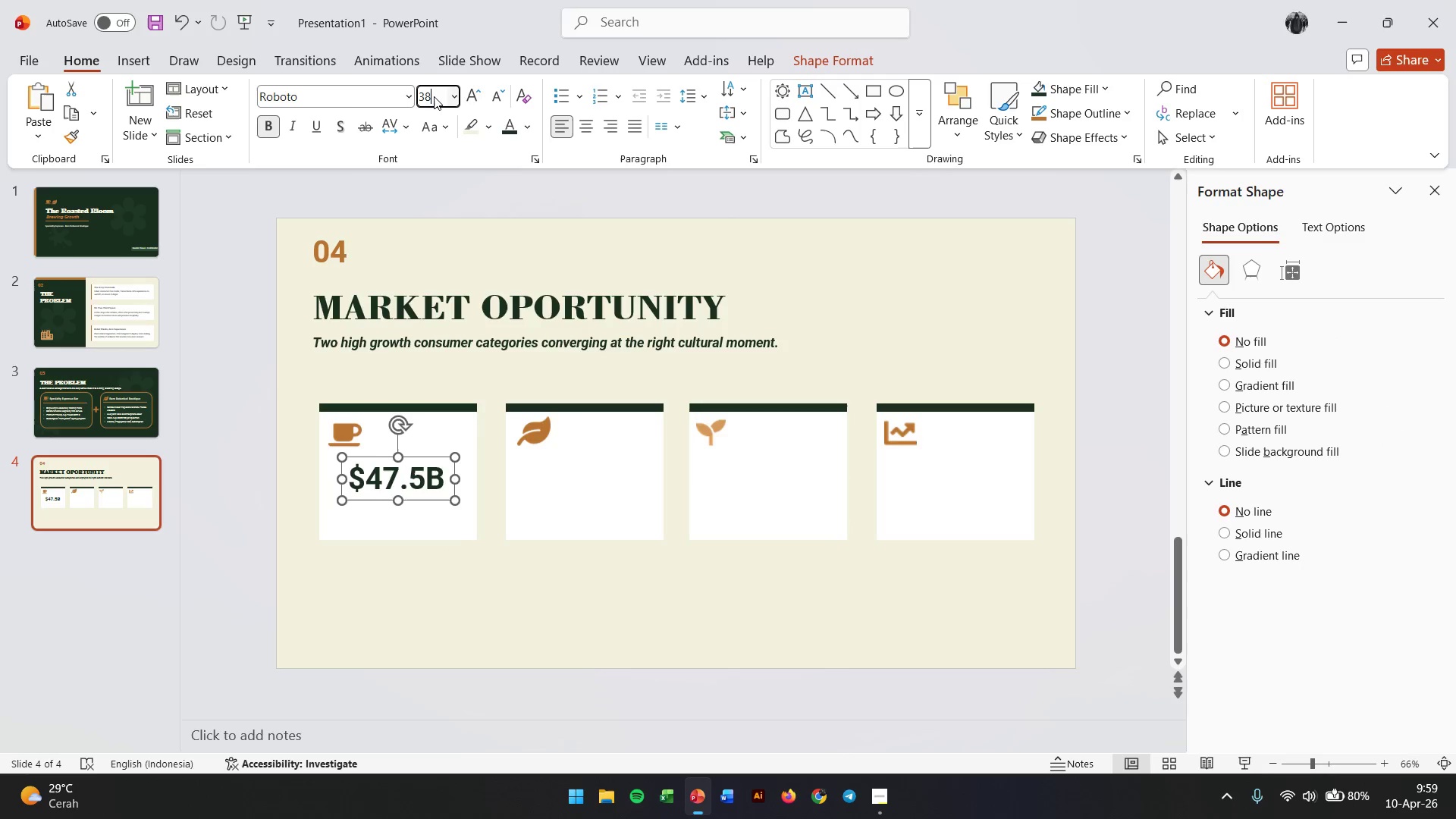 
key(Enter)
 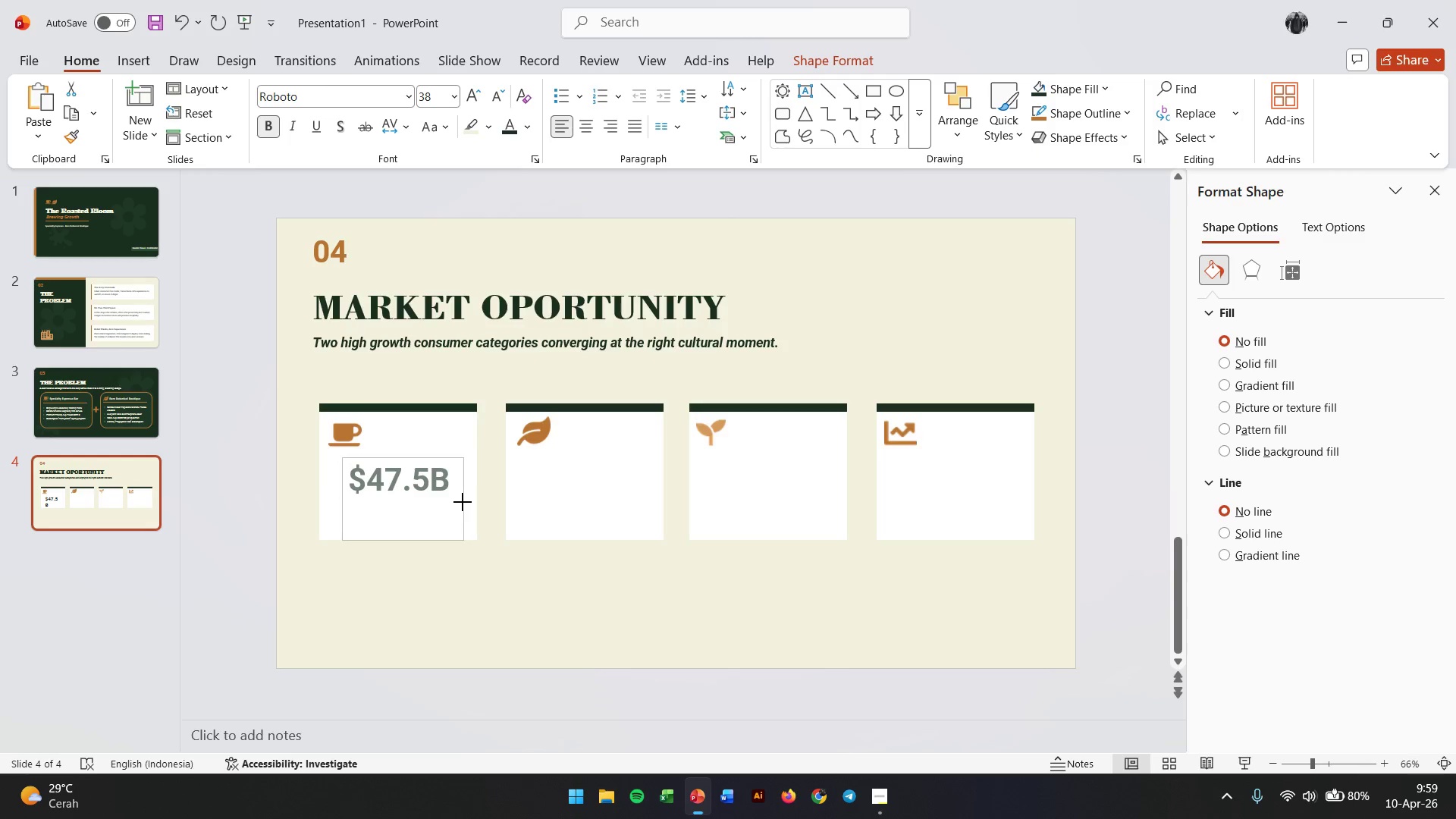 
left_click([524, 555])
 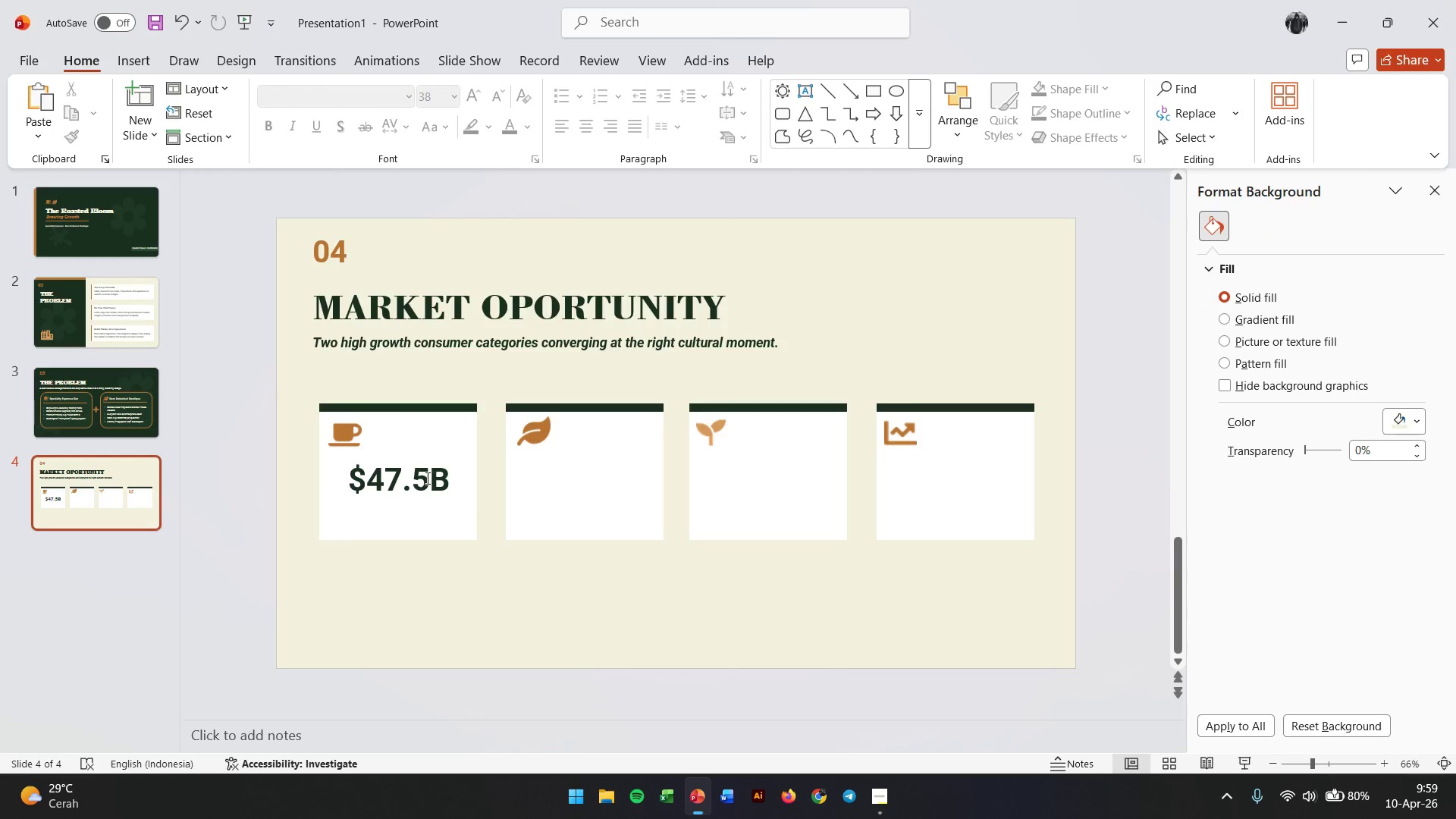 
left_click([425, 478])
 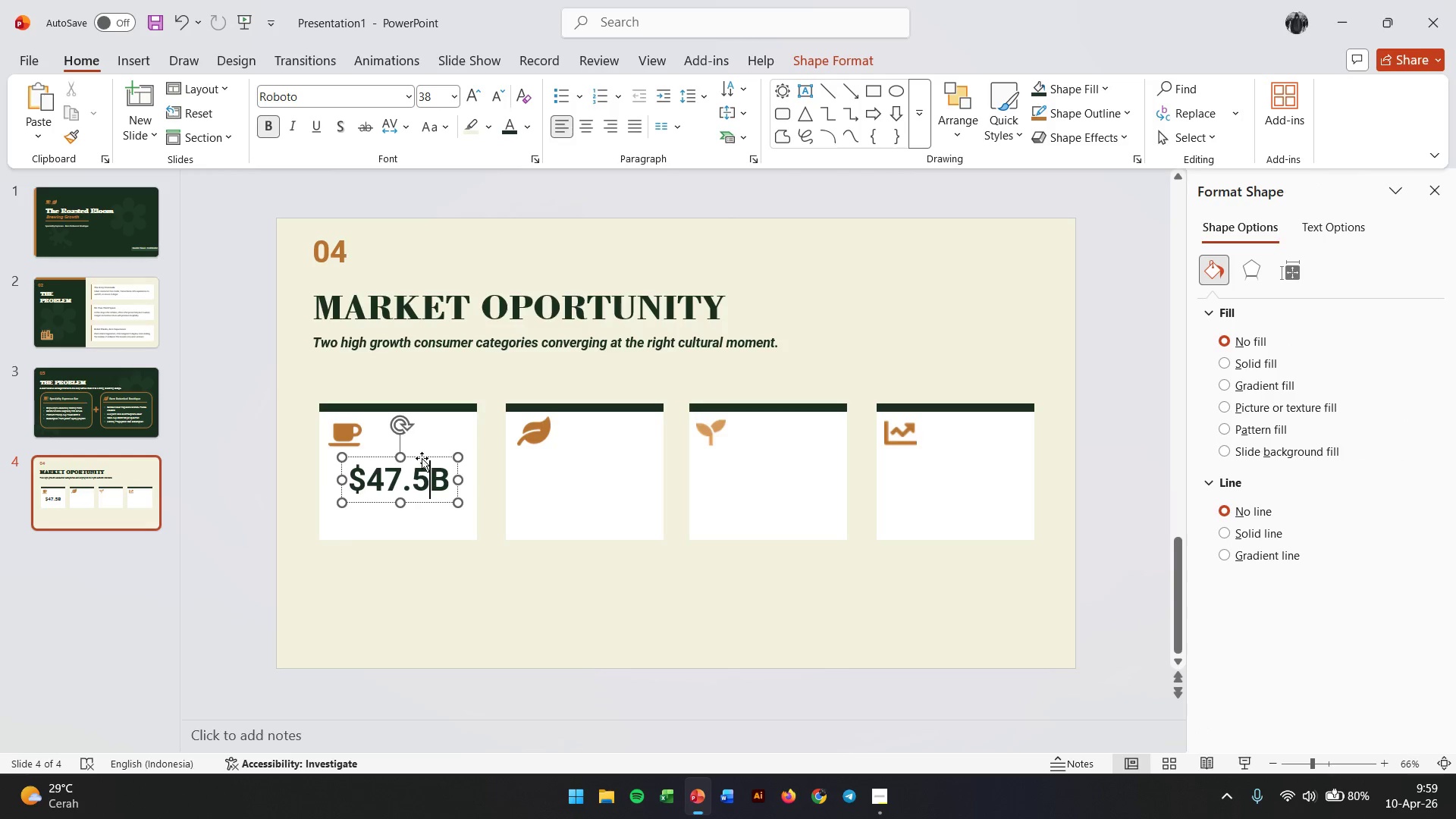 
left_click_drag(start_coordinate=[422, 458], to_coordinate=[419, 453])
 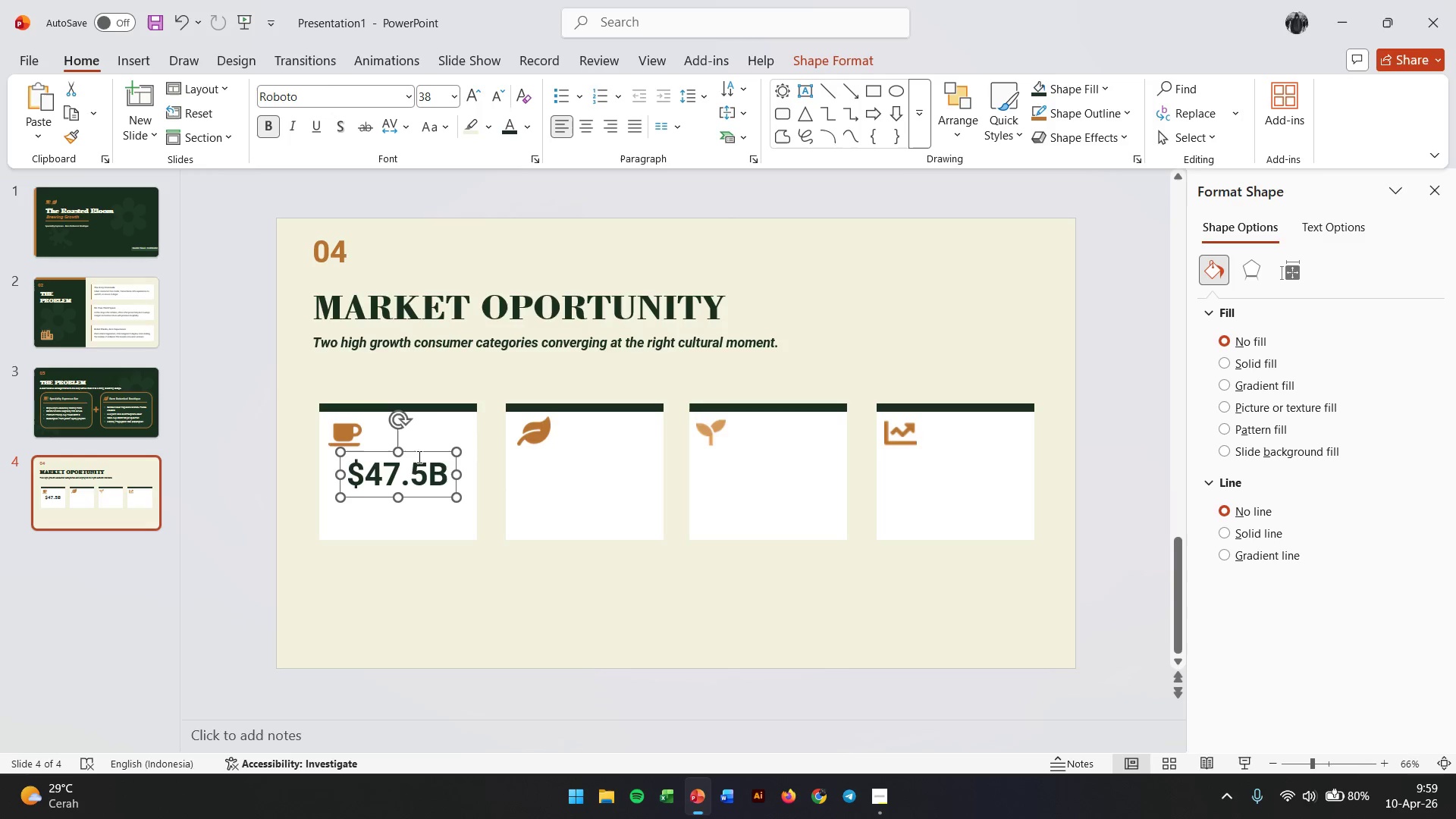 
left_click_drag(start_coordinate=[419, 452], to_coordinate=[604, 452])
 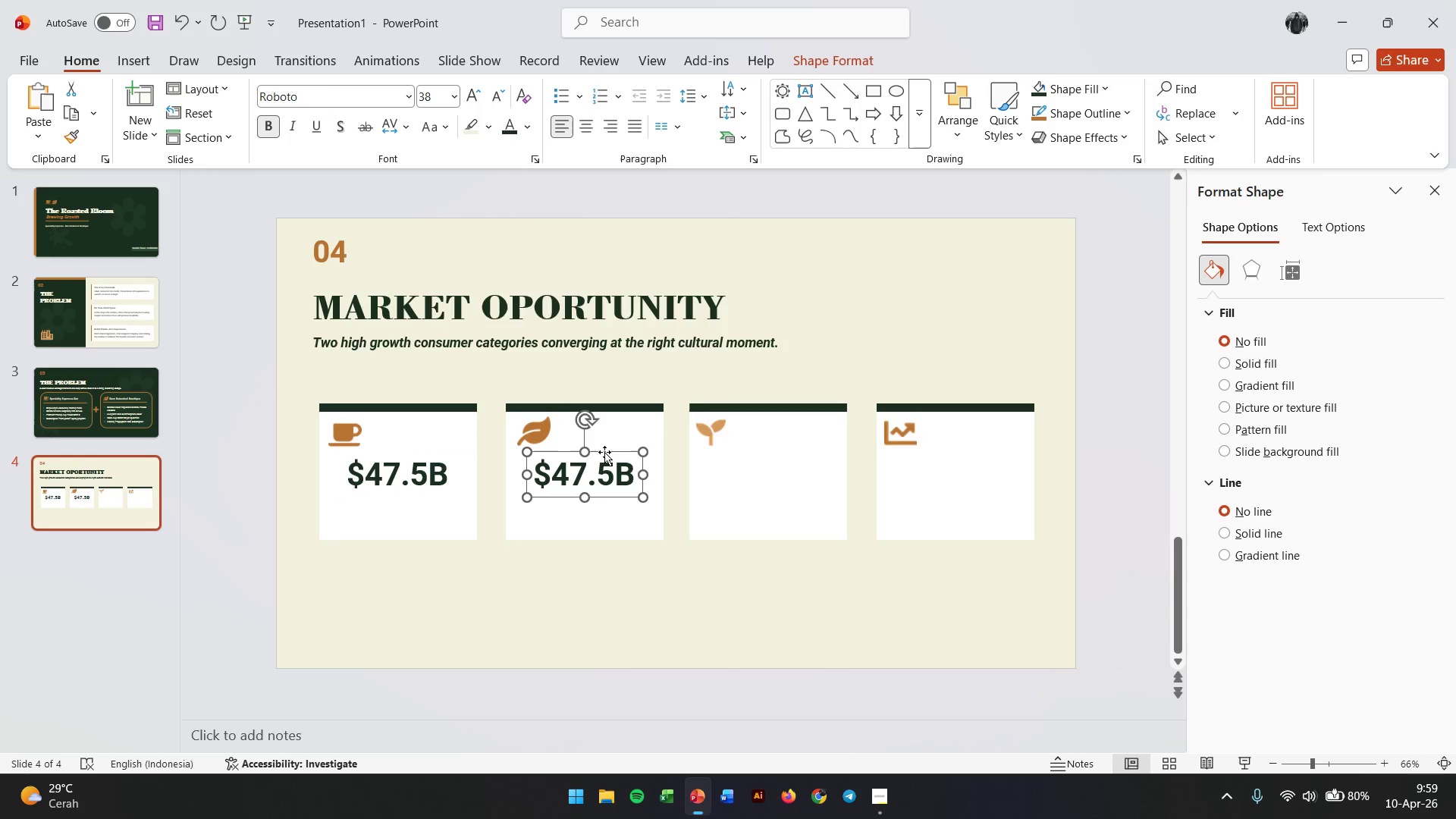 
hold_key(key=ControlLeft, duration=4.62)
 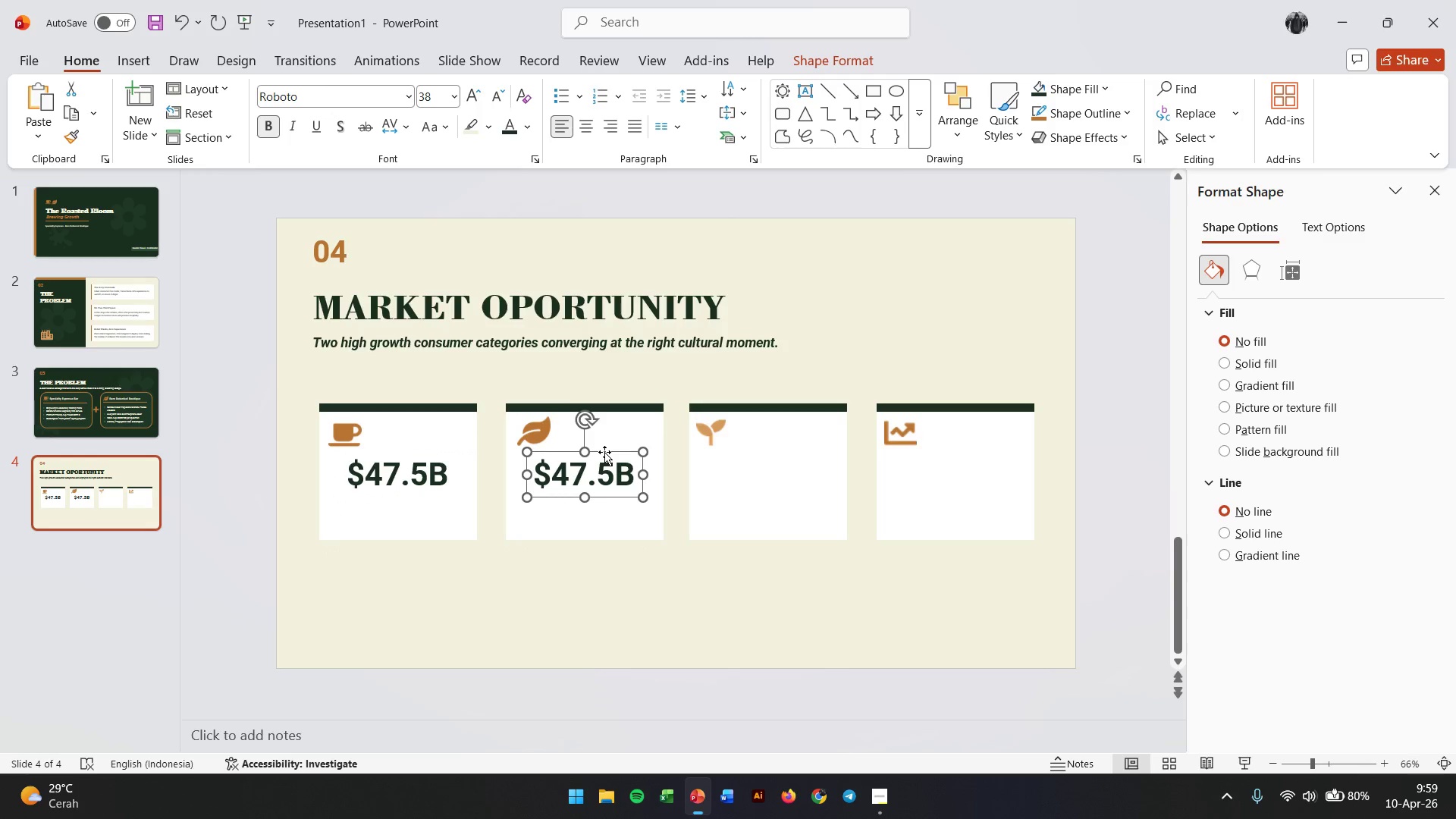 
hold_key(key=ShiftLeft, duration=4.02)
 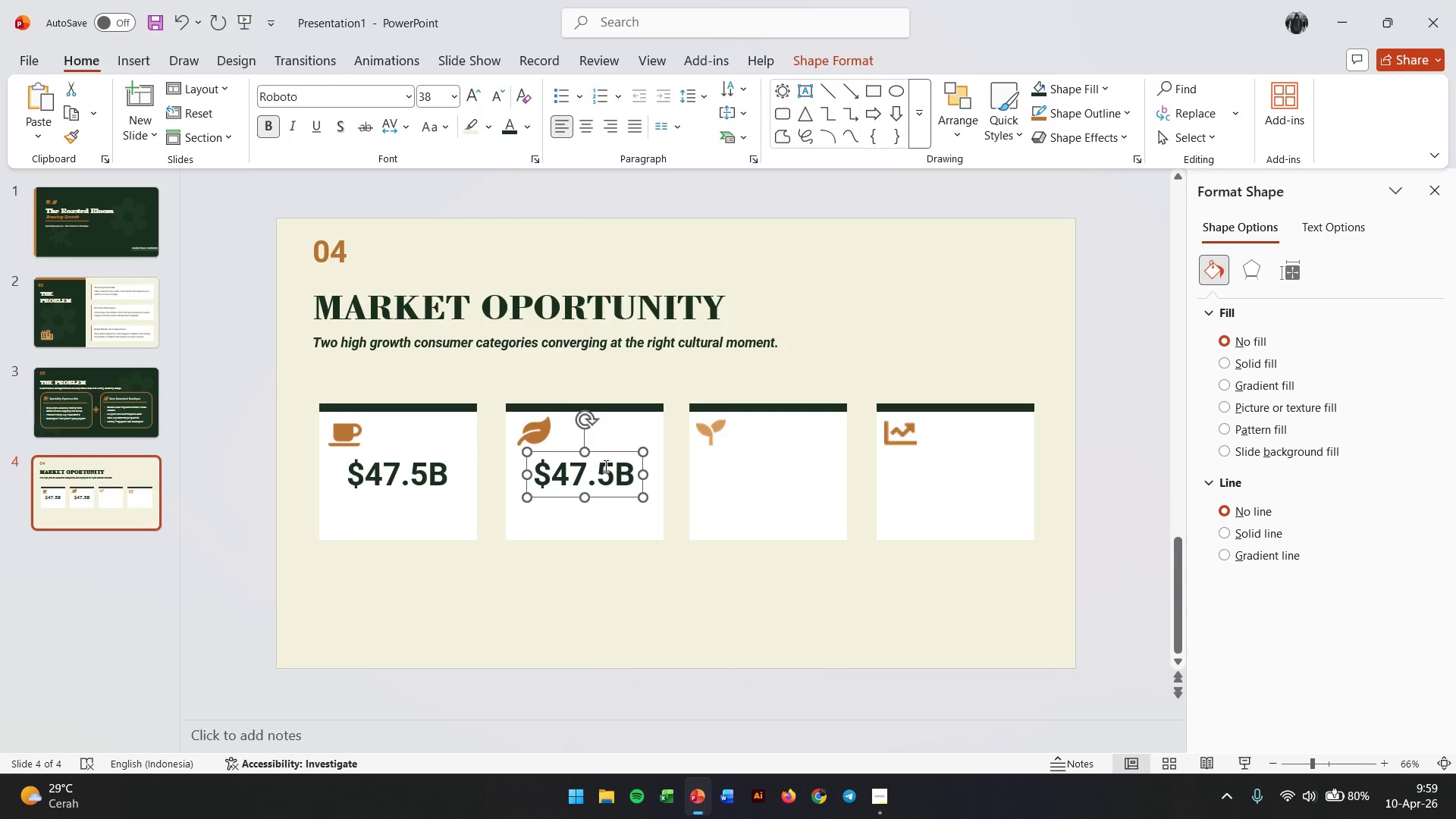 
left_click_drag(start_coordinate=[607, 466], to_coordinate=[551, 470])
 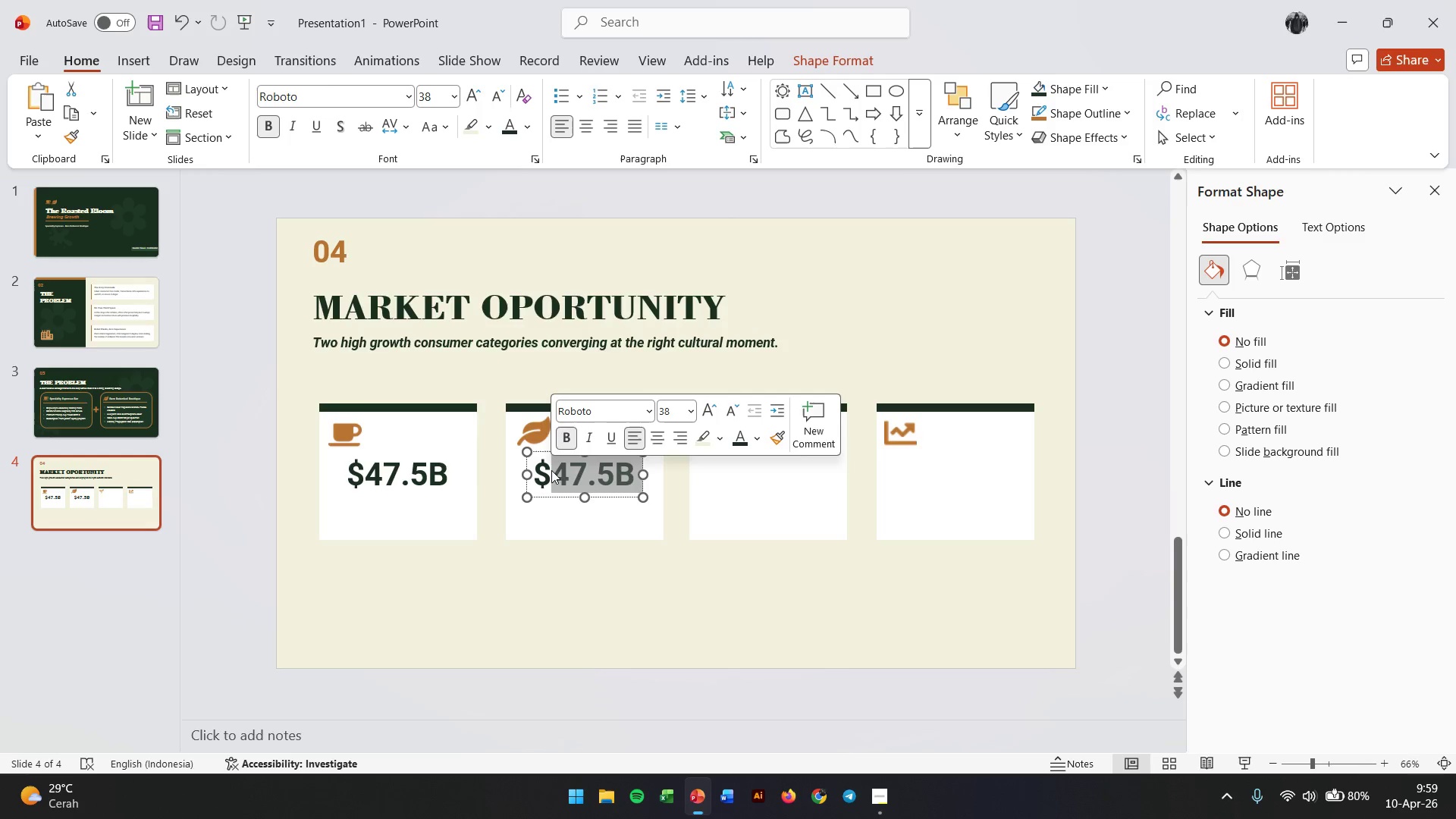 
key(Numpad1)
 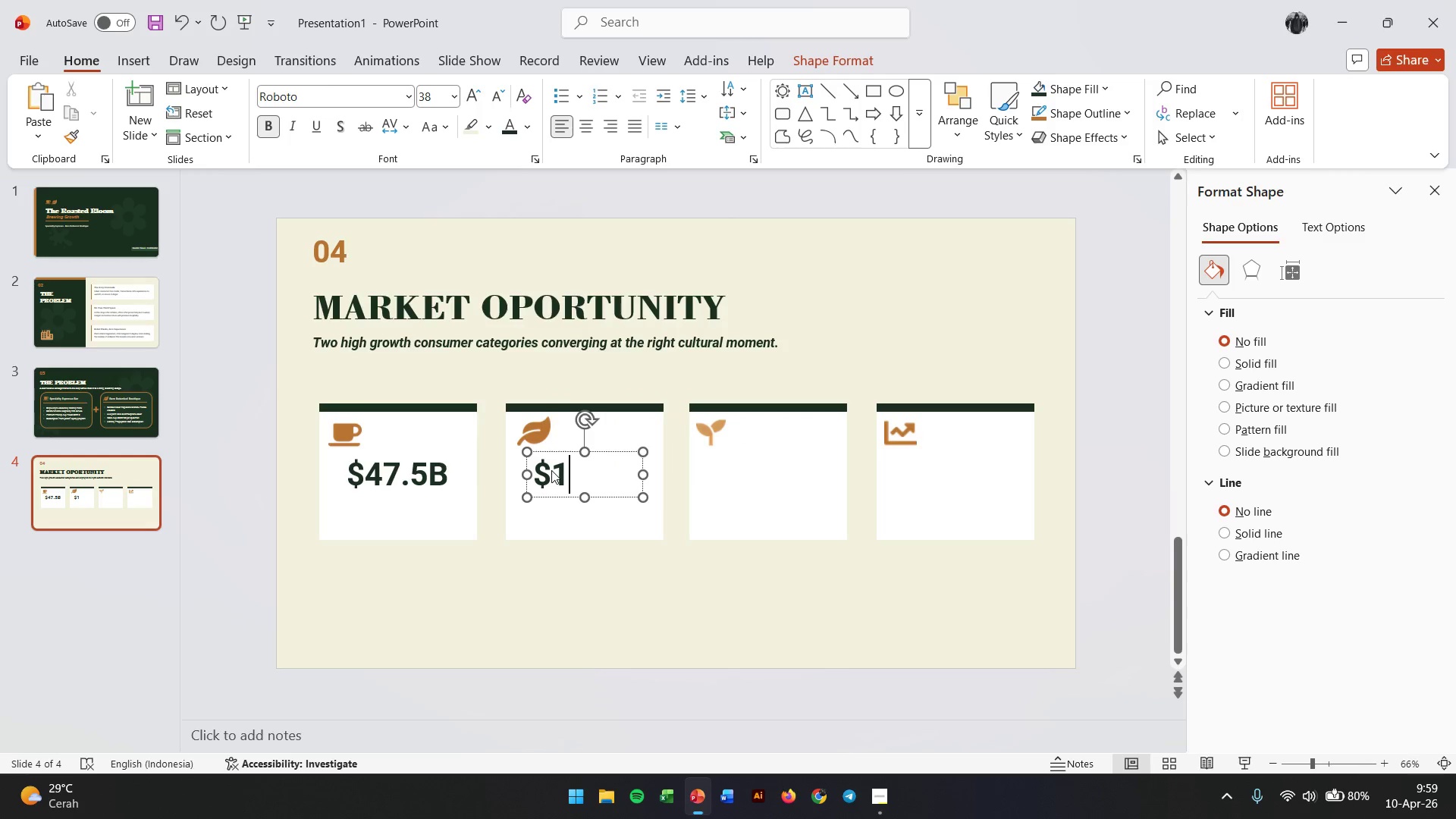 
key(Numpad9)
 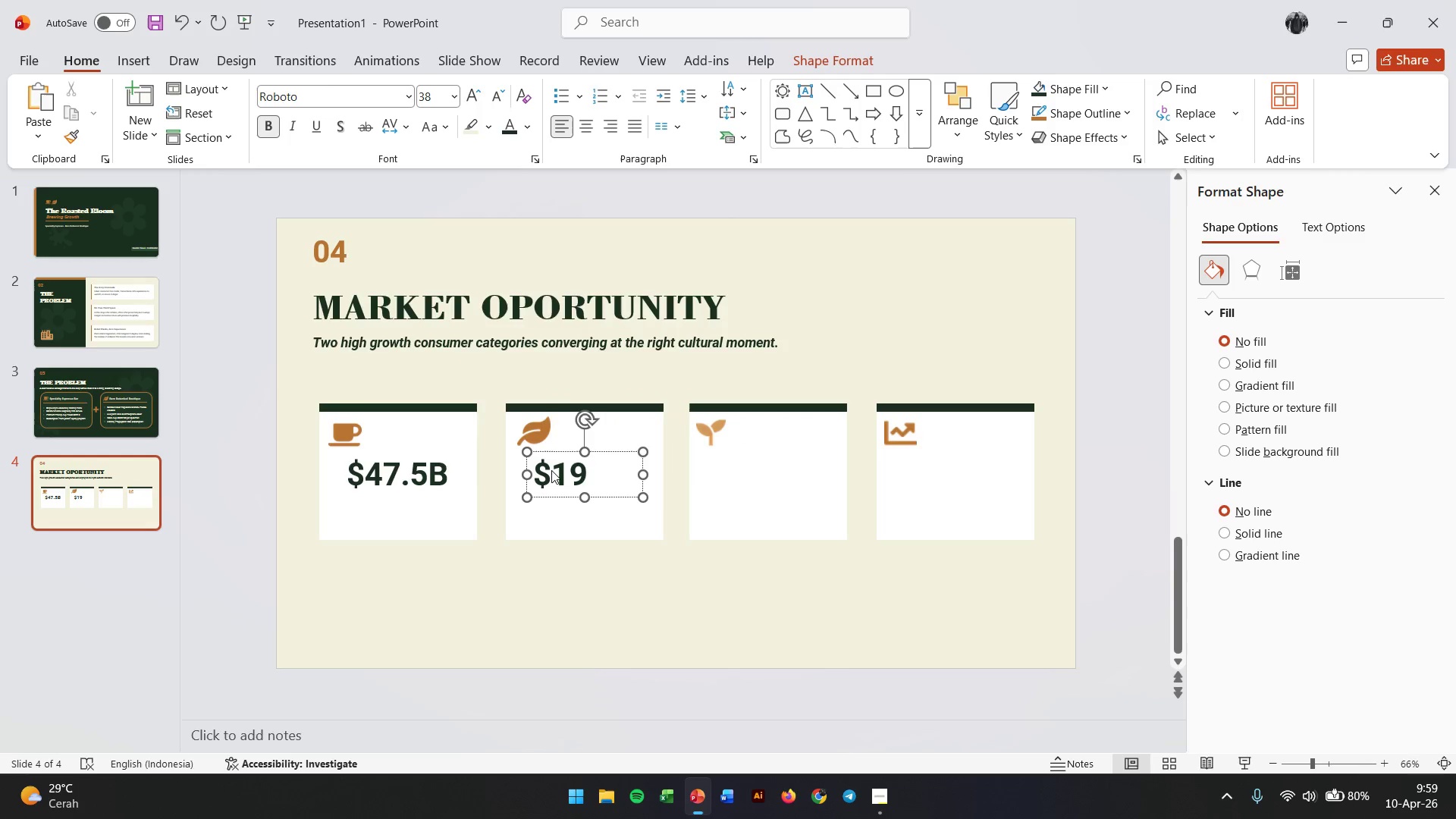 
key(NumpadDecimal)
 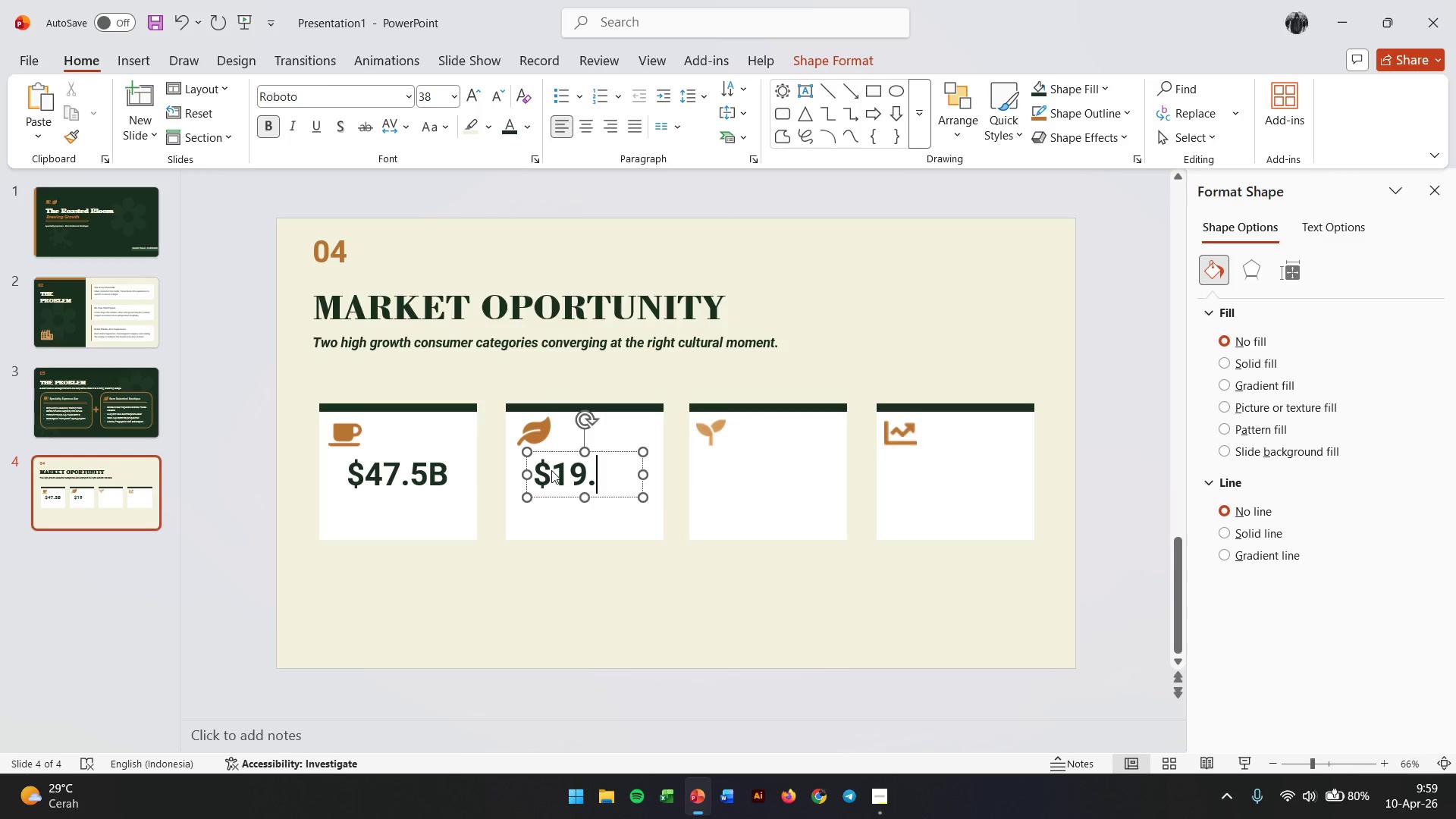 
key(Numpad2)
 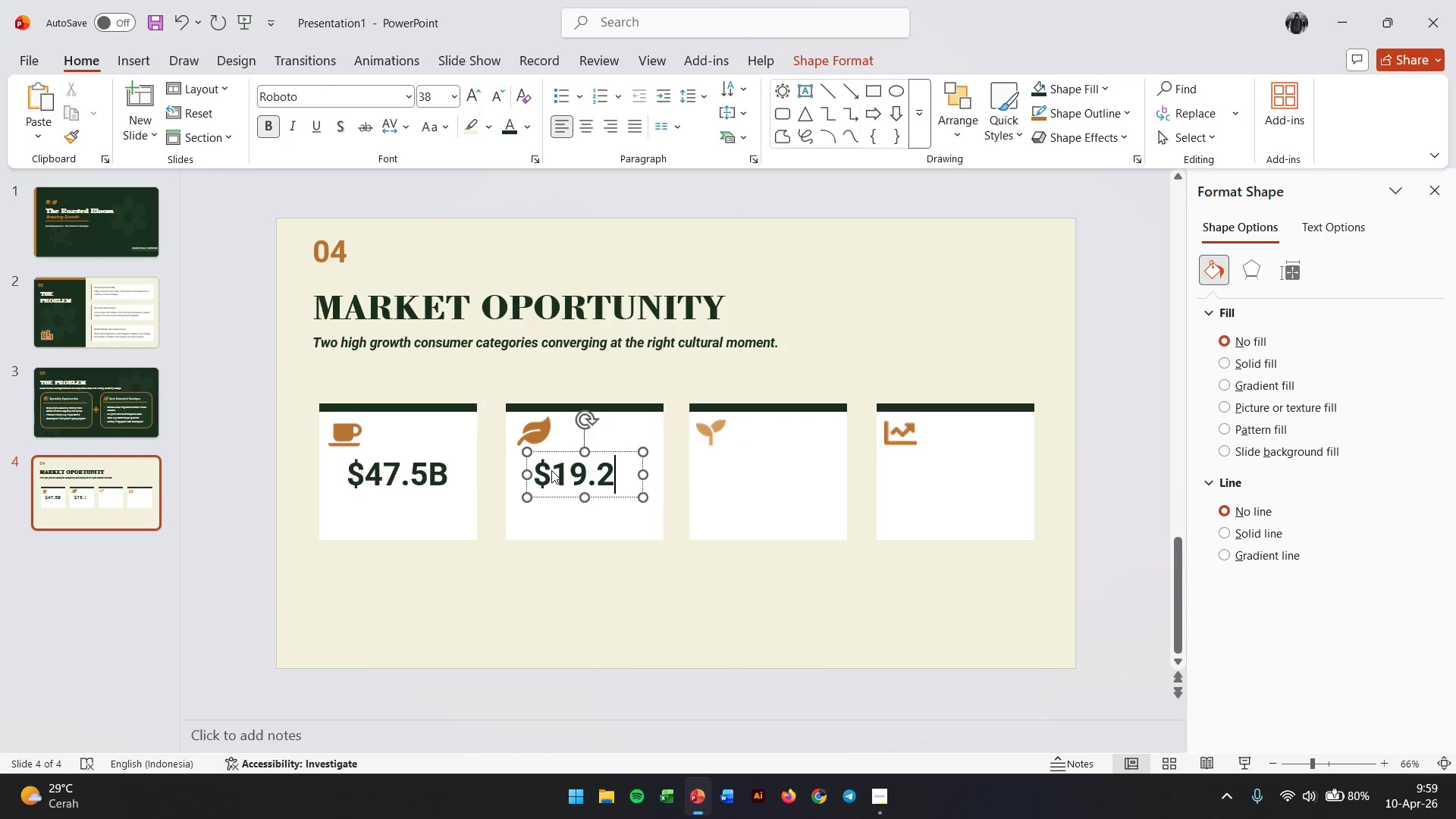 
key(Shift+B)
 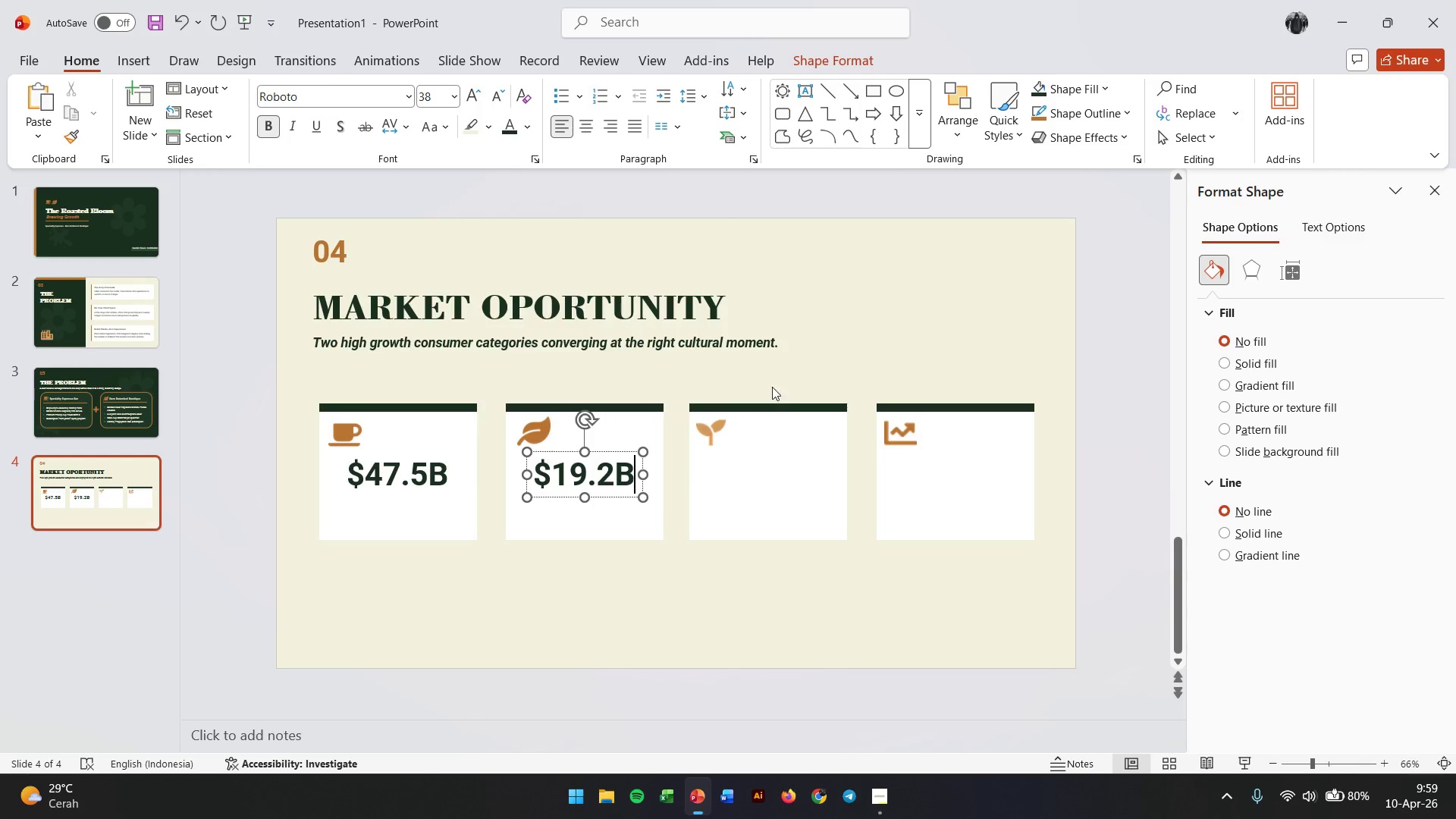 
left_click([775, 377])
 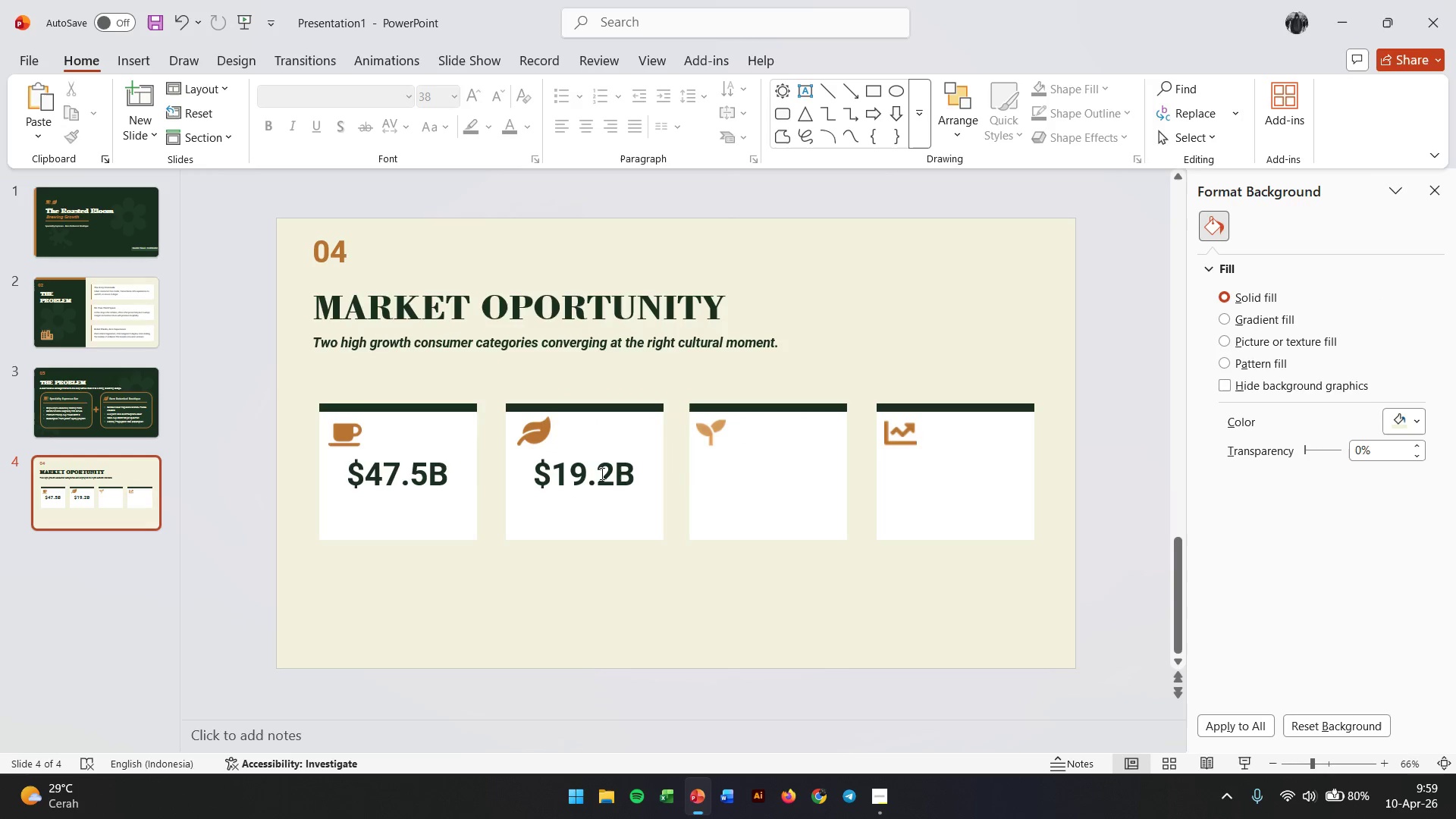 
left_click([601, 474])
 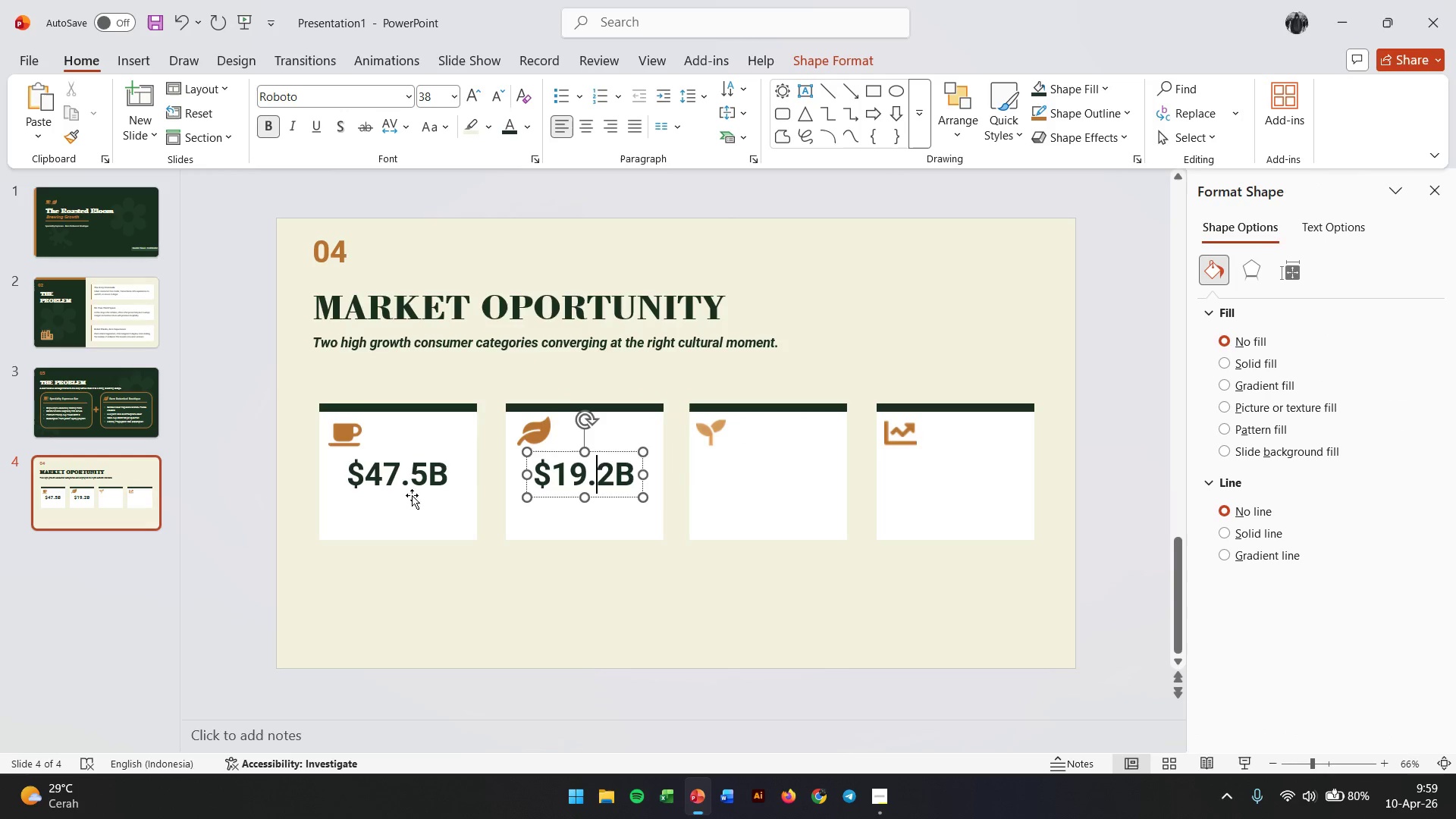 
left_click([403, 505])
 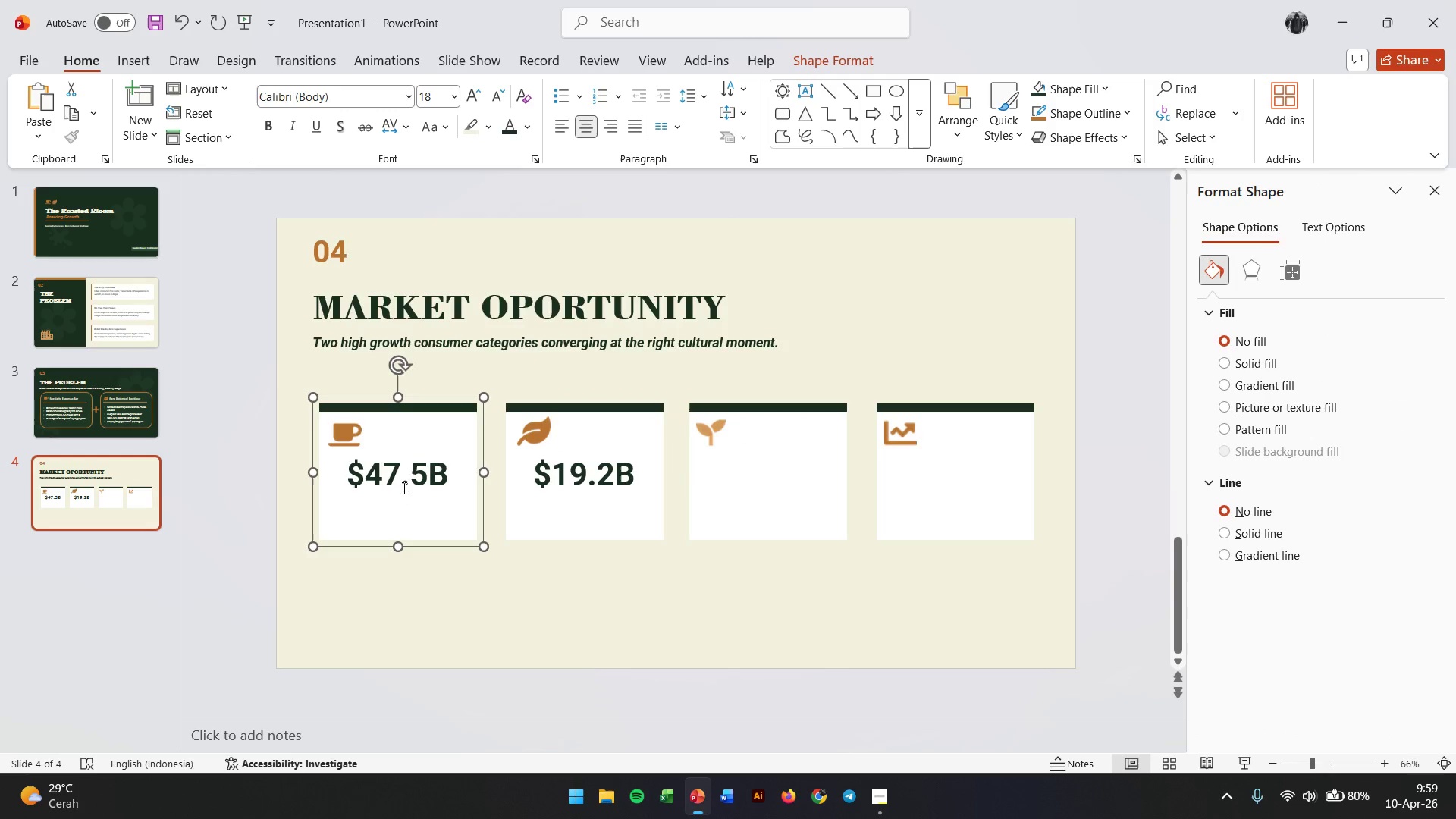 
left_click([406, 465])
 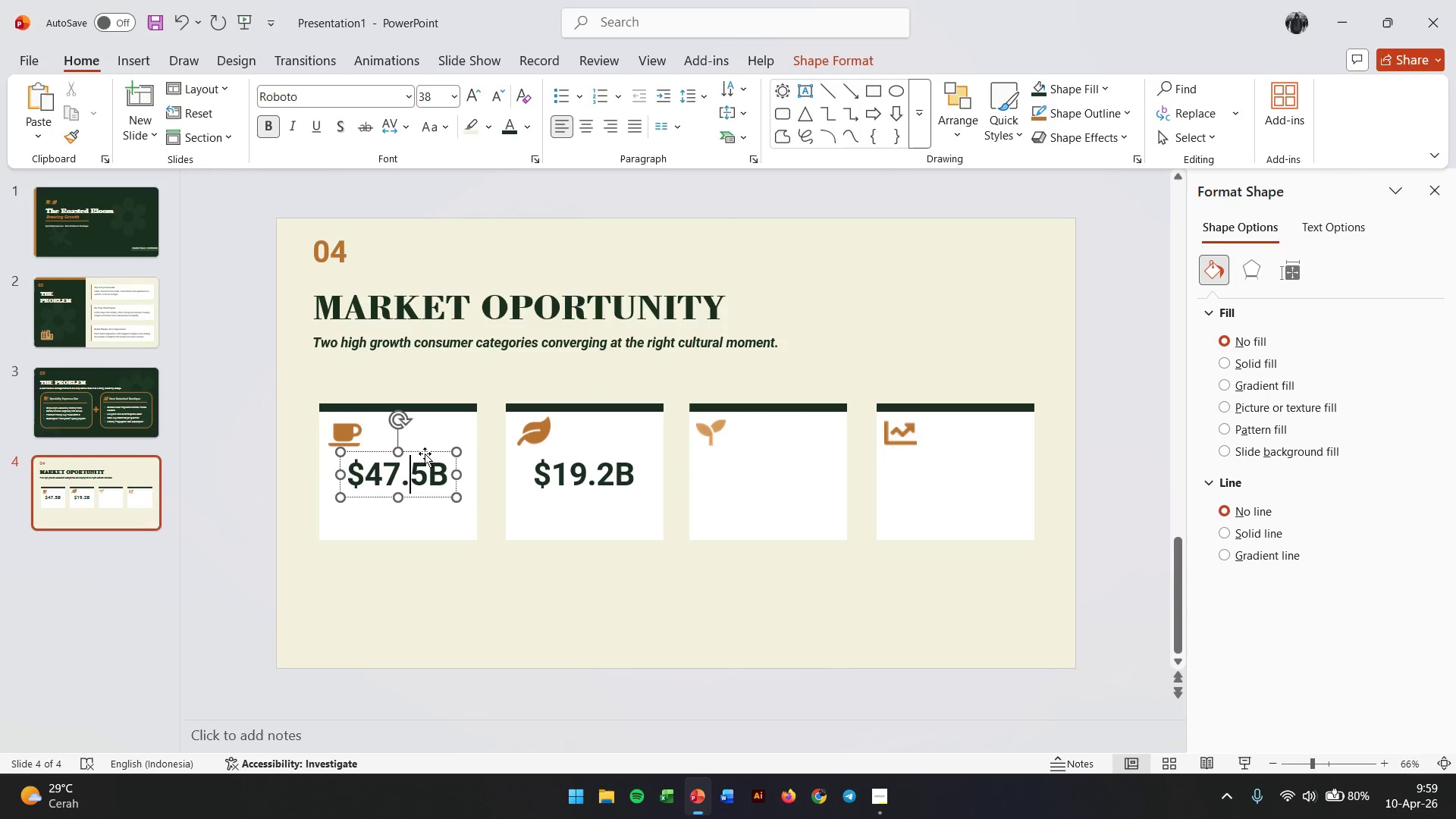 
left_click_drag(start_coordinate=[425, 453], to_coordinate=[425, 491])
 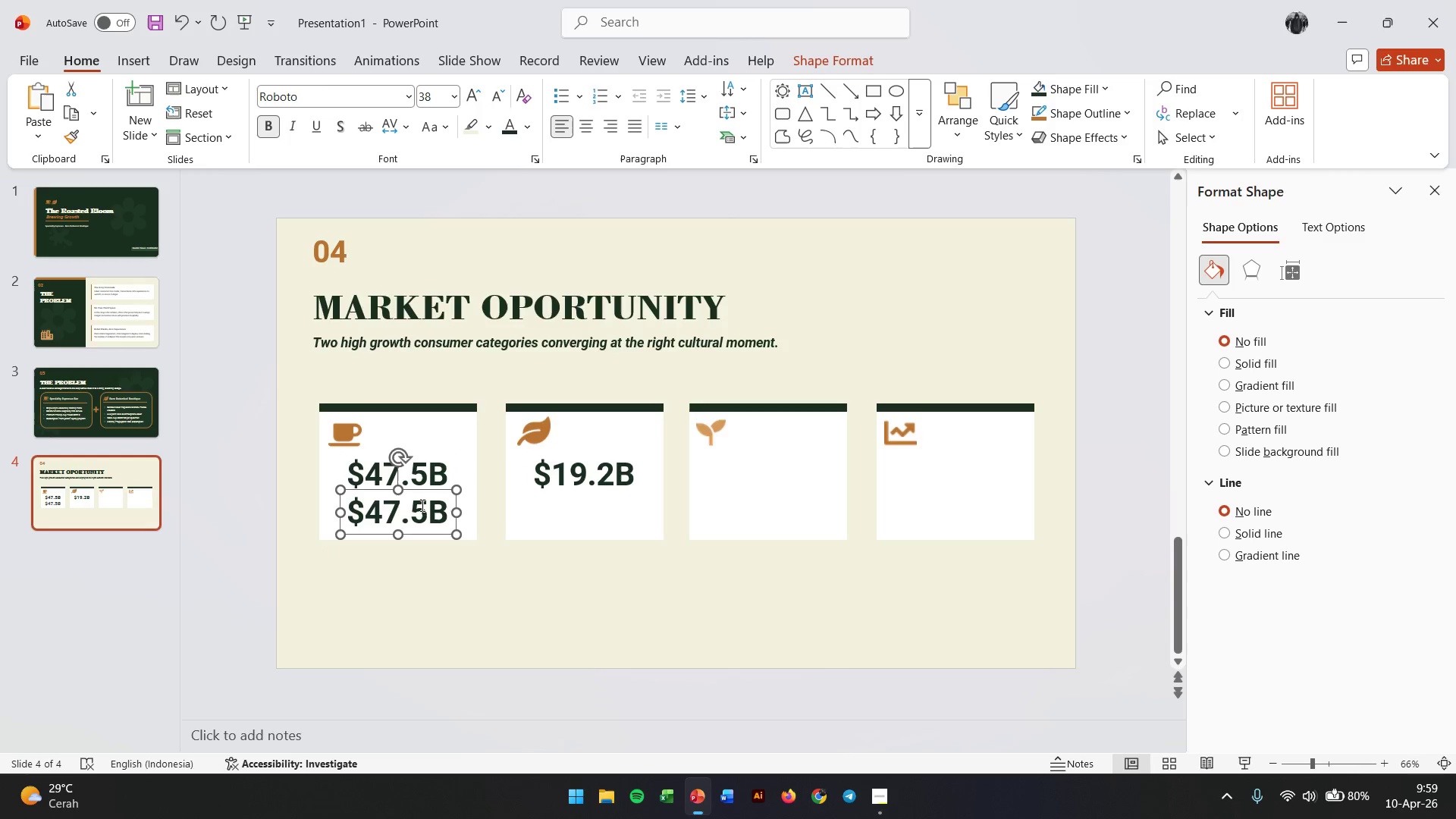 
hold_key(key=ControlLeft, duration=2.53)
 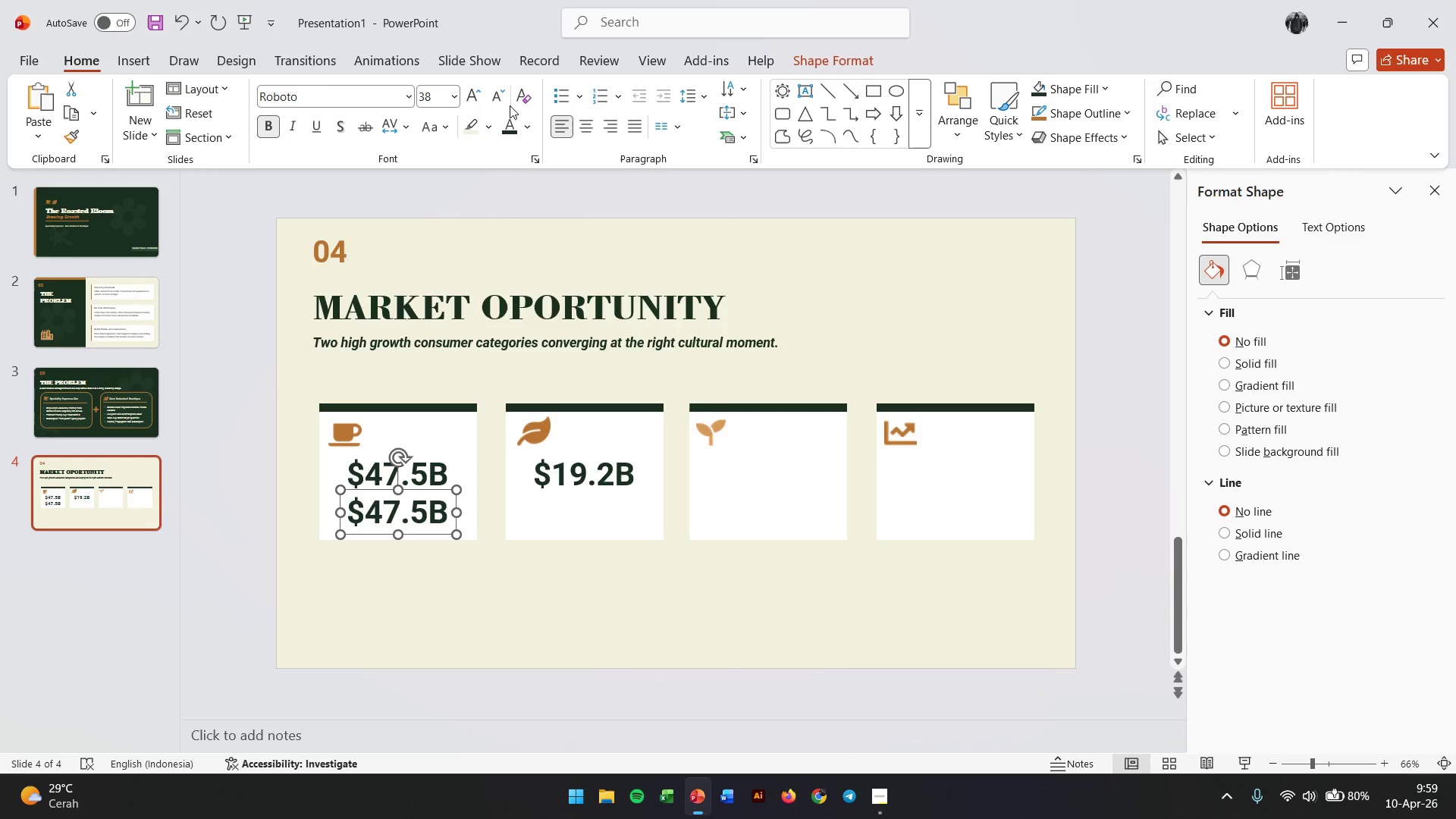 
double_click([501, 99])
 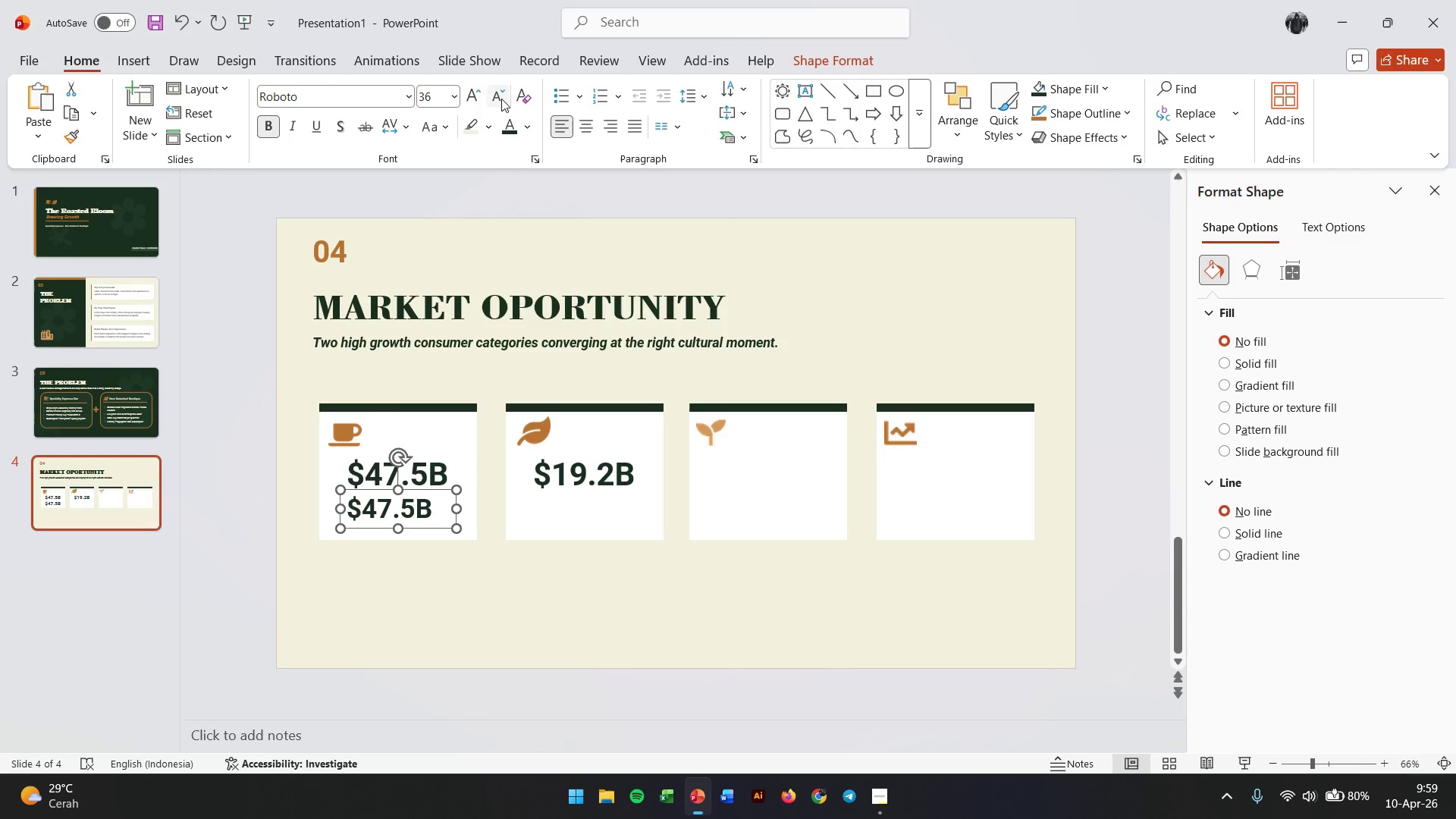 
triple_click([501, 99])
 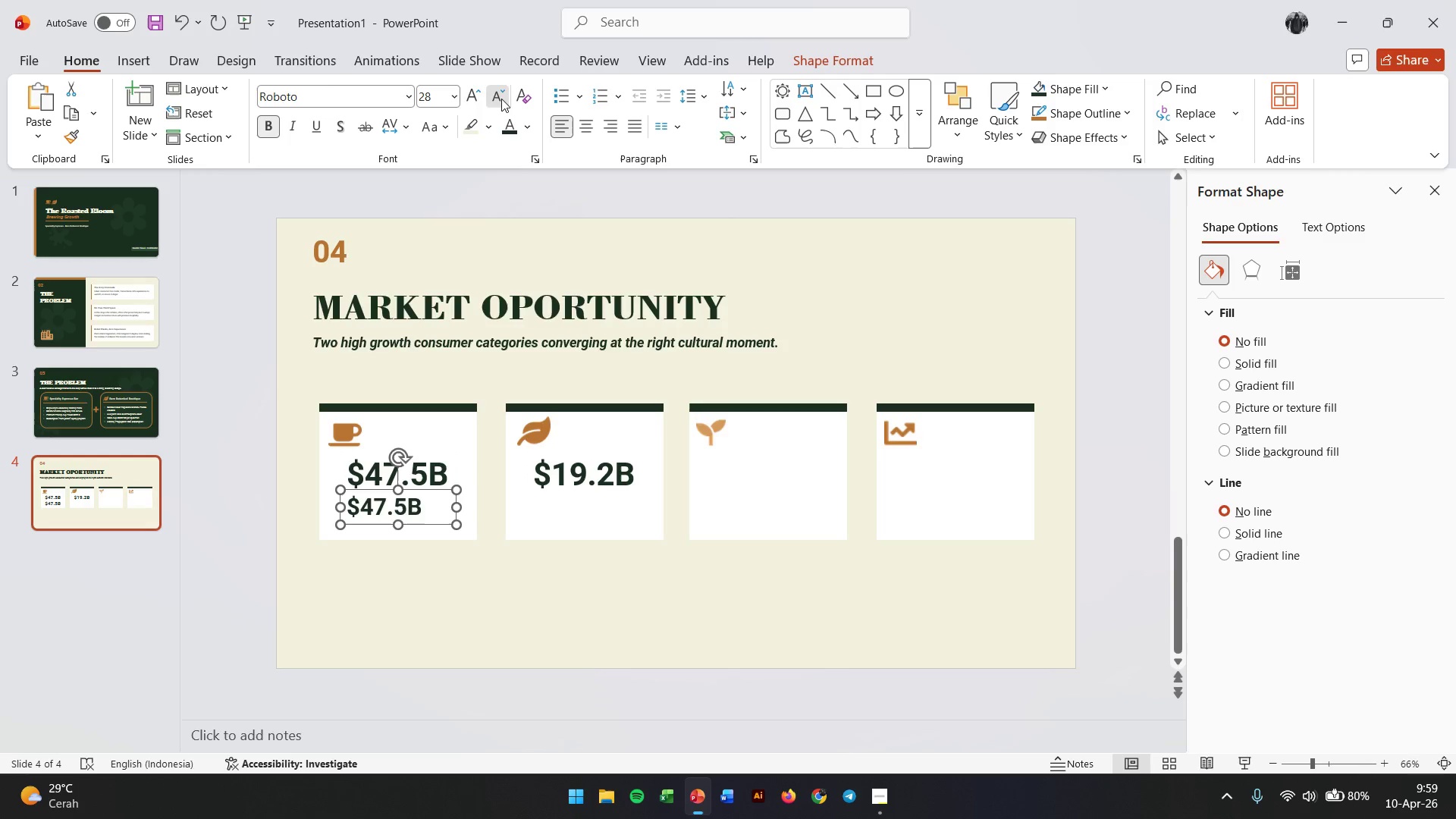 
triple_click([501, 99])
 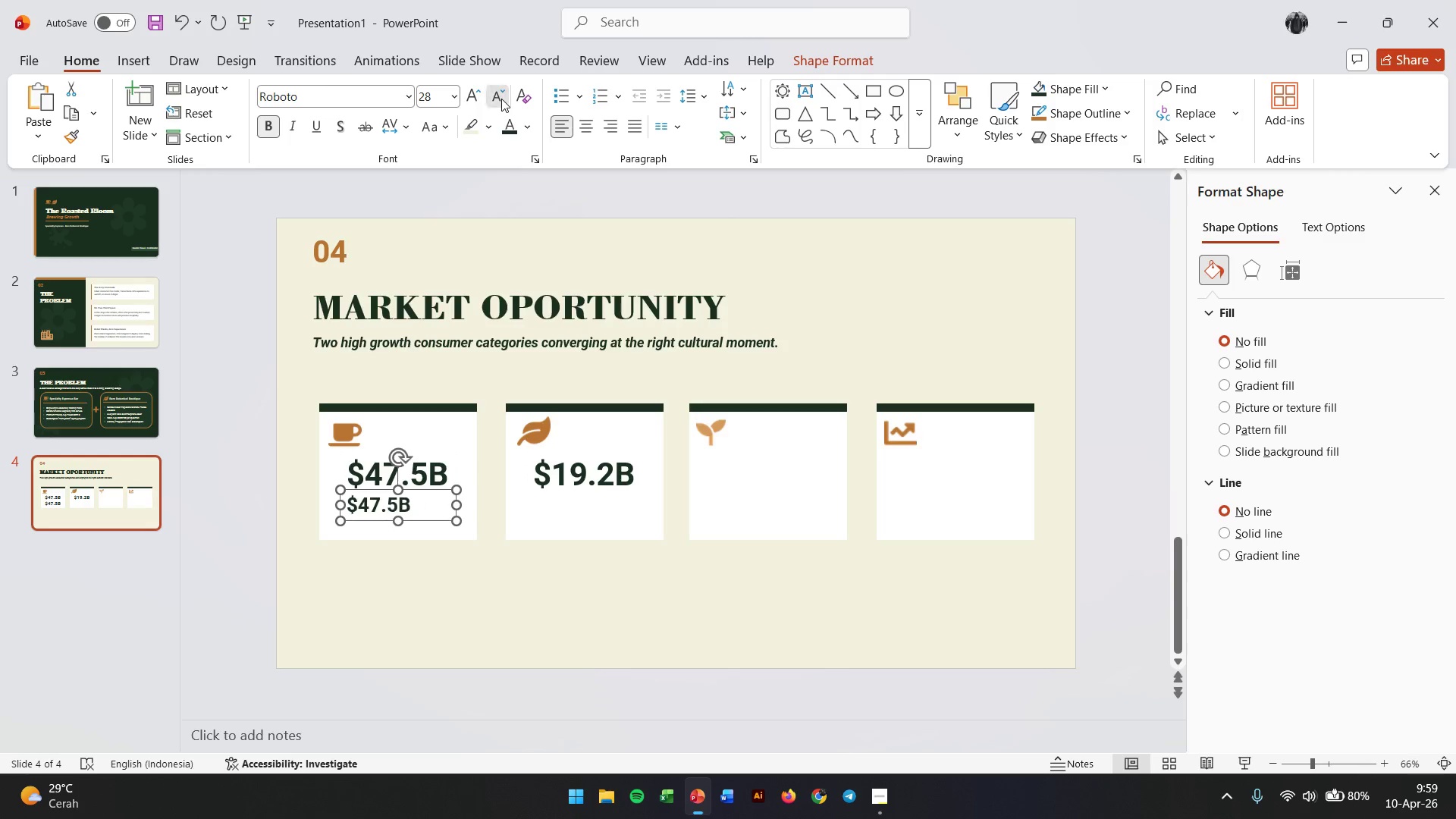 
triple_click([501, 99])
 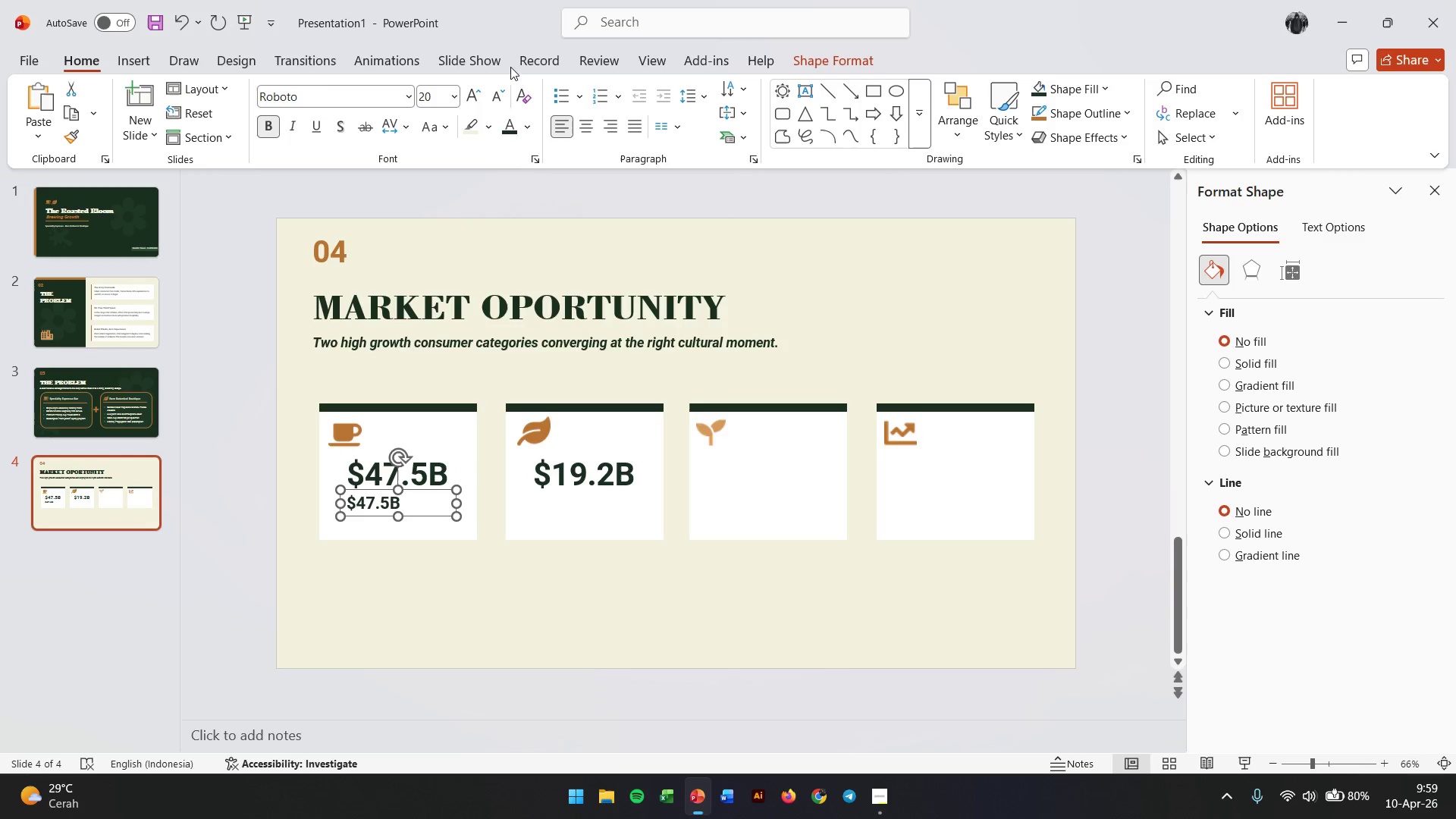 
left_click([501, 96])
 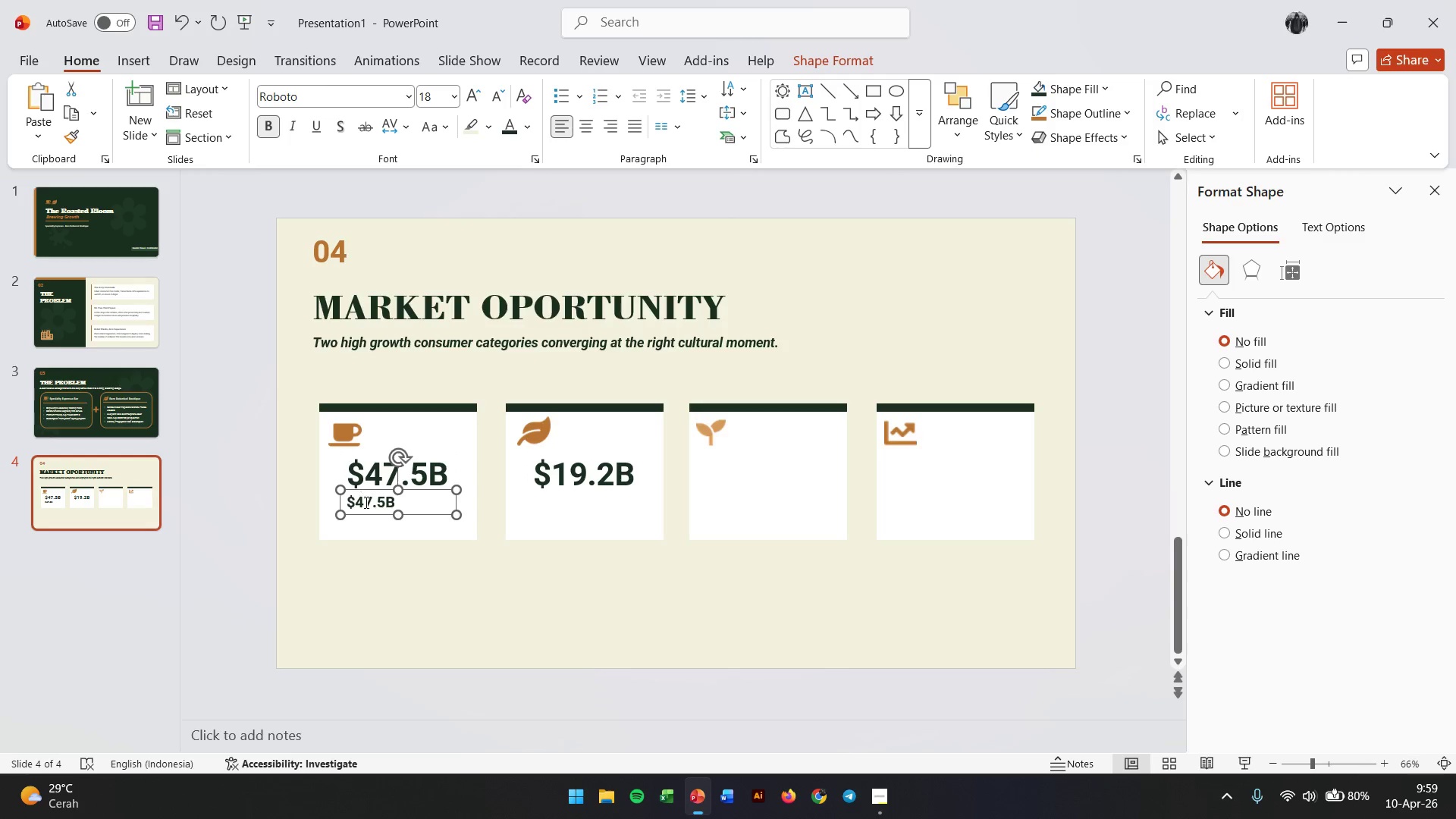 
double_click([365, 506])
 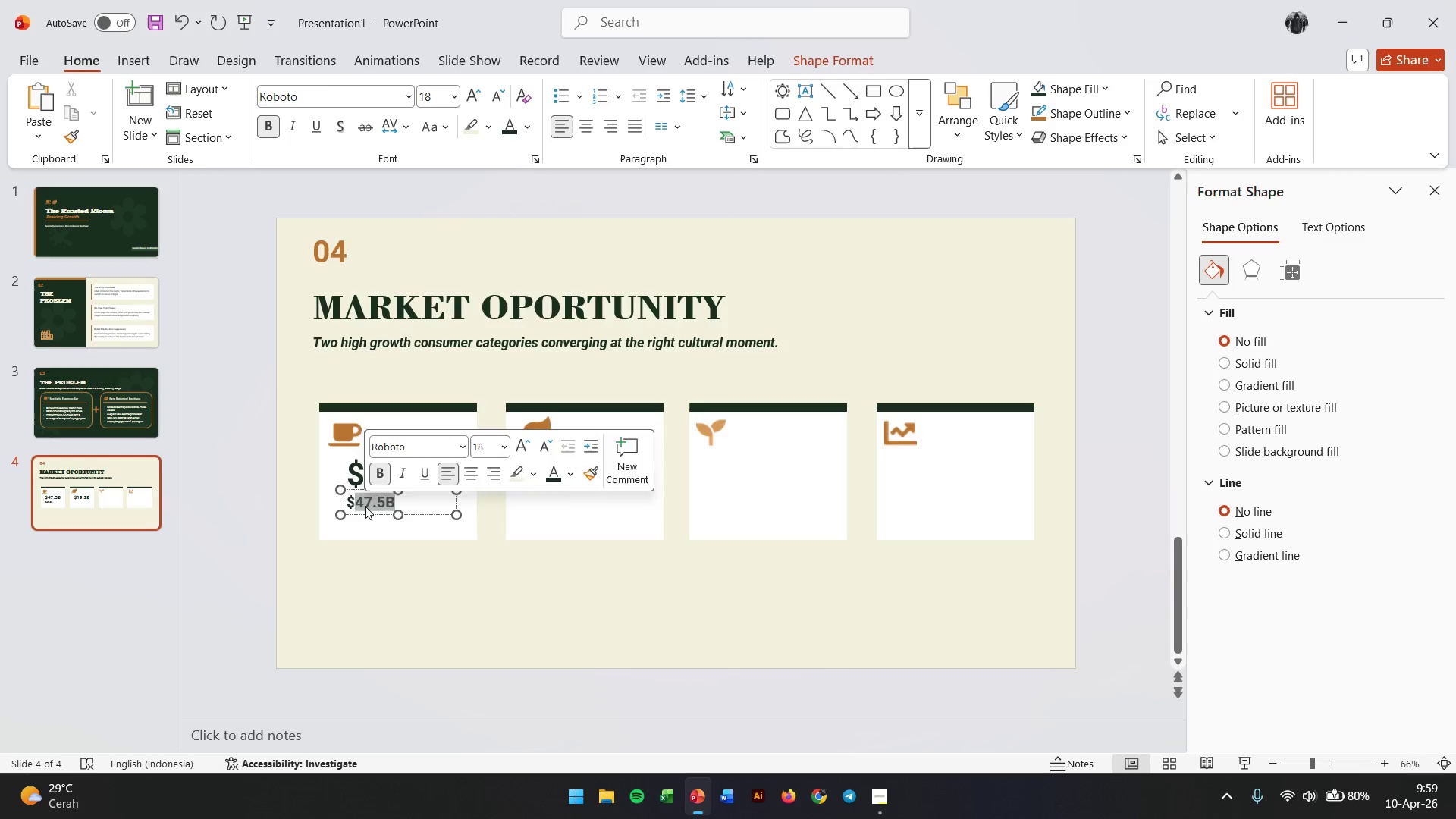 
triple_click([365, 506])
 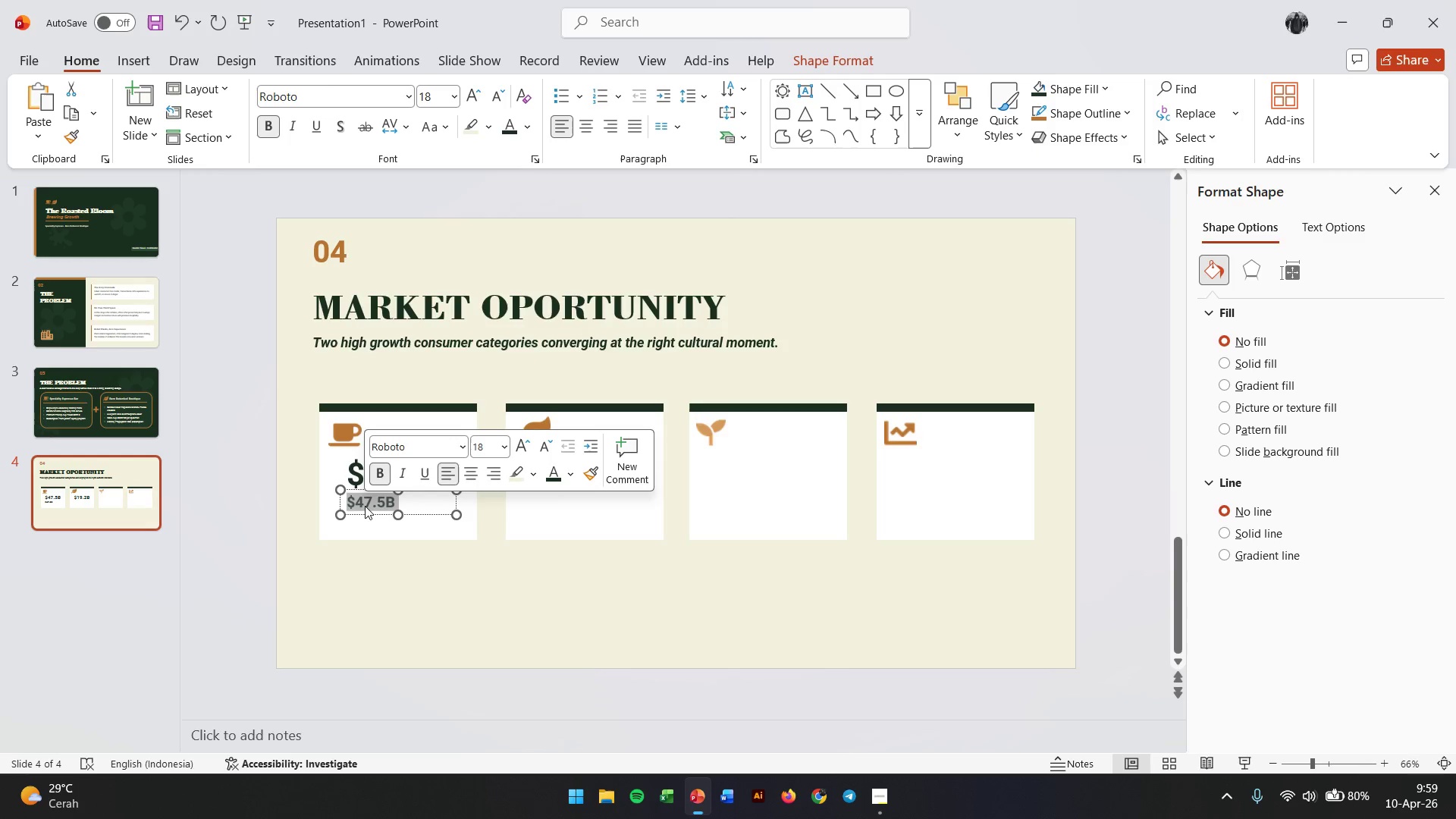 
type(U.S Specialty Coffe Market (2024))
 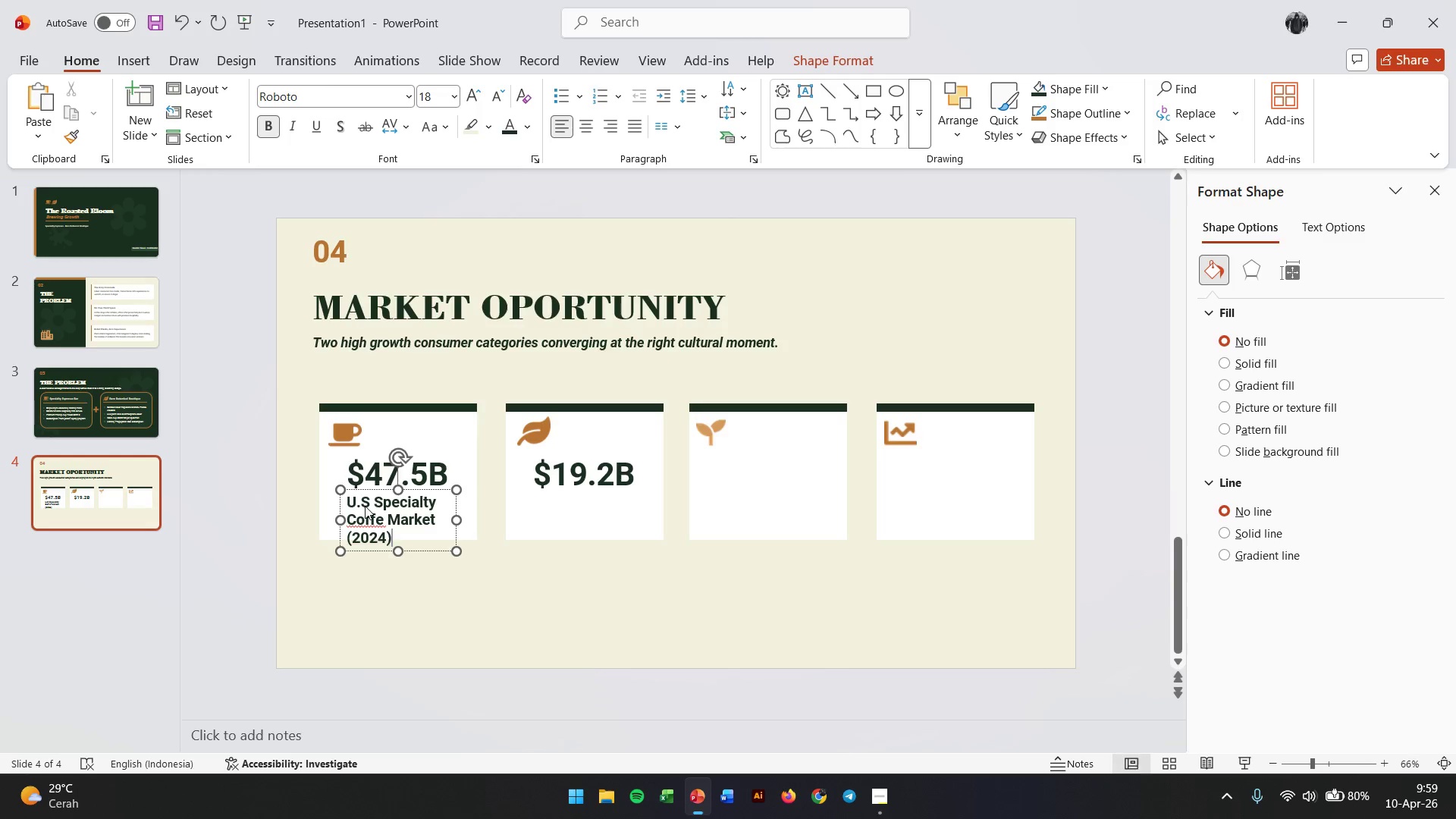 
double_click([412, 523])
 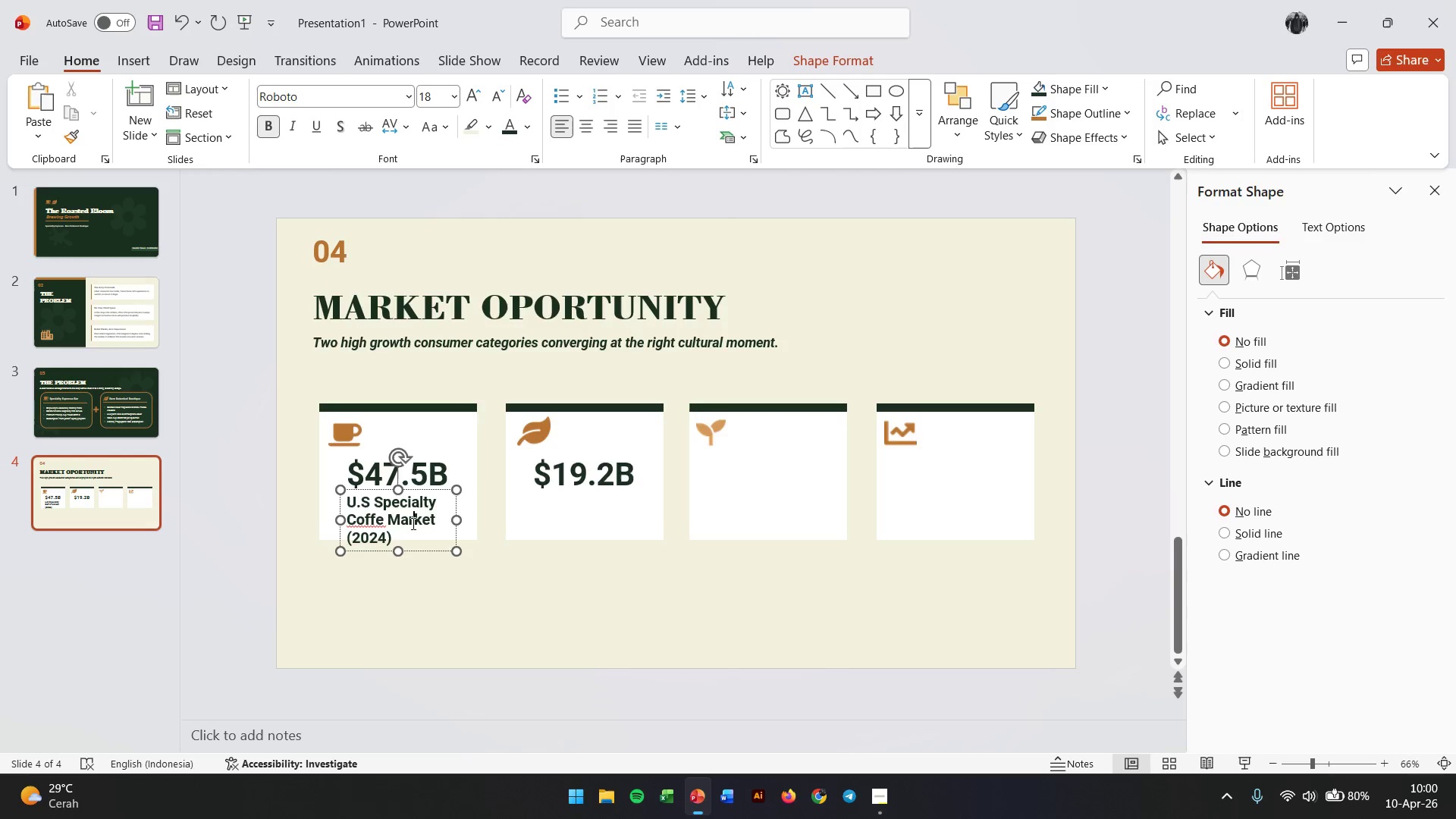 
triple_click([412, 523])
 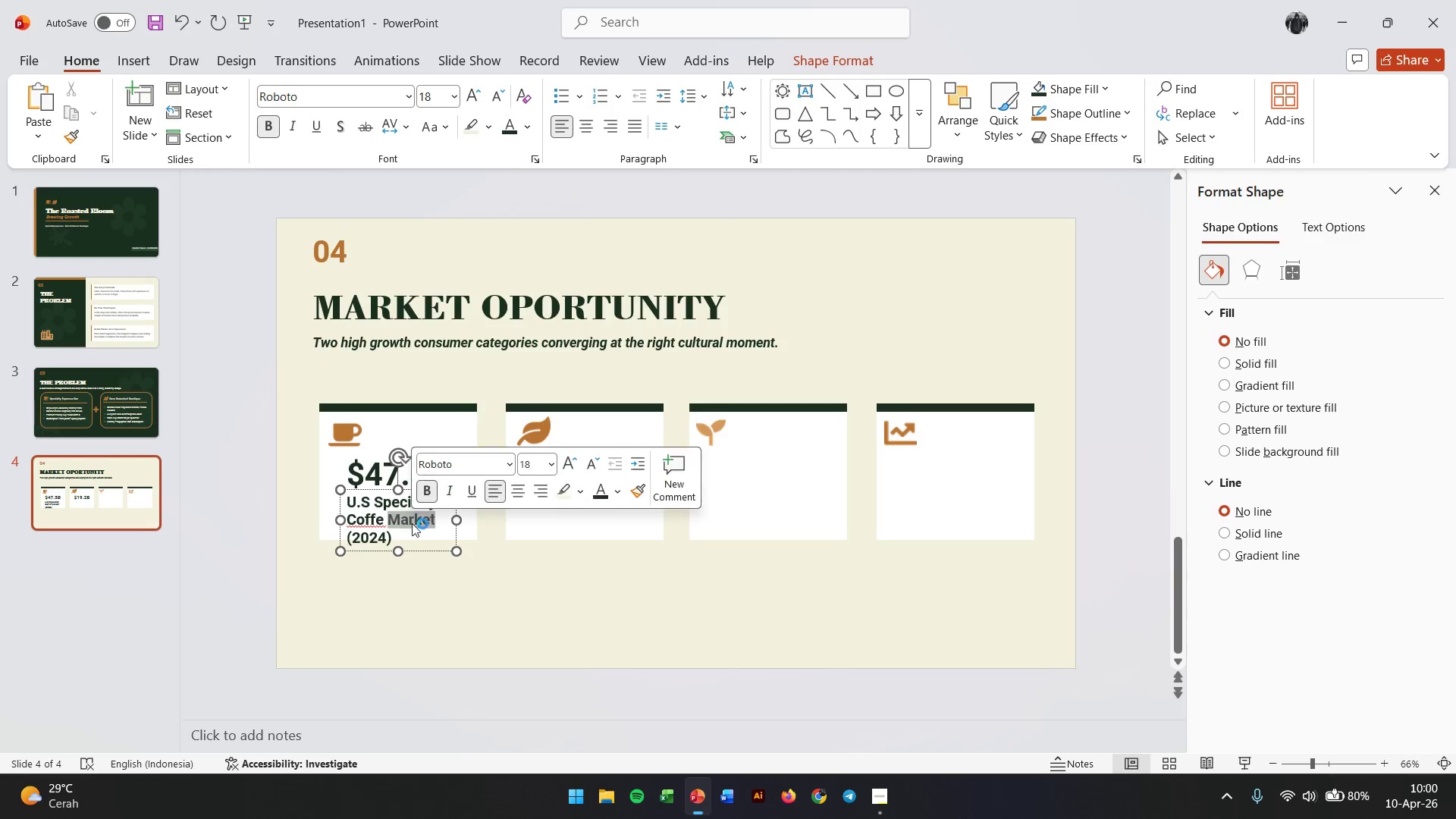 
triple_click([412, 523])
 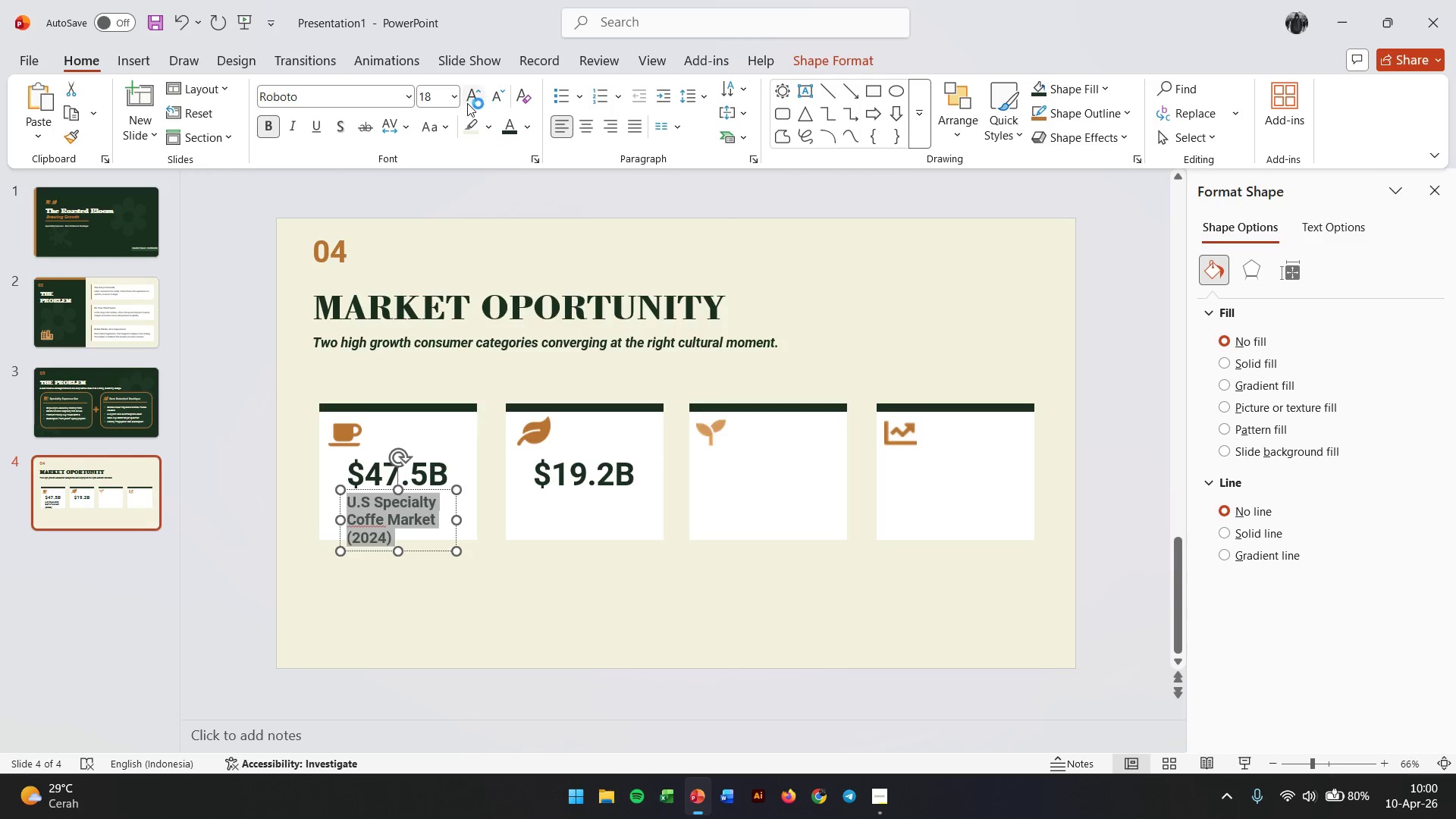 
left_click([500, 102])
 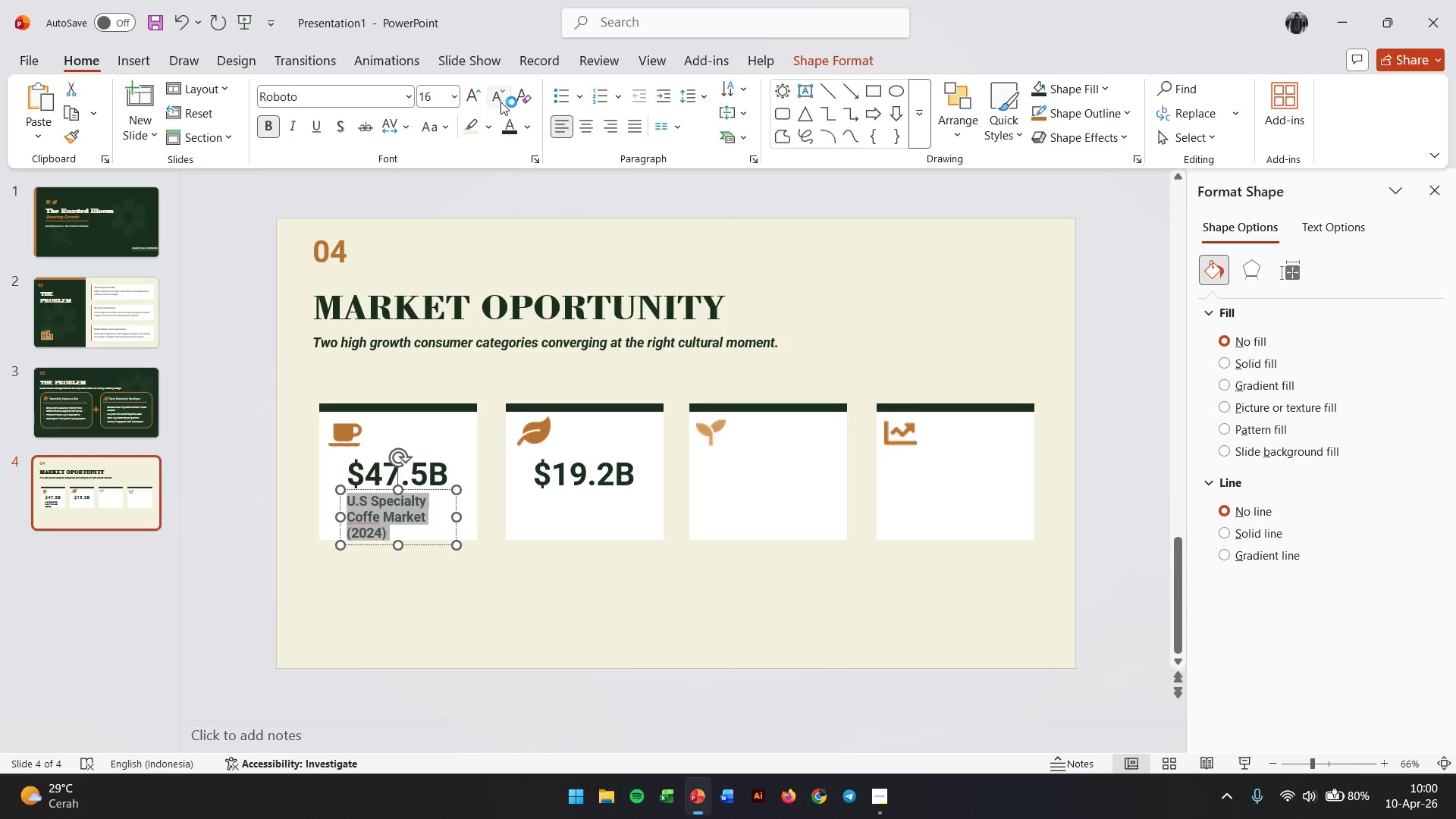 
left_click([500, 102])
 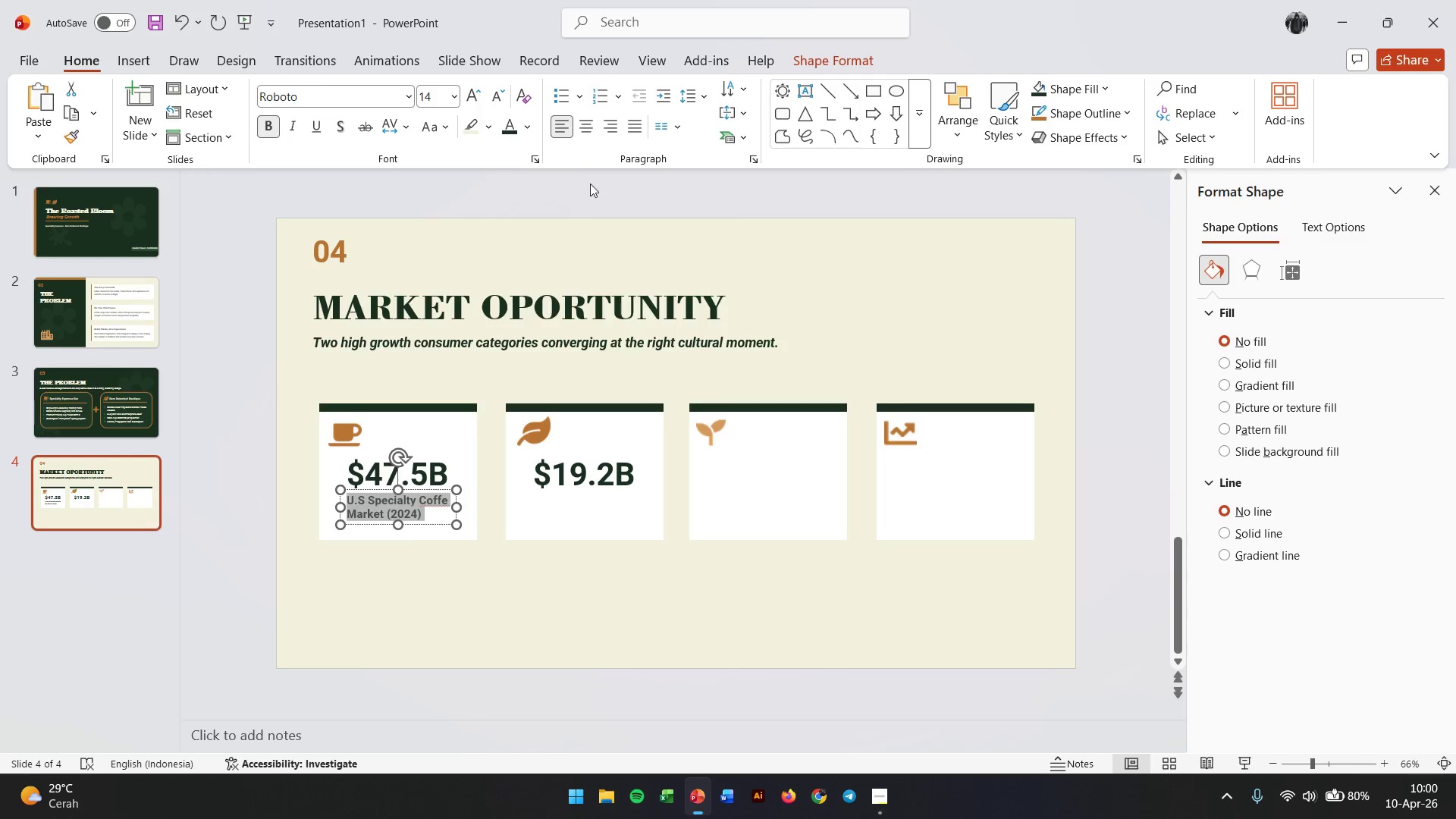 
left_click([587, 128])
 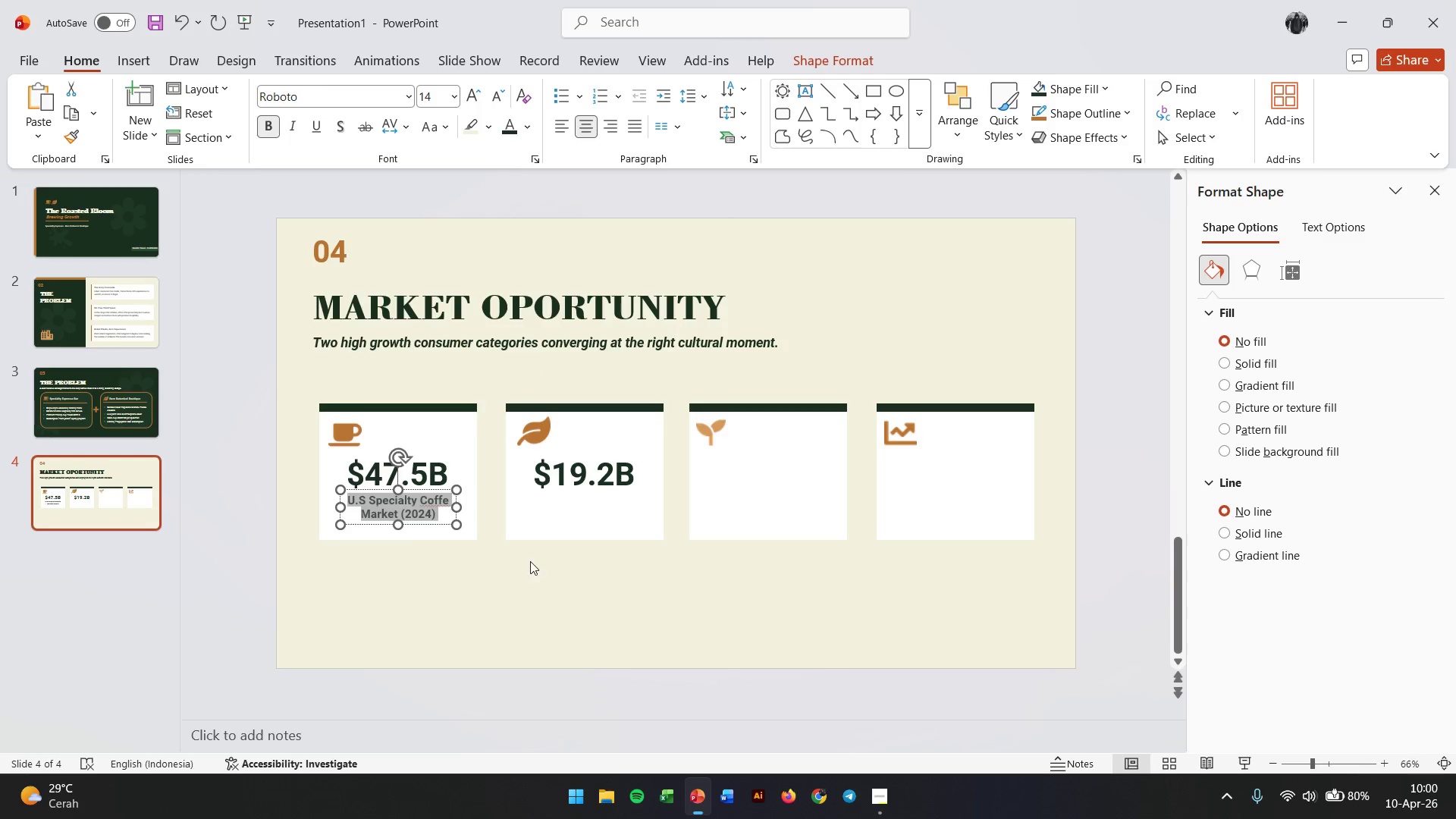 
left_click([529, 585])
 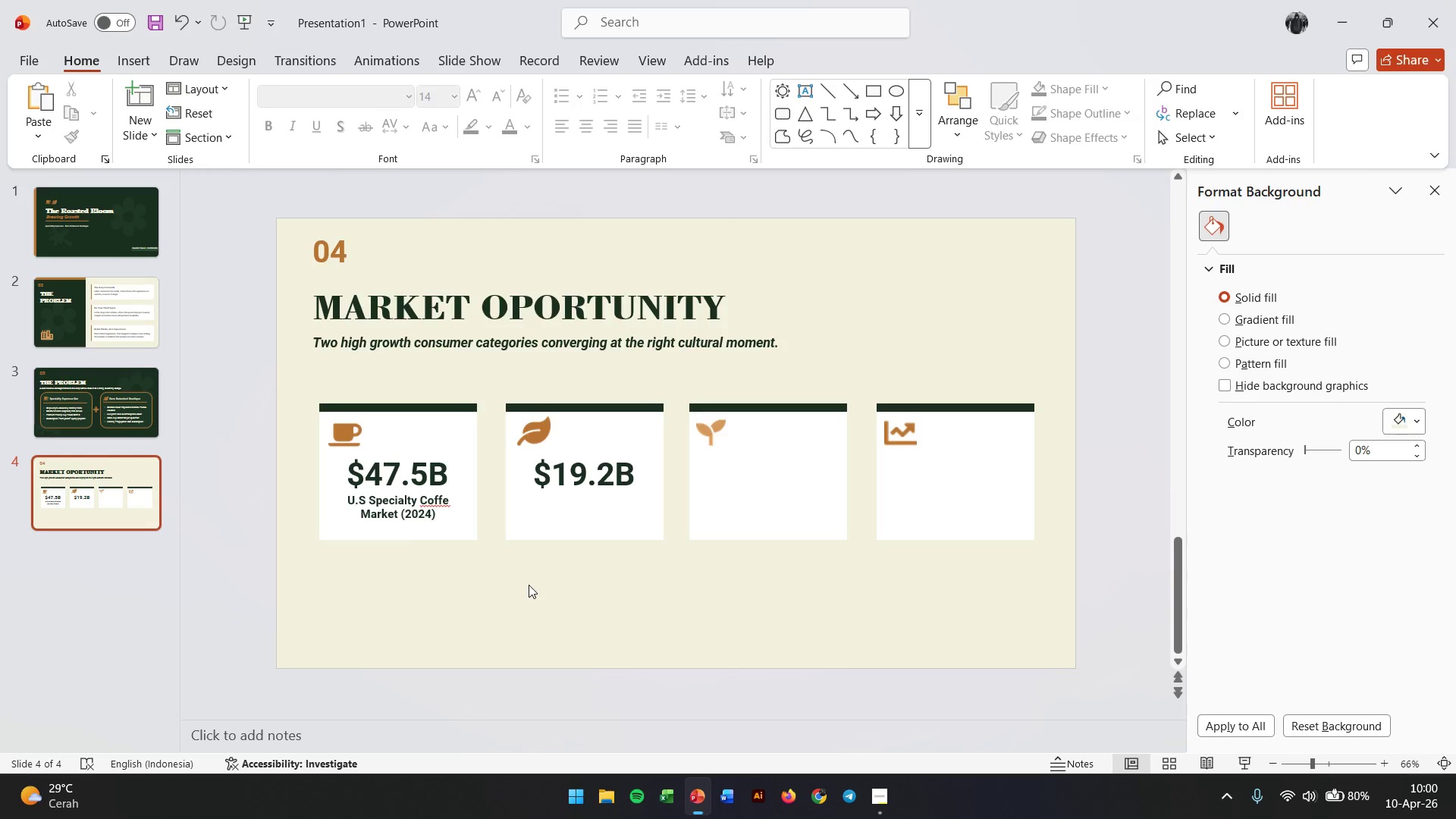 
left_click([418, 513])
 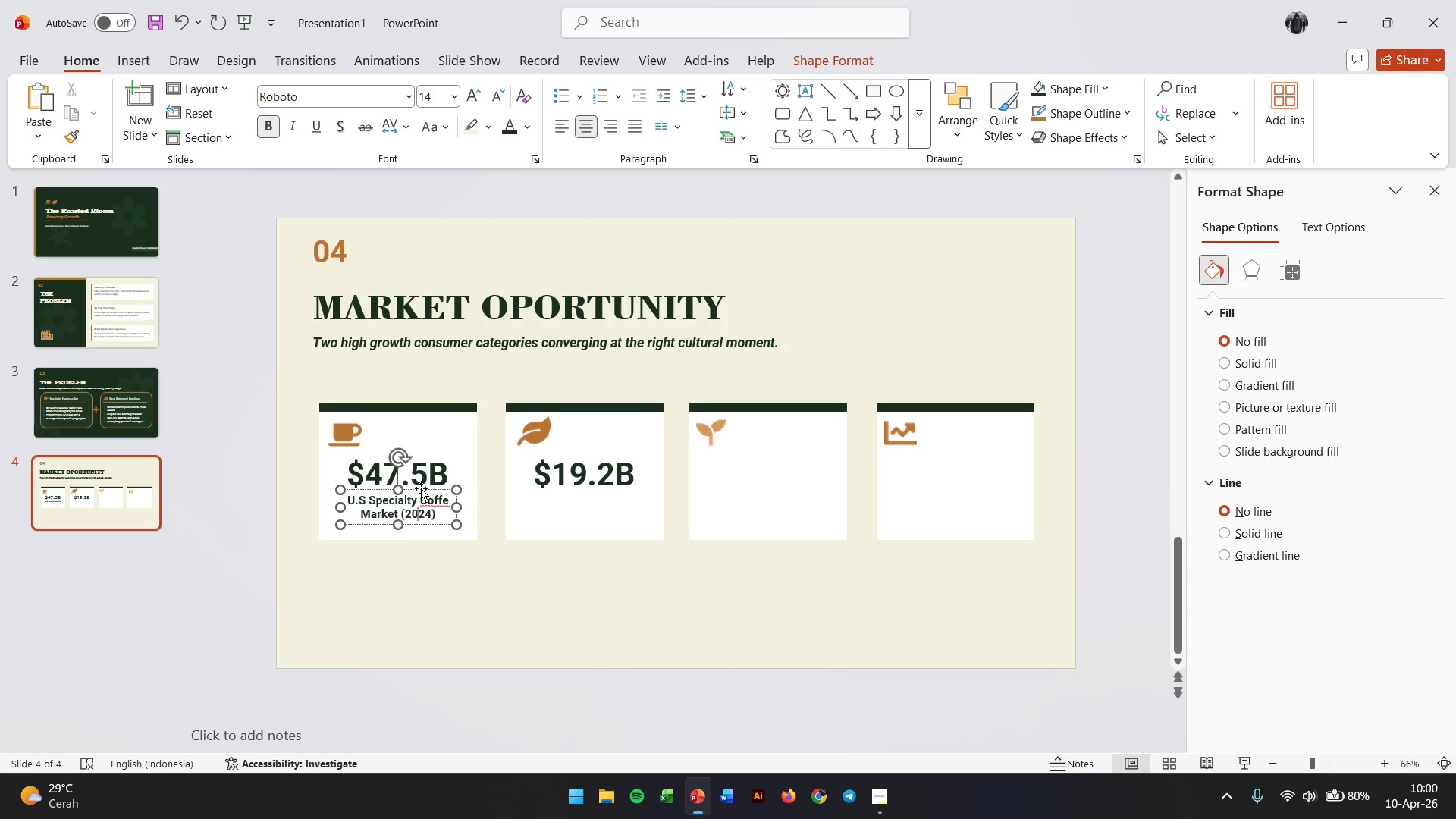 
left_click_drag(start_coordinate=[421, 489], to_coordinate=[478, 491])
 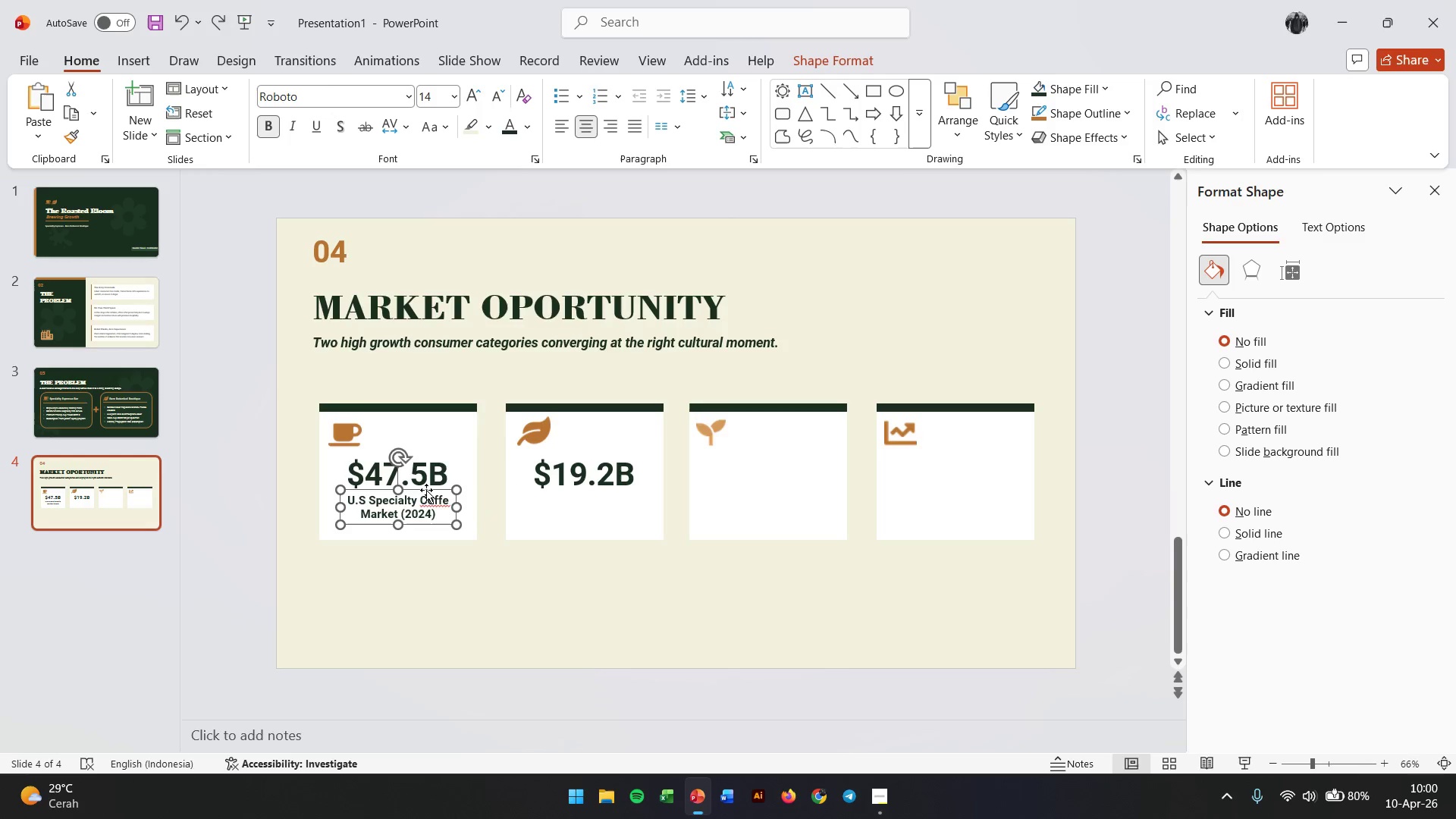 
hold_key(key=ShiftLeft, duration=0.64)
 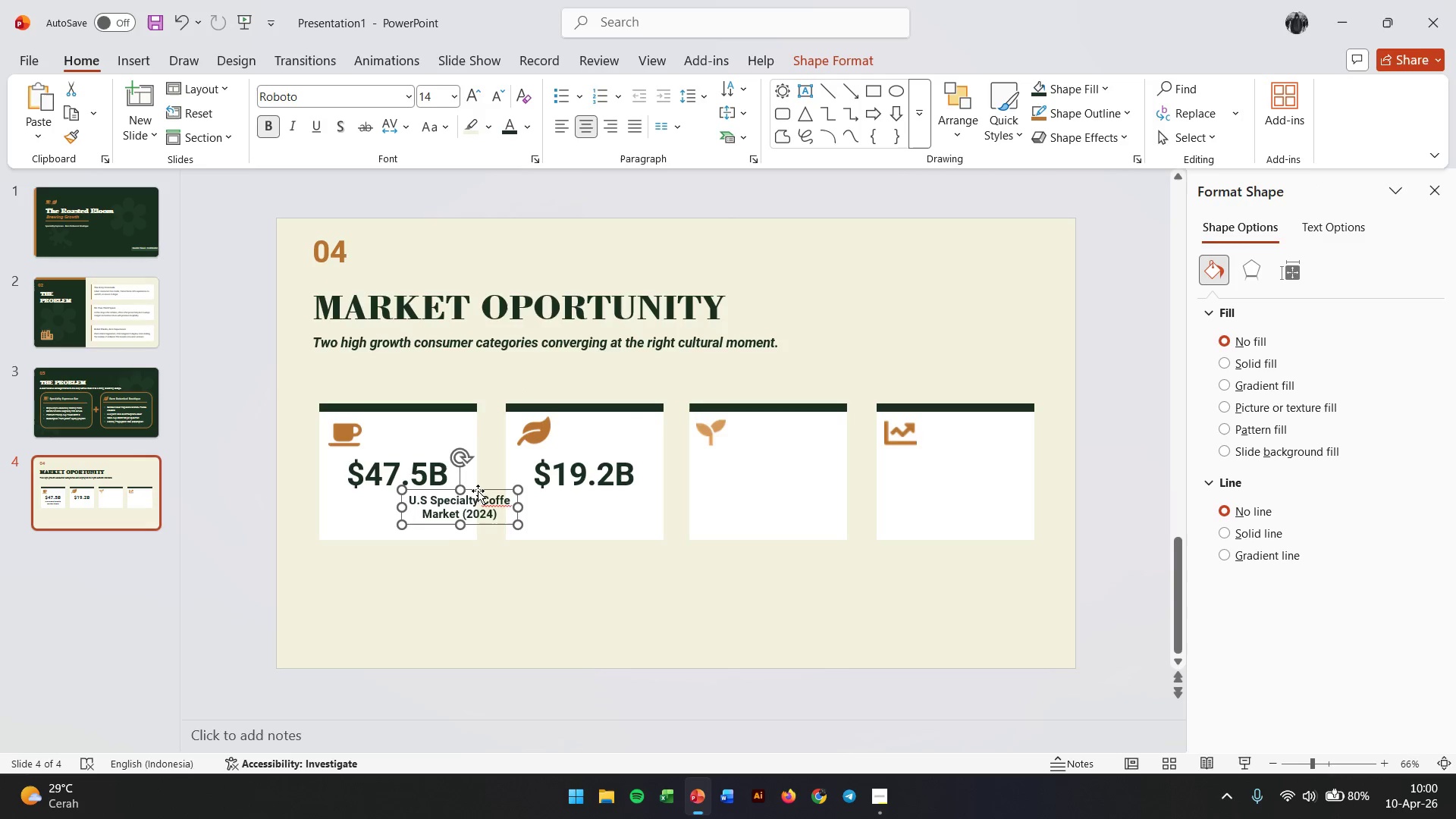 
key(Control+Z)
 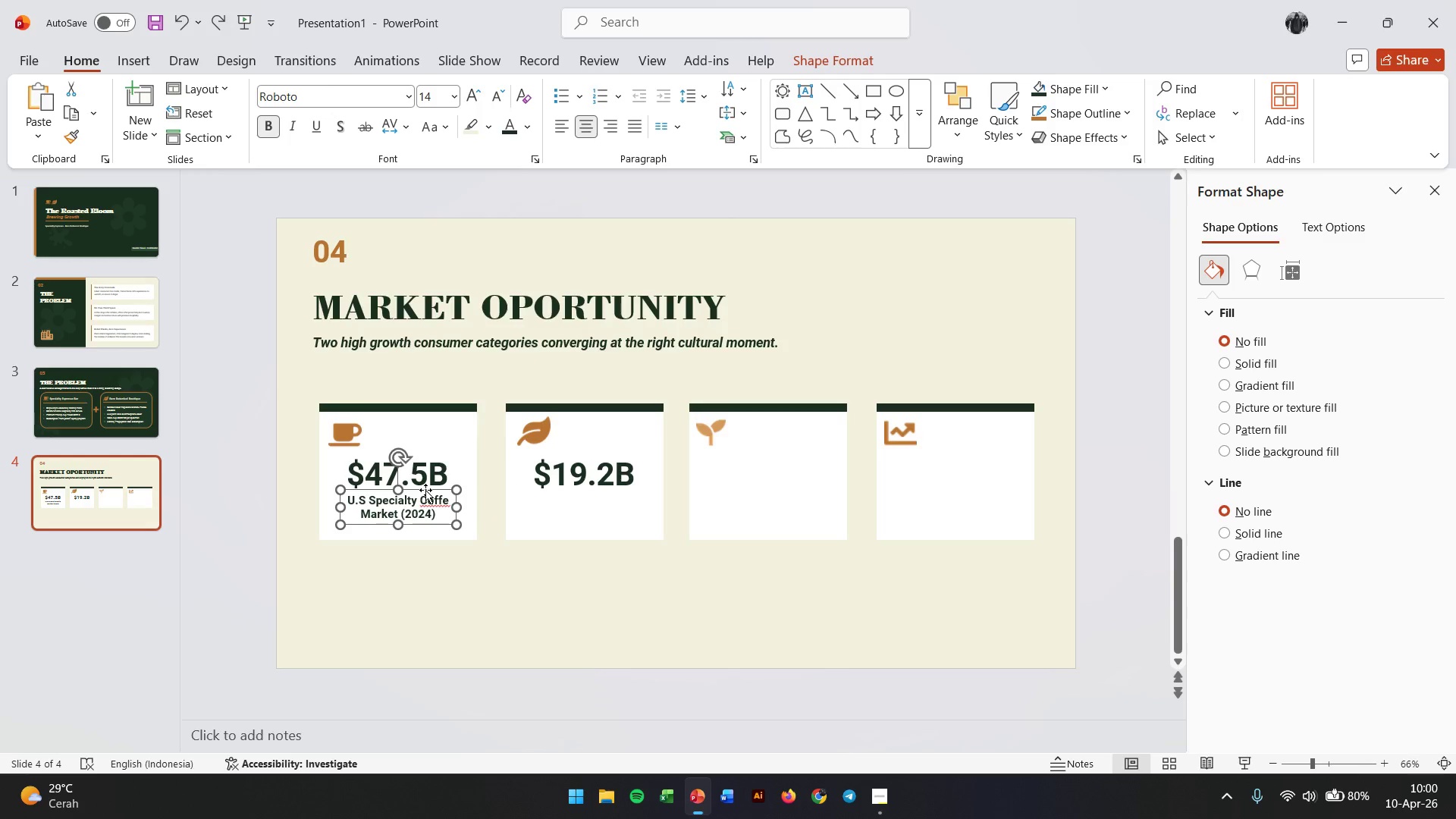 
left_click_drag(start_coordinate=[425, 490], to_coordinate=[607, 491])
 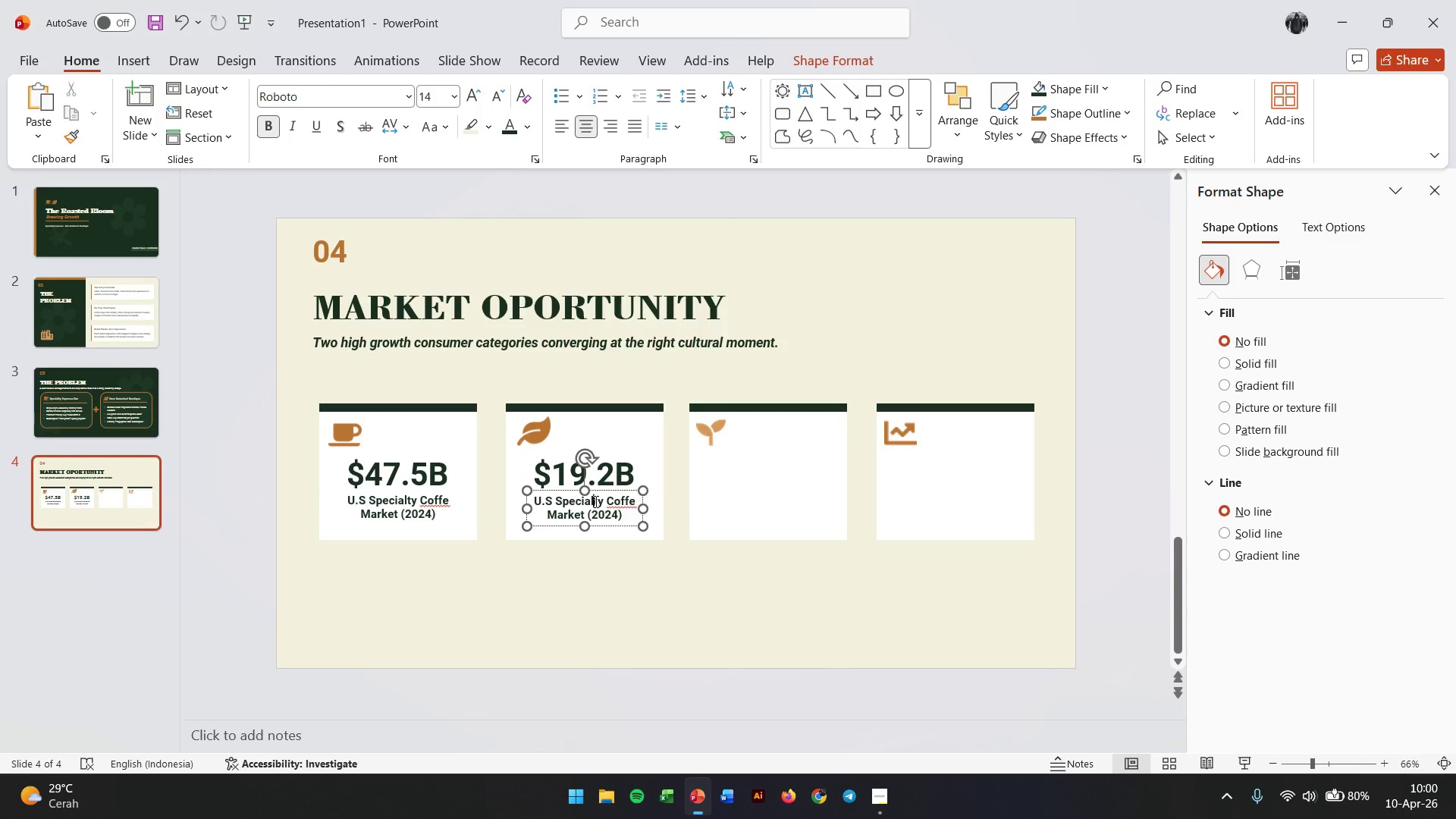 
hold_key(key=ControlLeft, duration=3.44)
 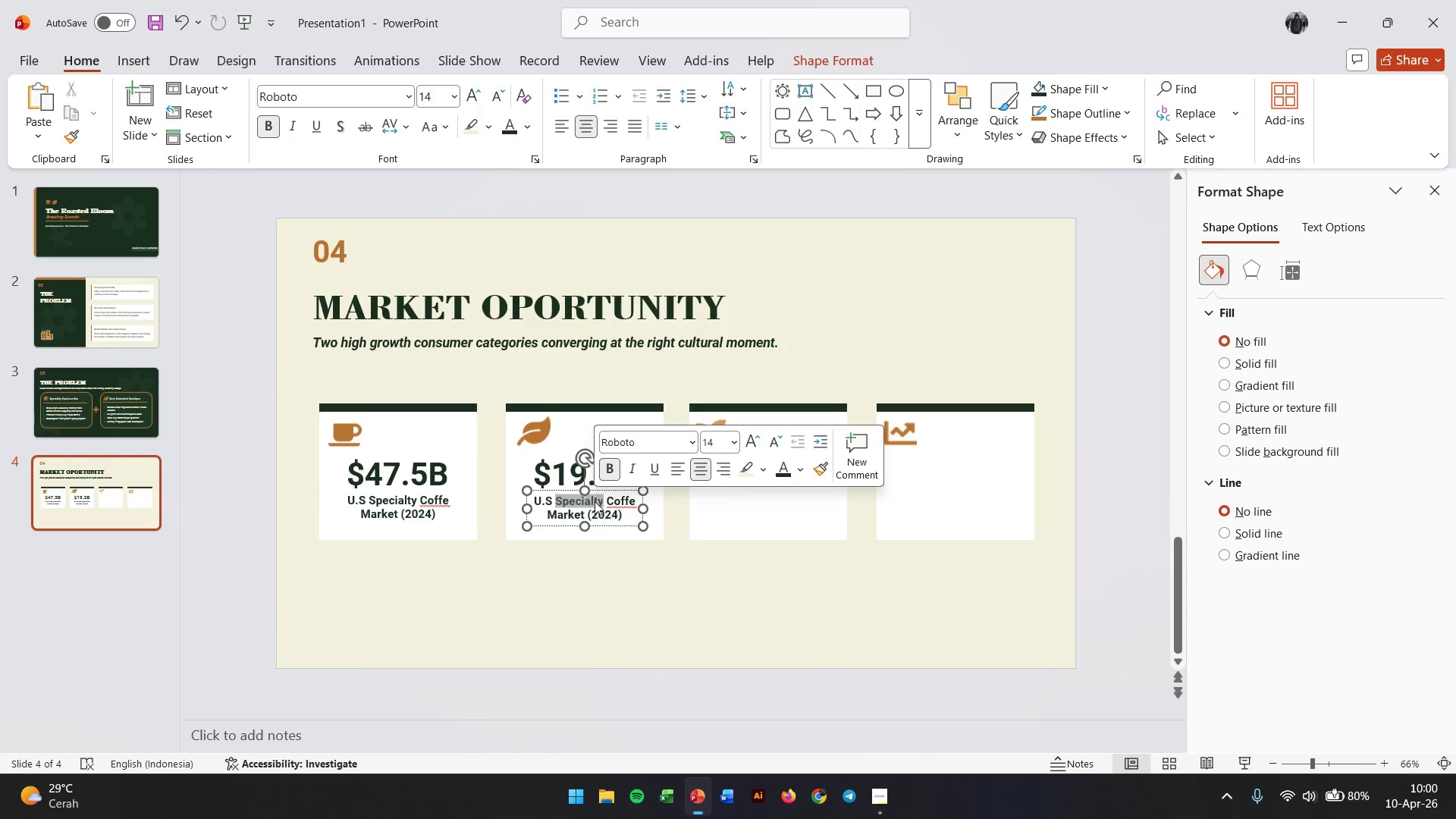 
hold_key(key=ShiftLeft, duration=1.34)
 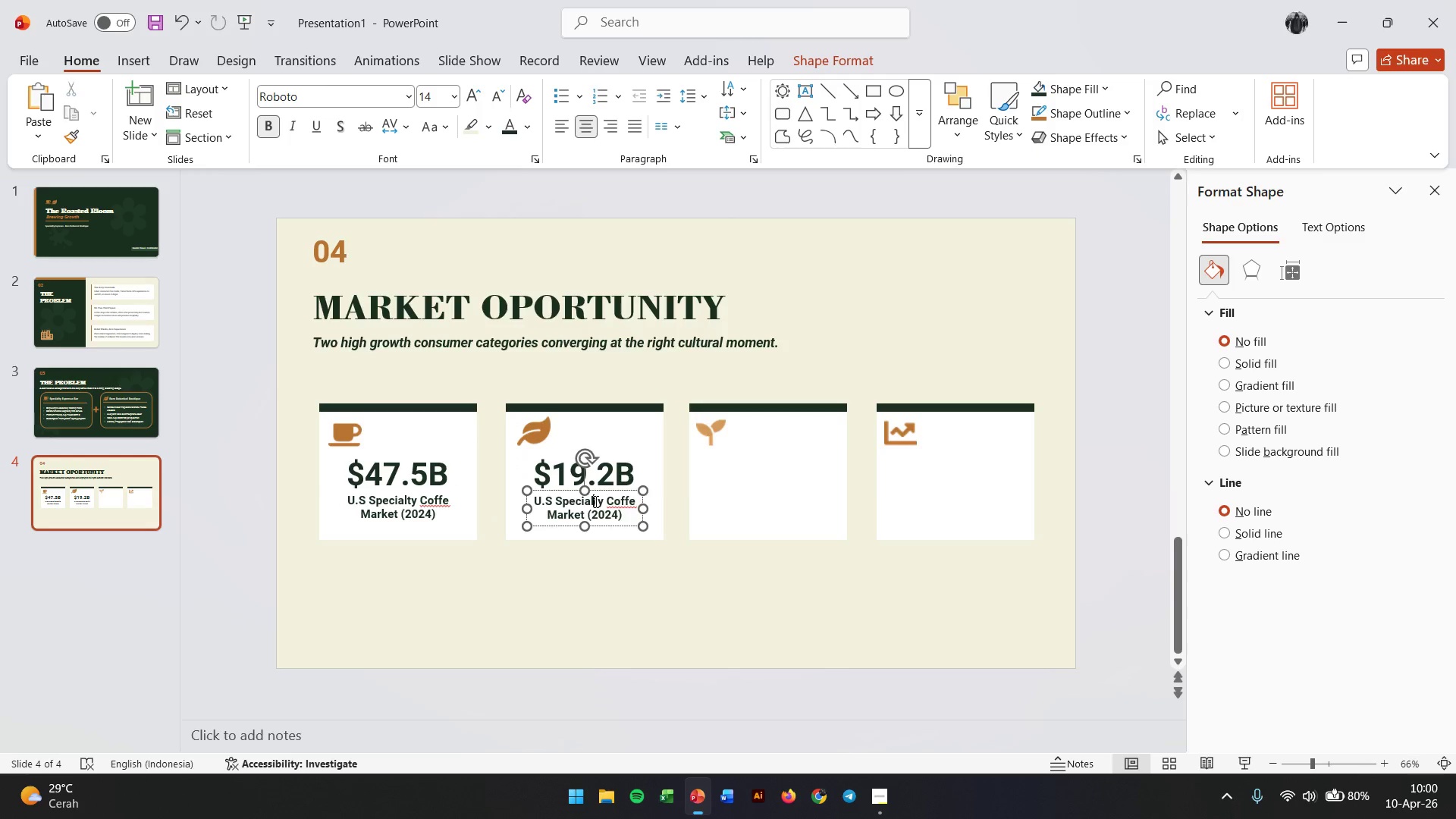 
double_click([595, 501])
 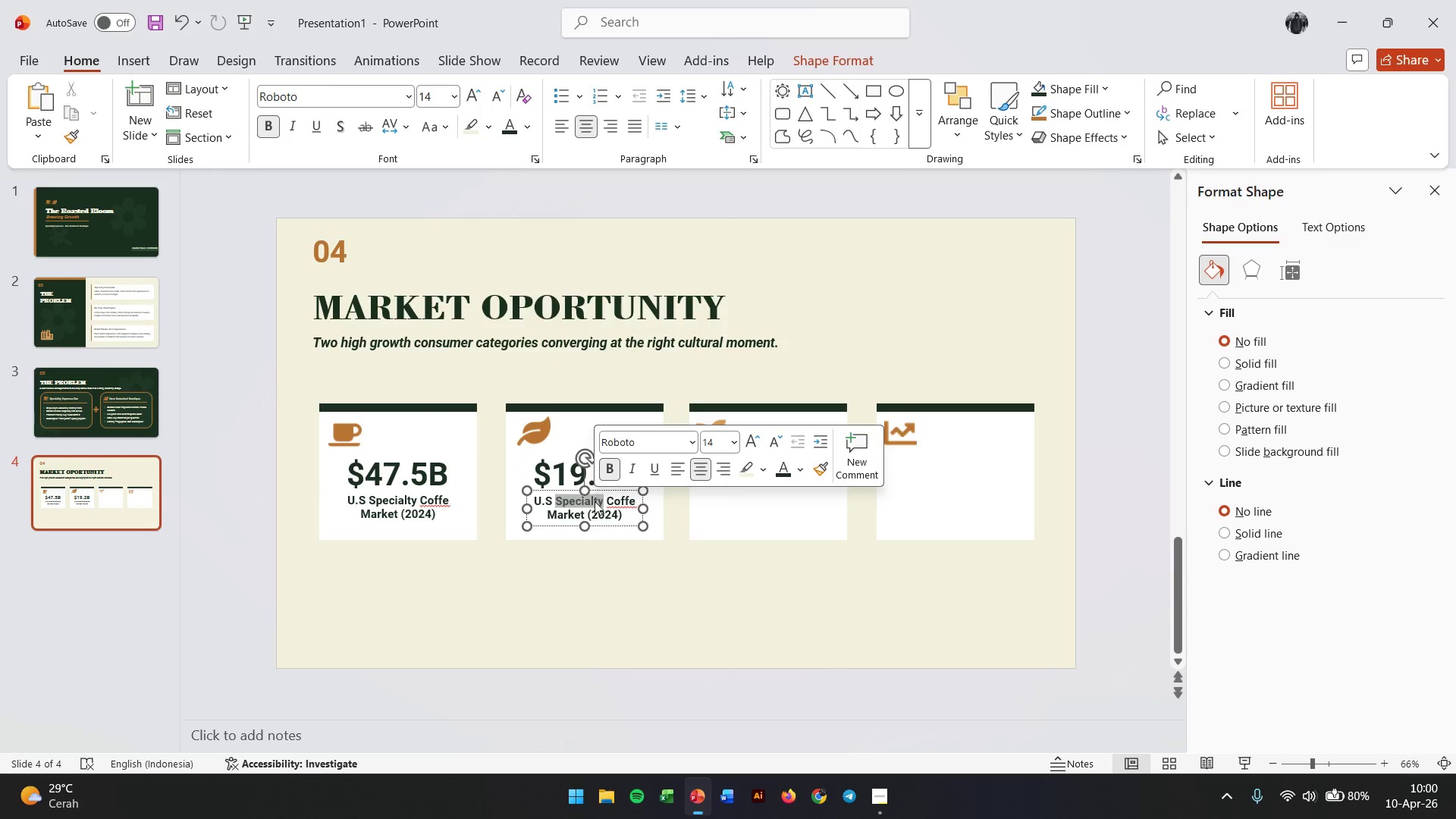 
triple_click([595, 501])
 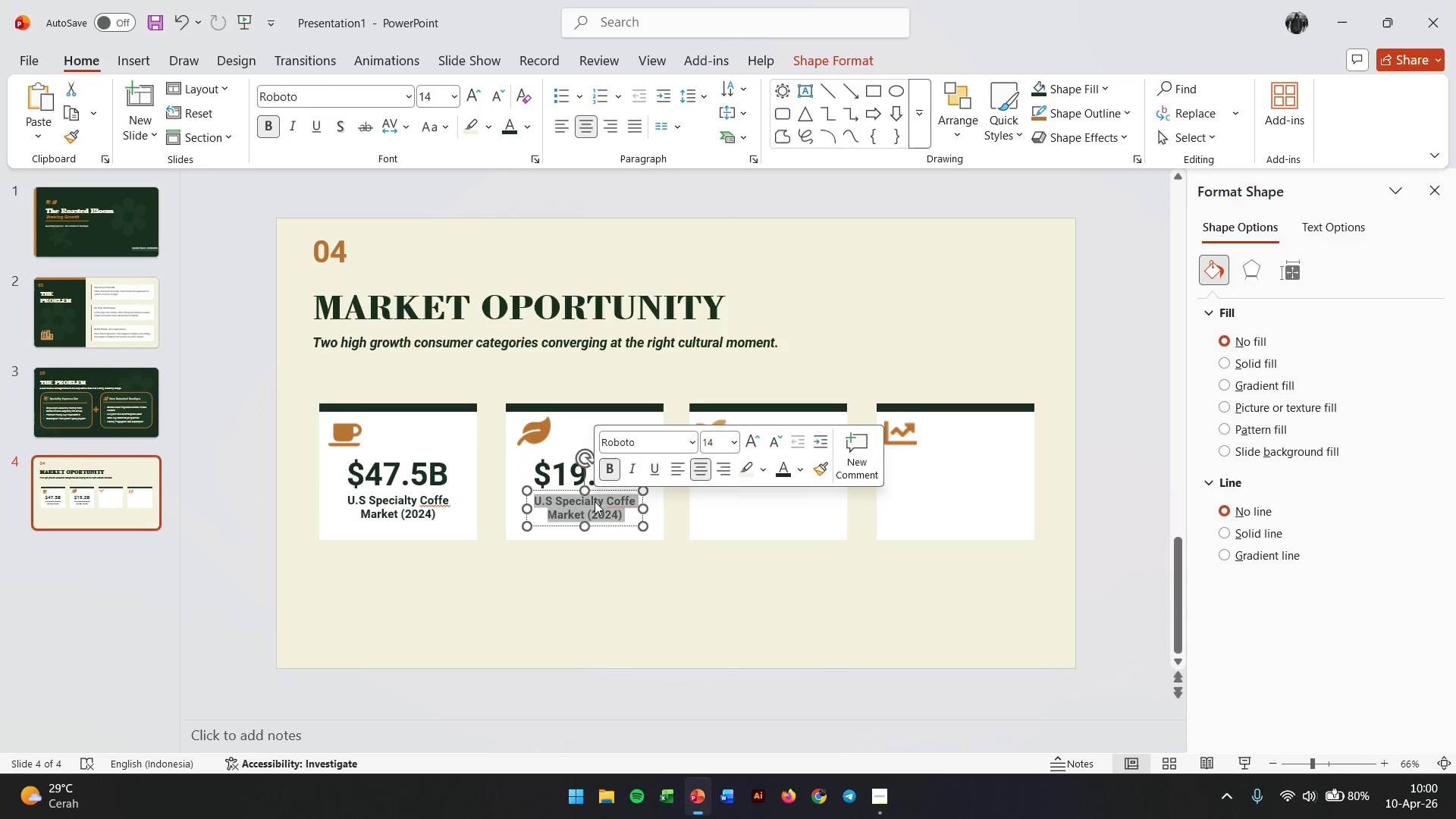 
triple_click([595, 501])
 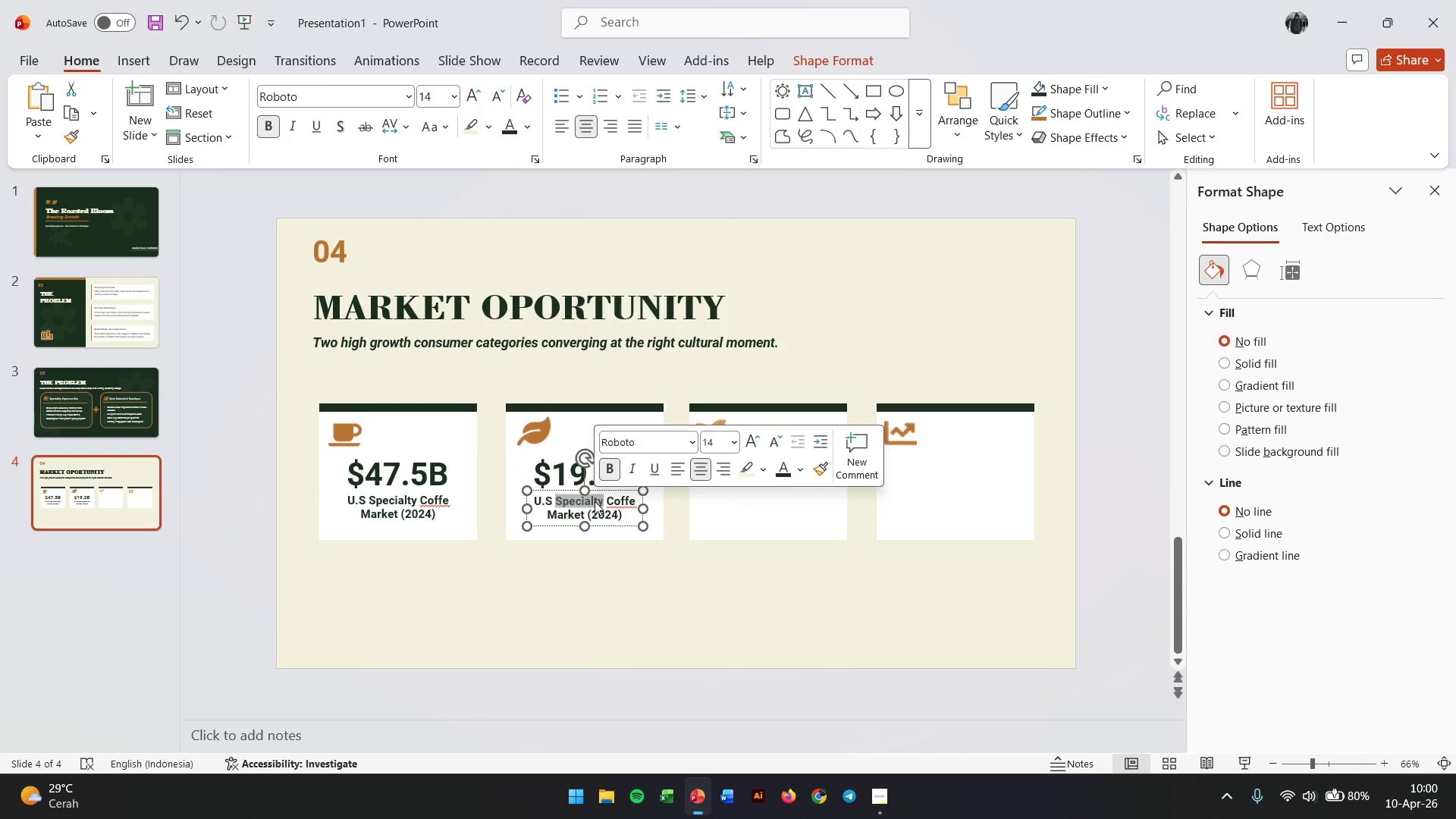 
triple_click([595, 501])
 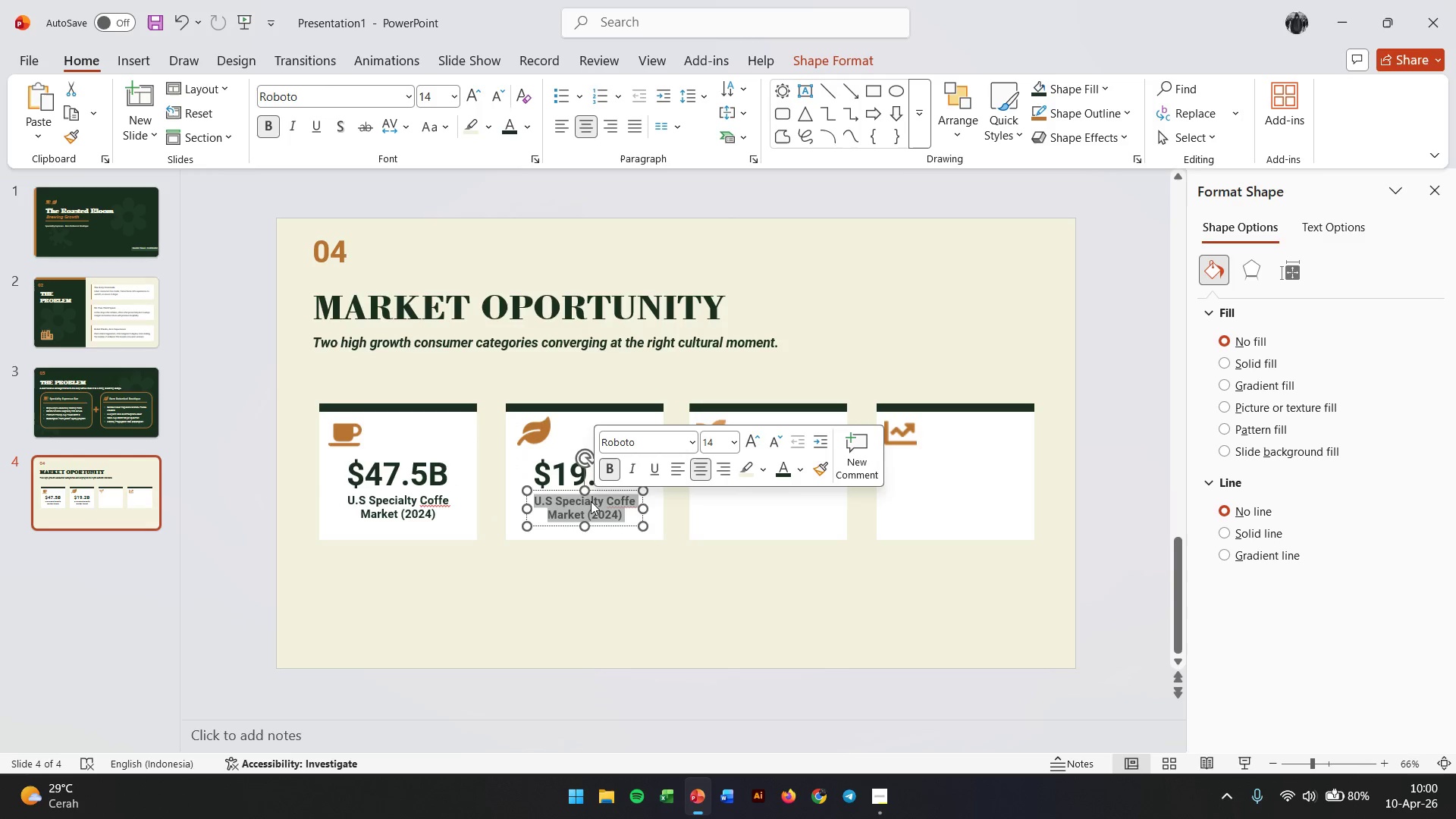 
type(U.S Indoor Plant Retail (2024))
 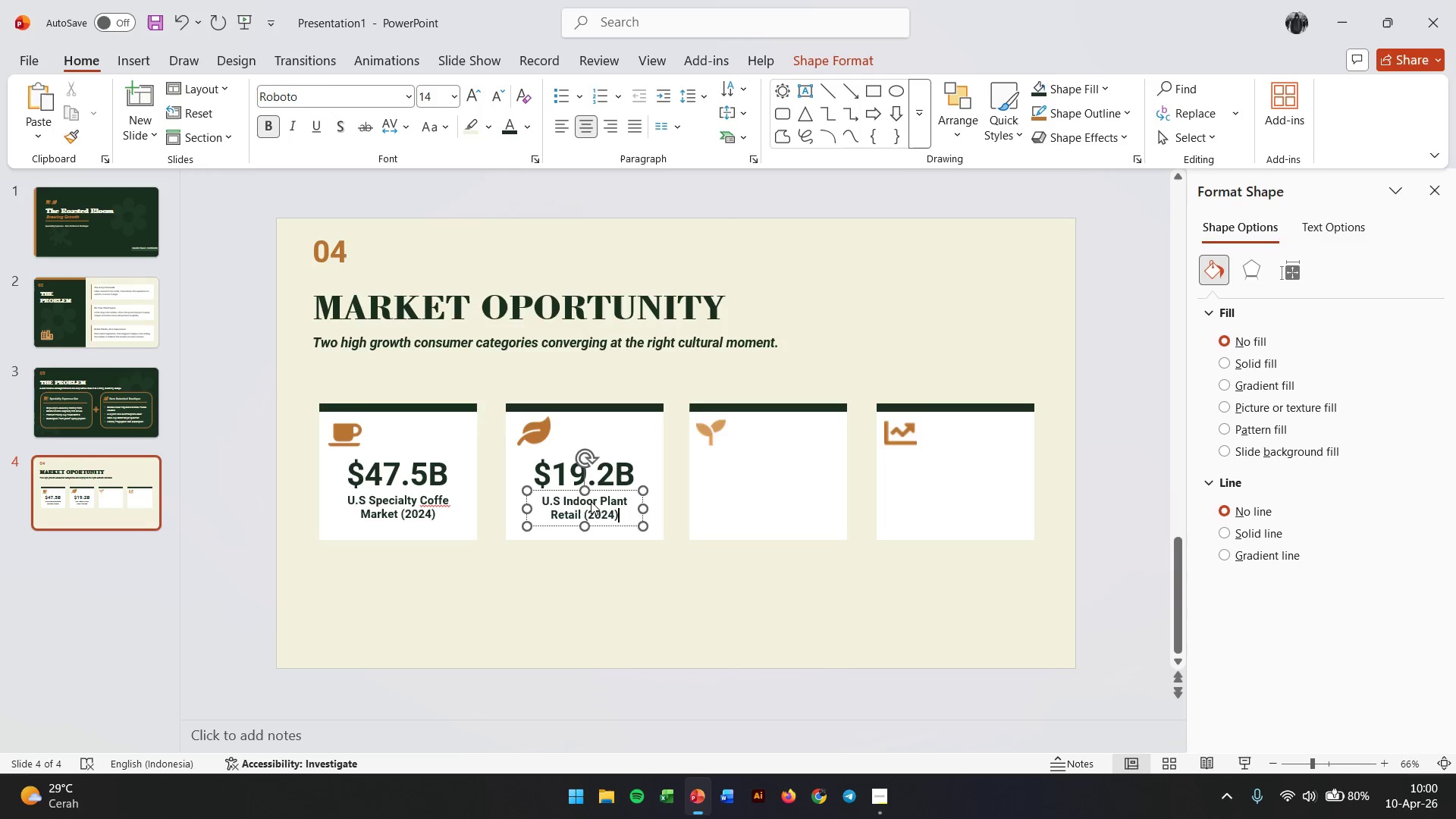 
left_click([635, 554])
 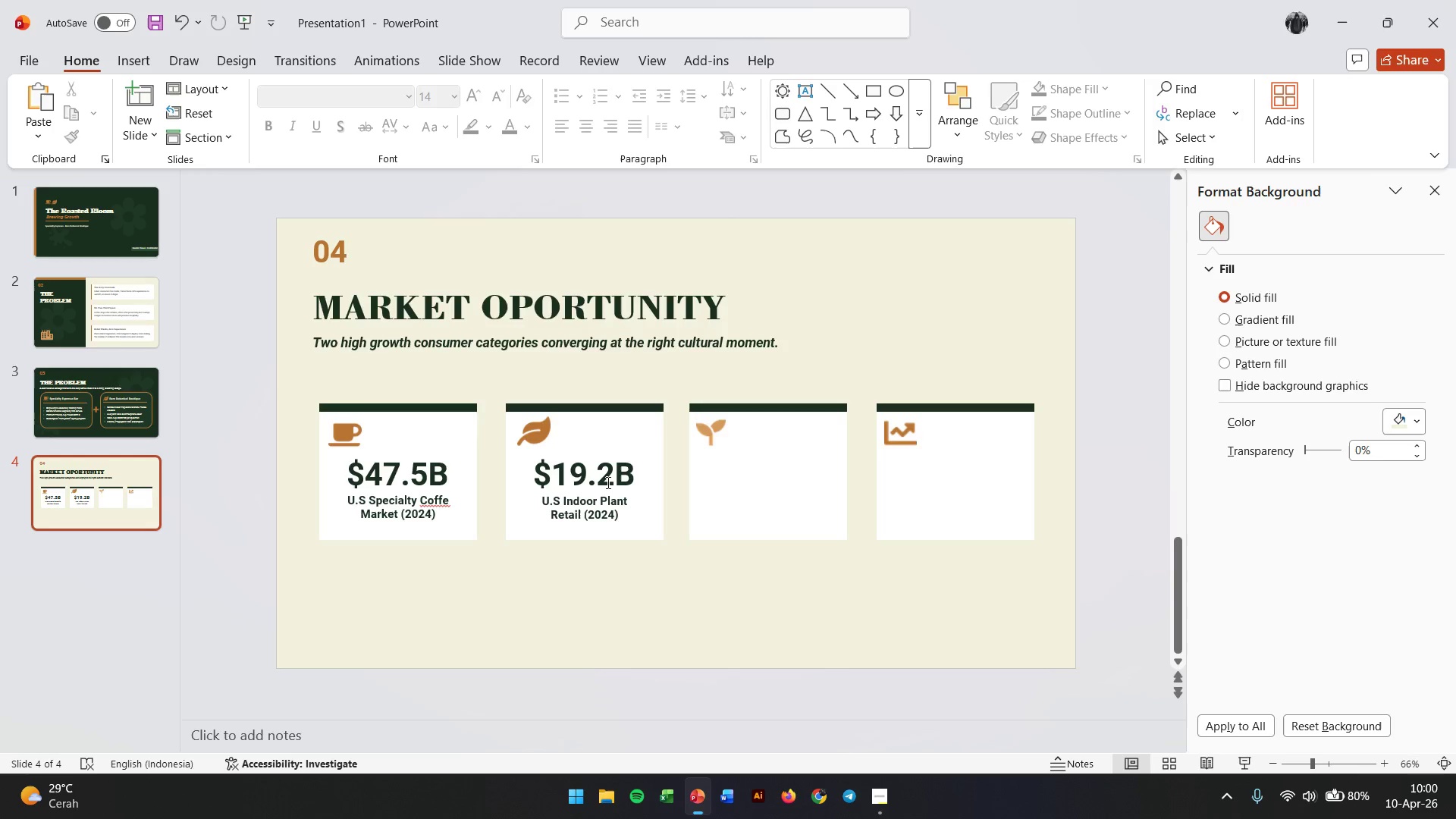 
left_click([607, 482])
 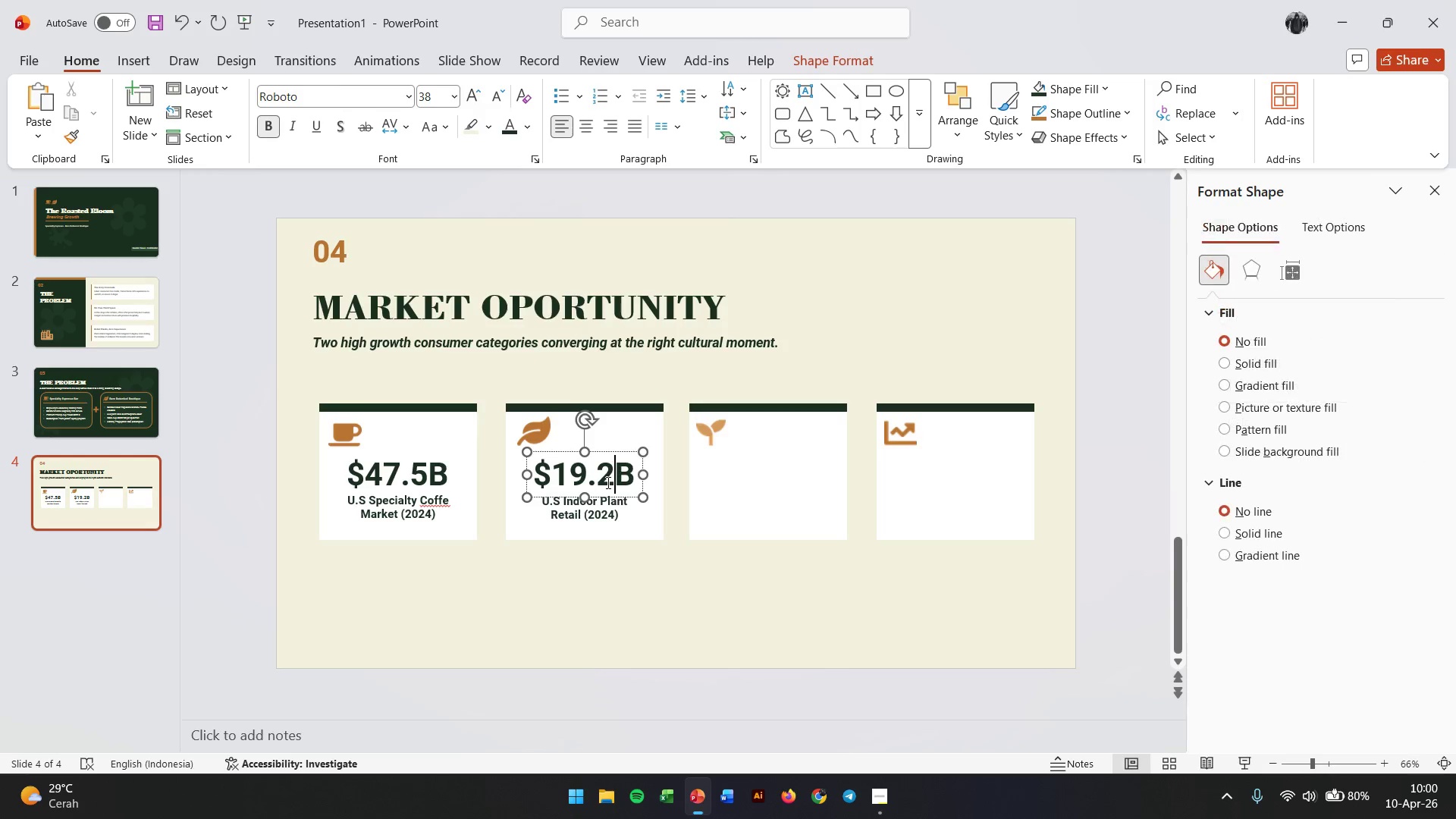 
hold_key(key=ShiftLeft, duration=0.8)
left_click([608, 509])
 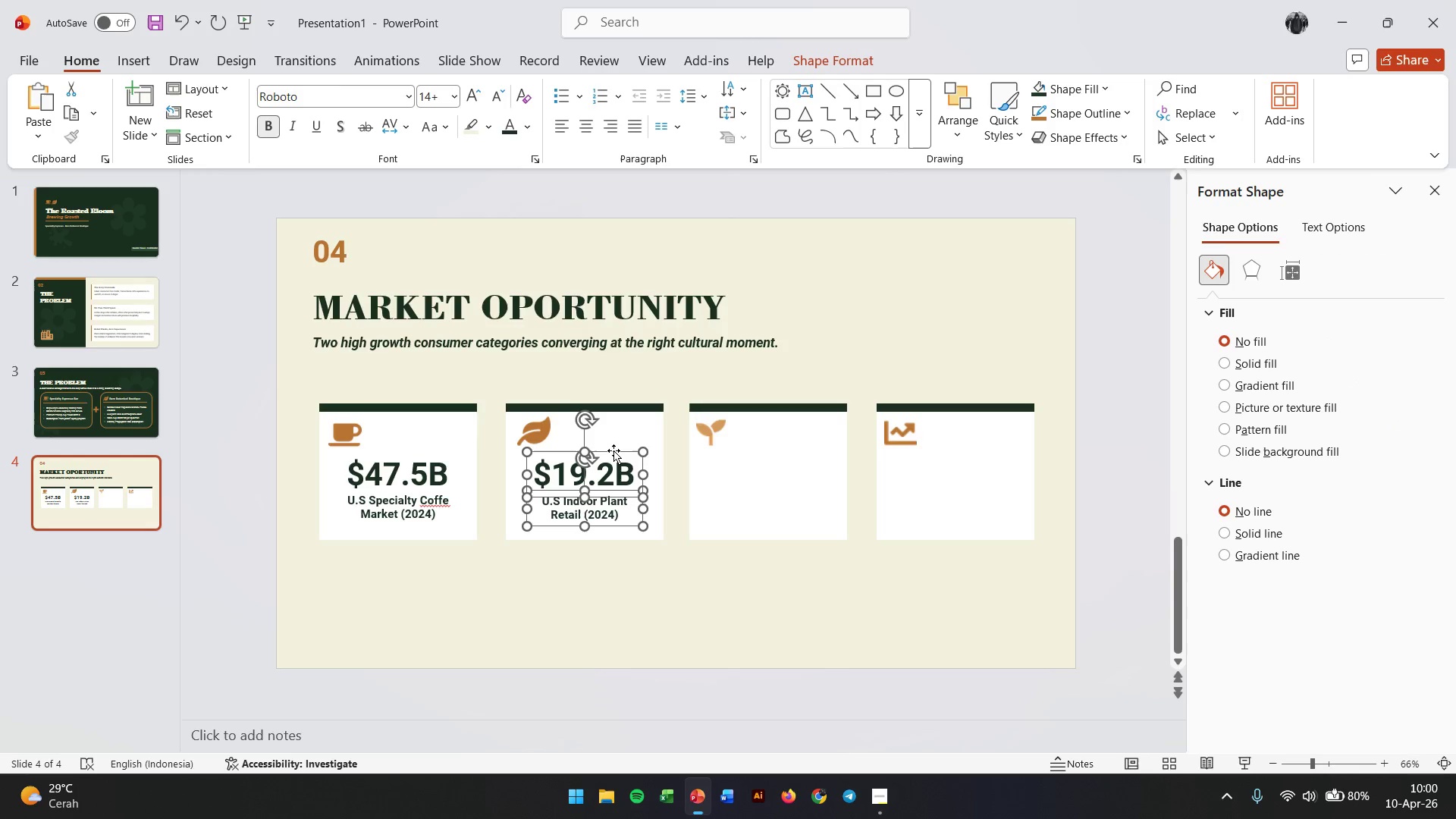 
hold_key(key=ControlLeft, duration=7.59)
left_click_drag(start_coordinate=[613, 450], to_coordinate=[797, 444])
 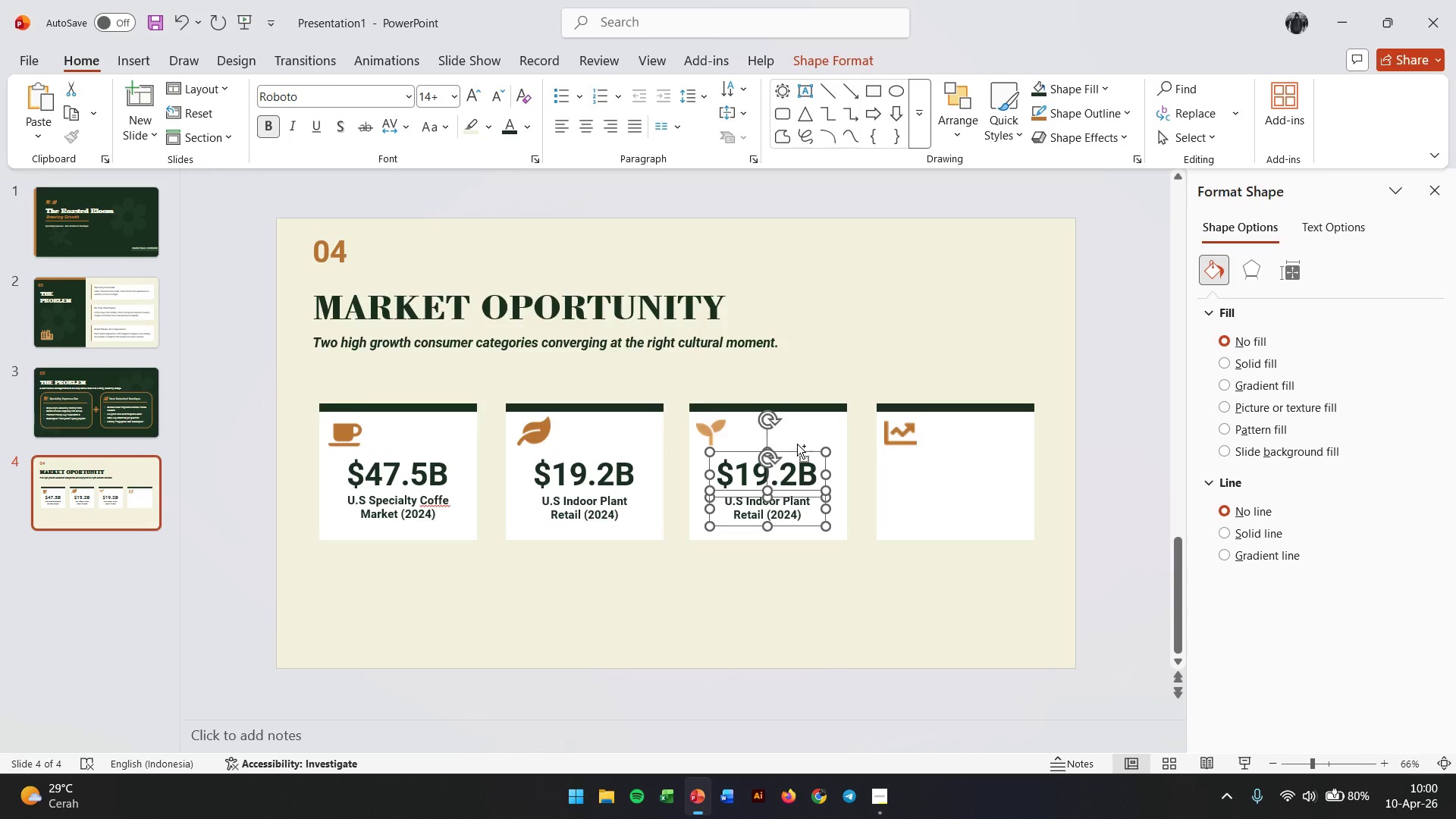 
hold_key(key=ShiftLeft, duration=7.08)
 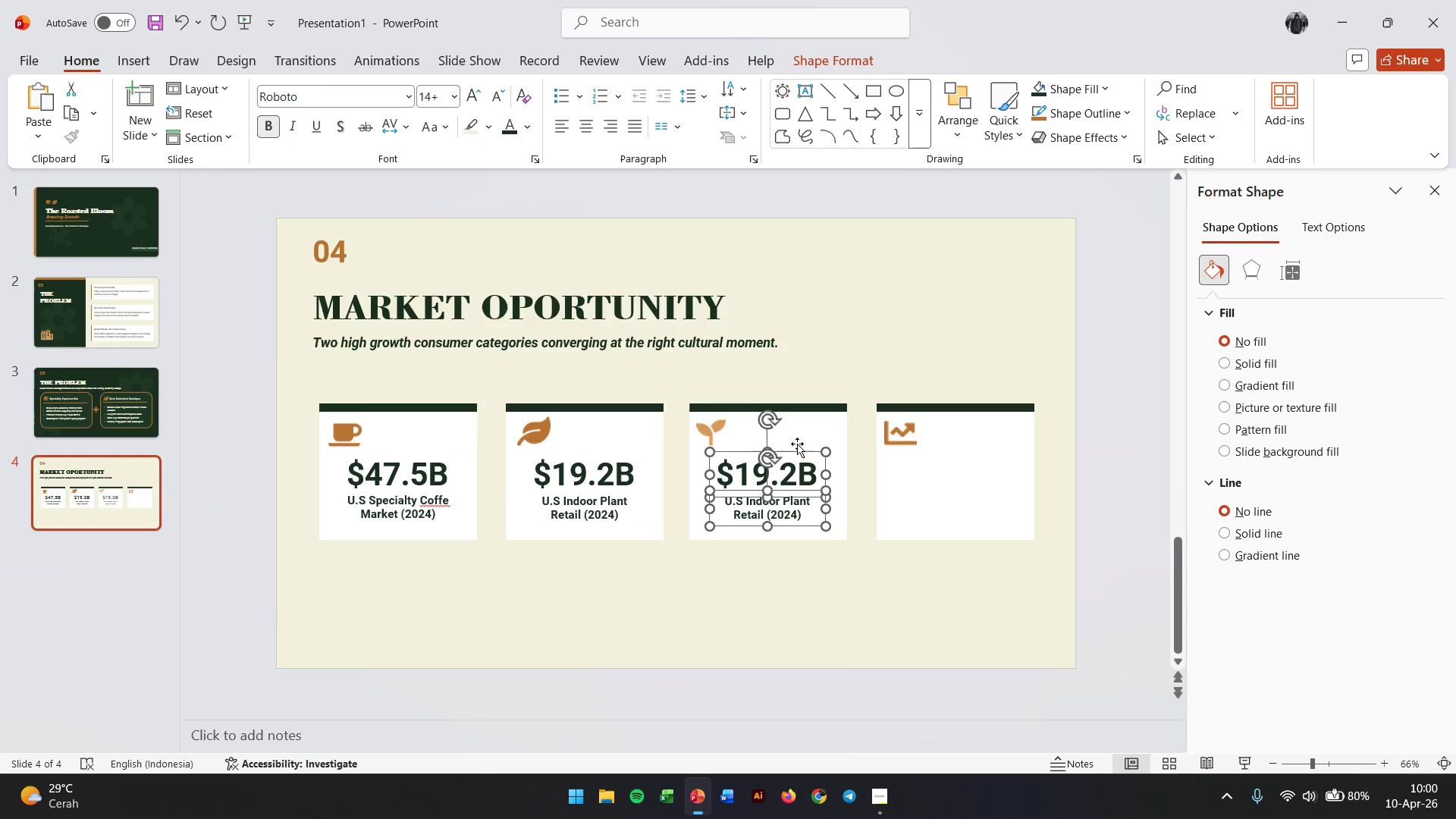 
hold_key(key=ControlLeft, duration=1.0)
hold_key(key=ShiftLeft, duration=0.83)
left_click([797, 444])
 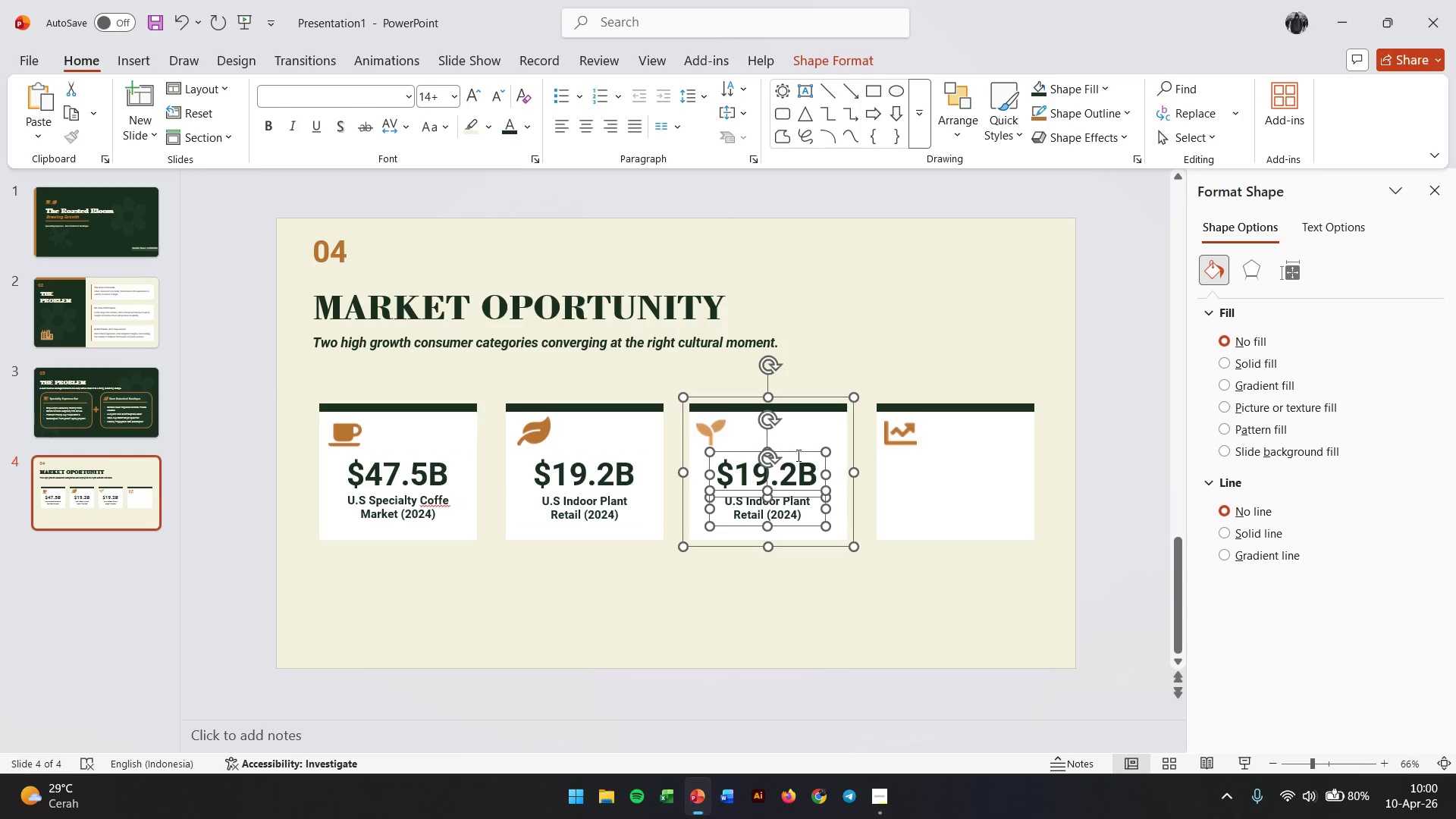 
left_click([797, 455])
 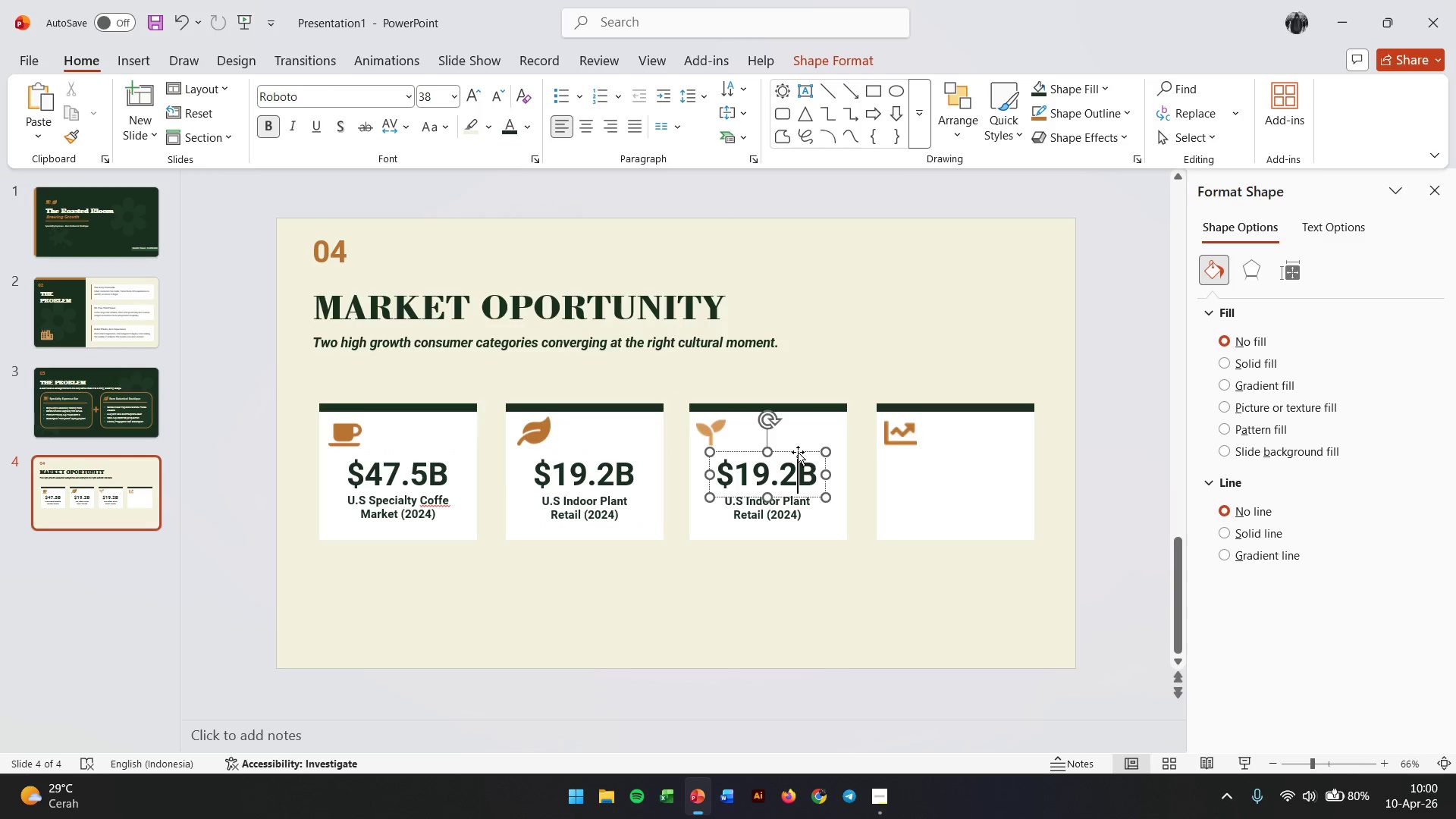 
left_click([798, 452])
 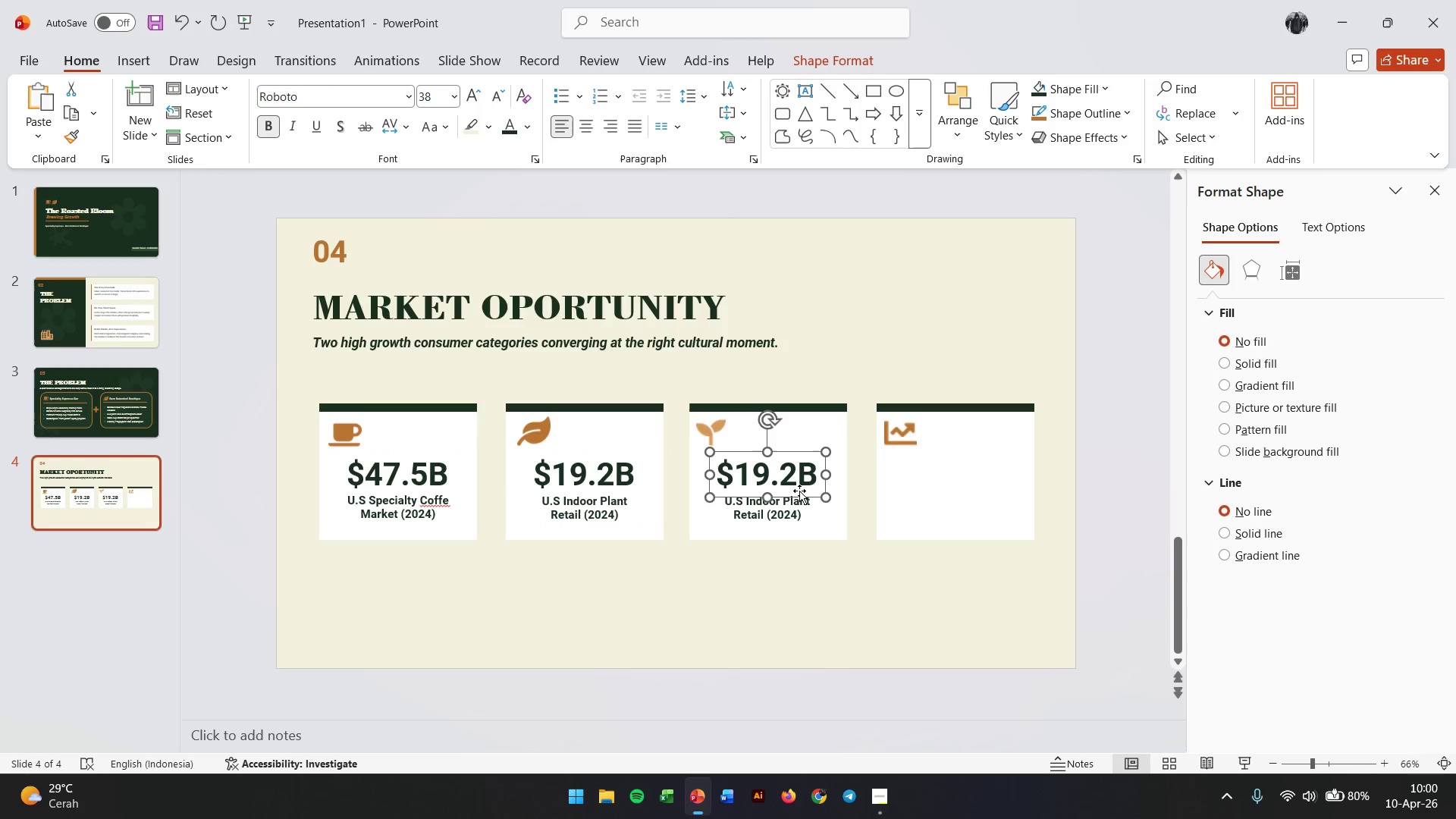 
hold_key(key=ShiftLeft, duration=0.66)
left_click([799, 518])
 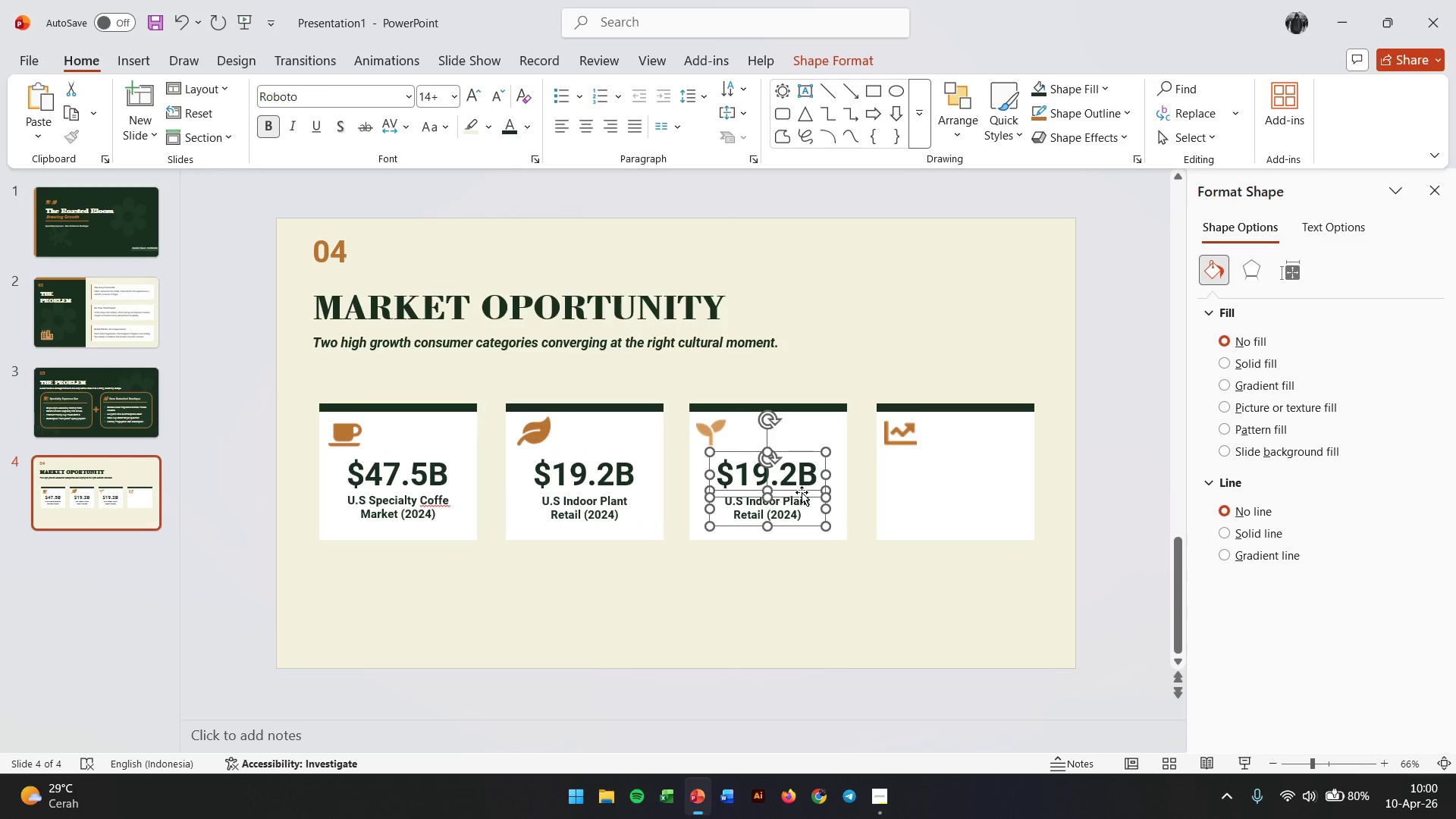 
hold_key(key=ControlLeft, duration=3.86)
left_click_drag(start_coordinate=[802, 492], to_coordinate=[989, 500])
 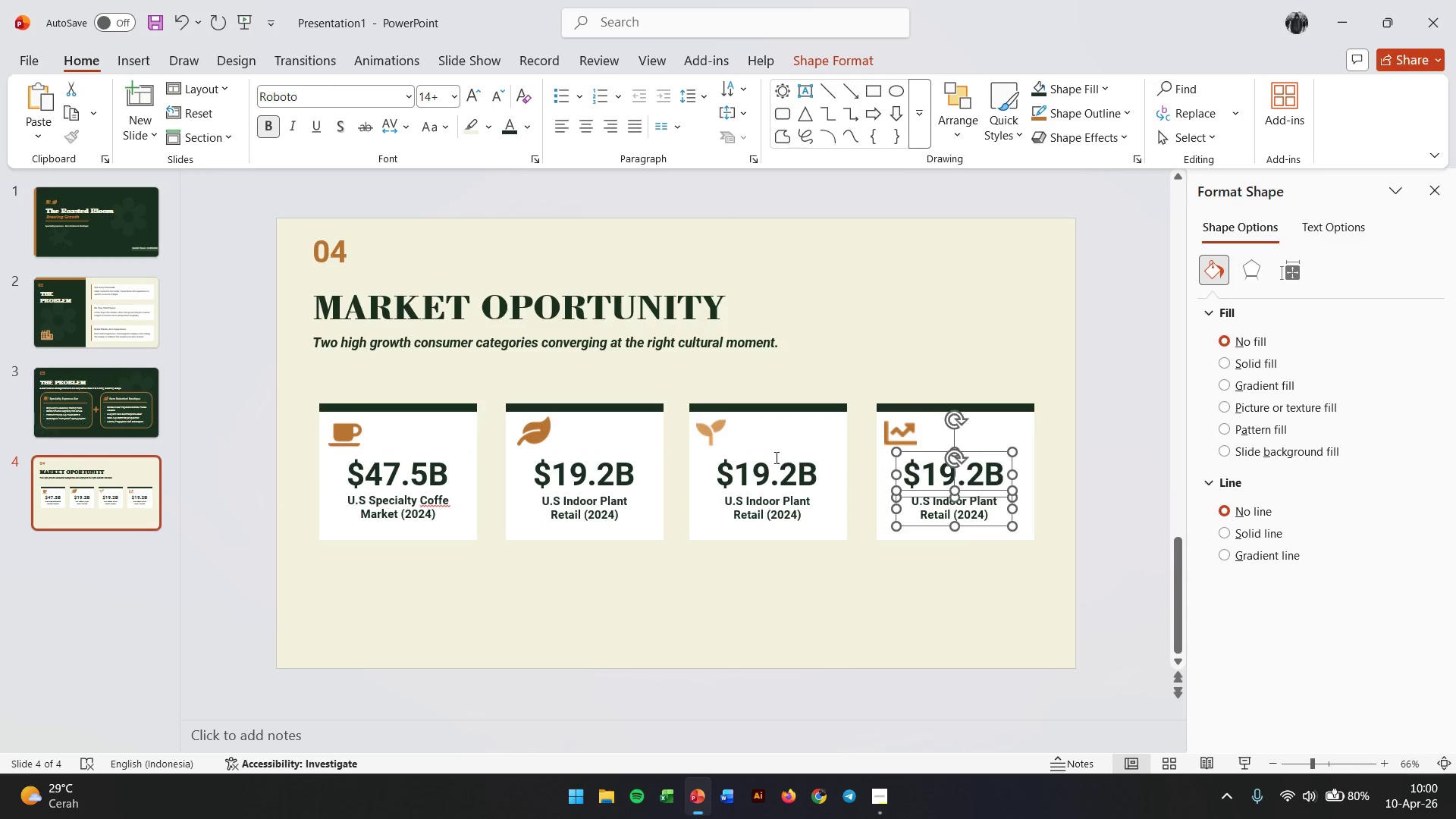 
hold_key(key=ShiftLeft, duration=2.95)
 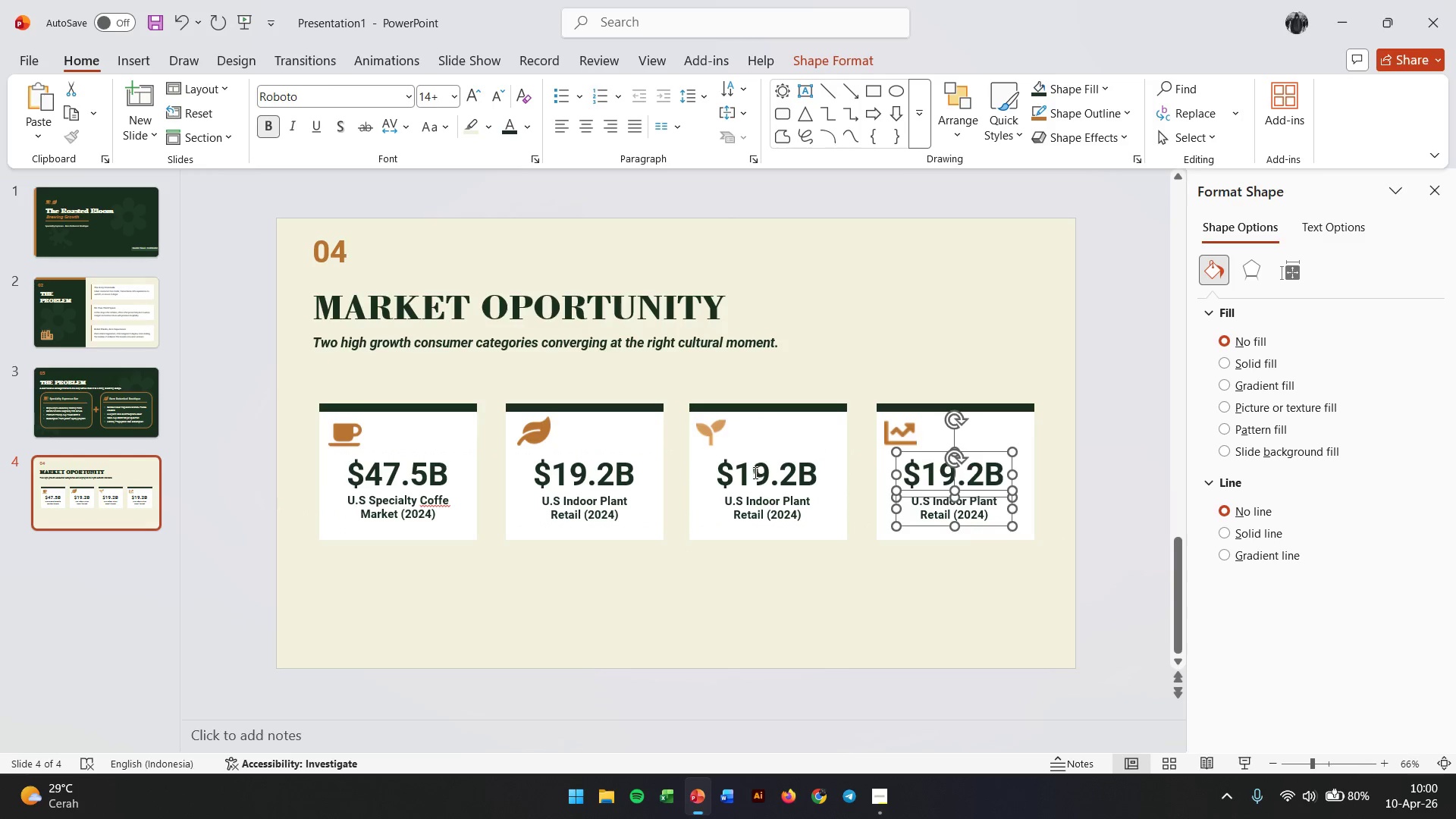 
double_click([754, 472])
 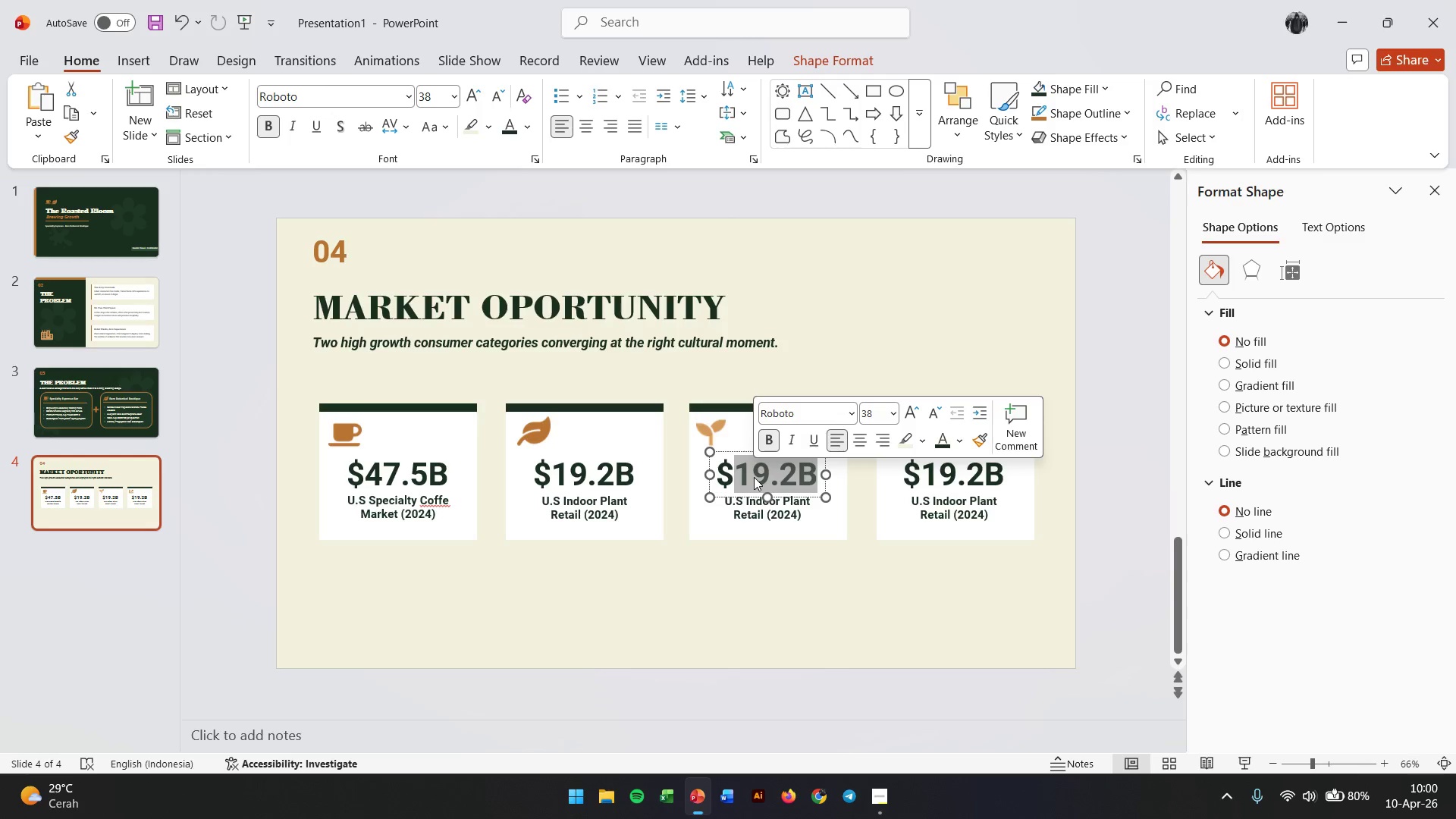 
key(Backspace)
 